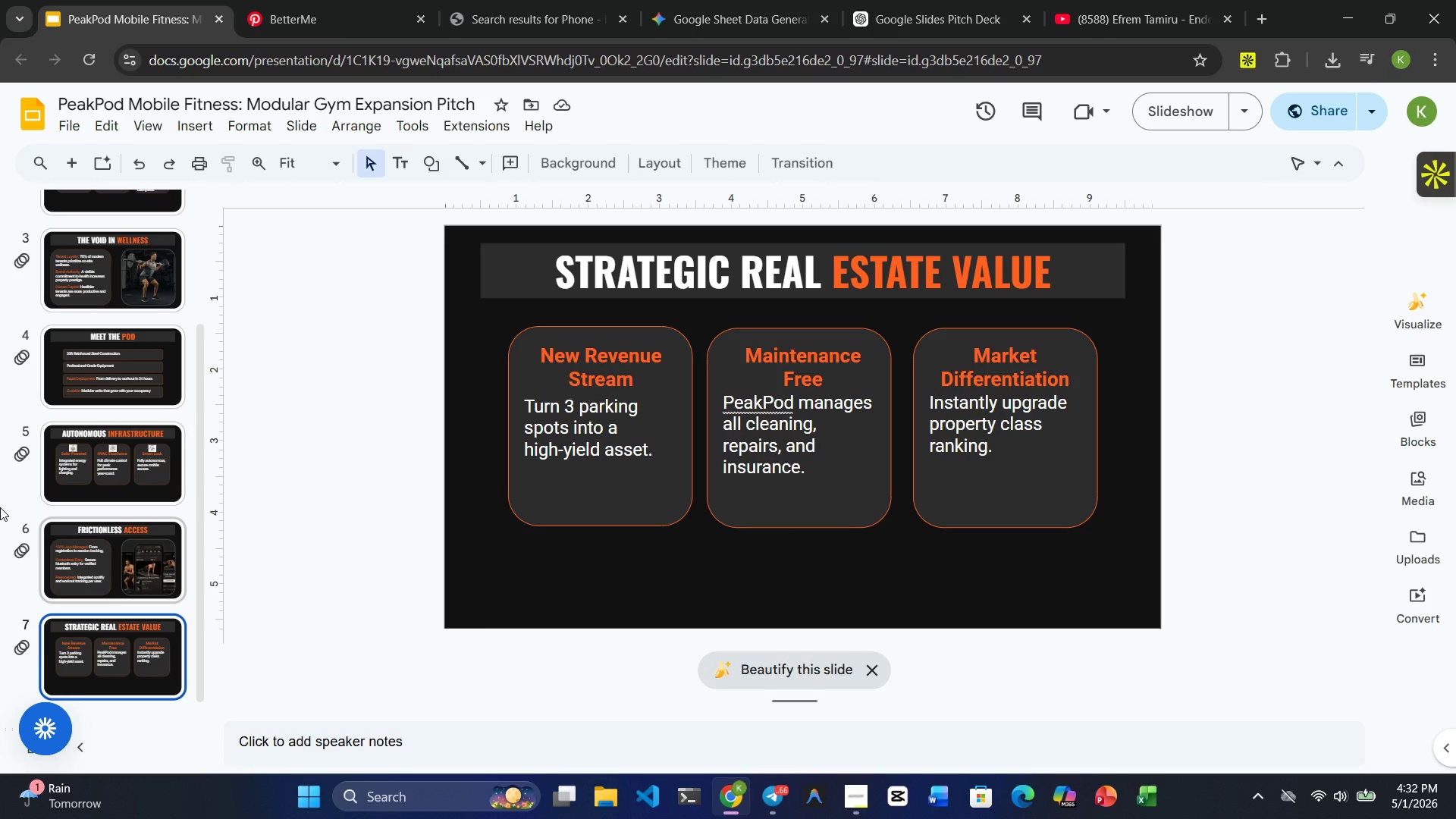 
wait(137.38)
 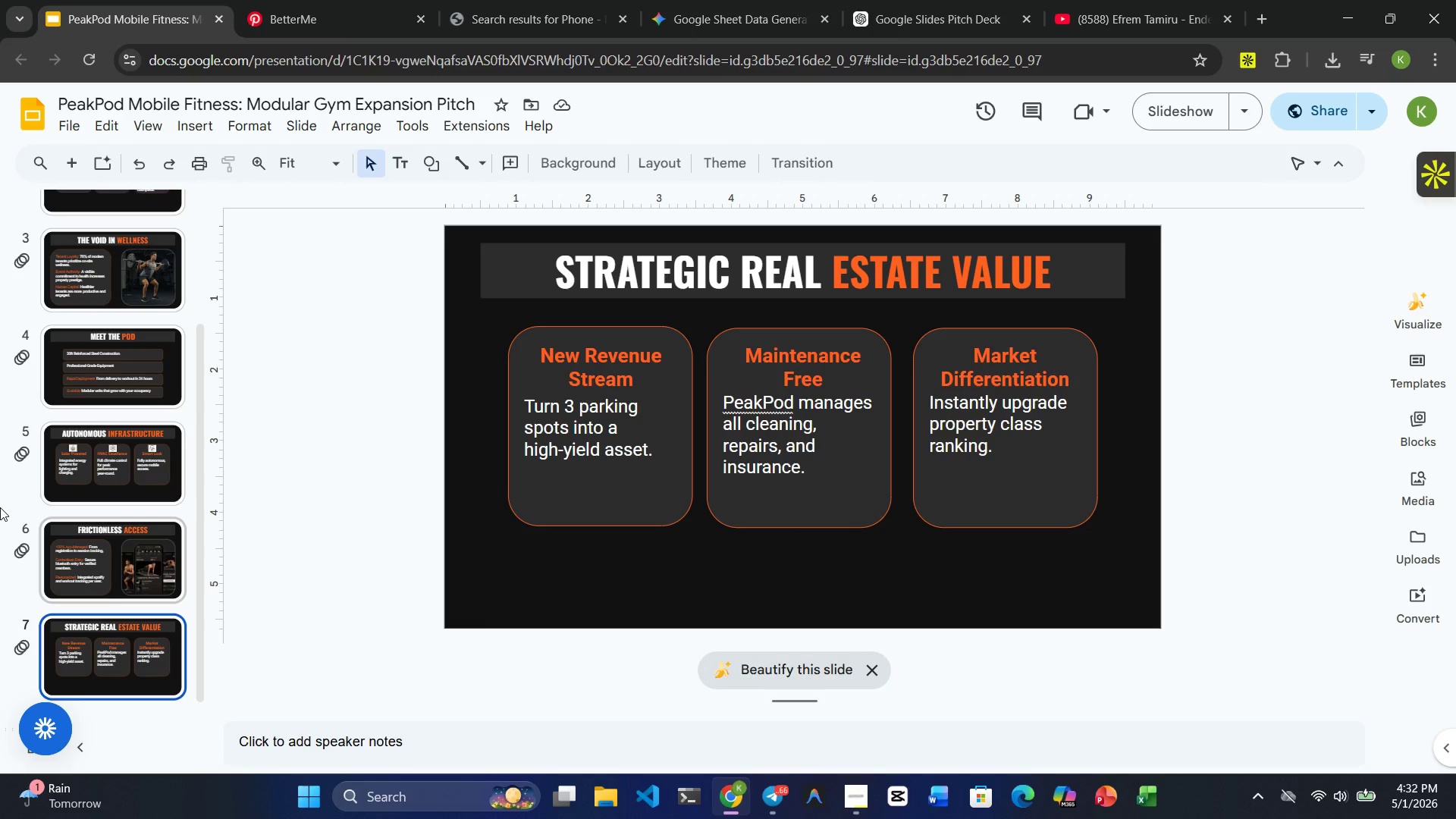 
left_click([815, 248])
 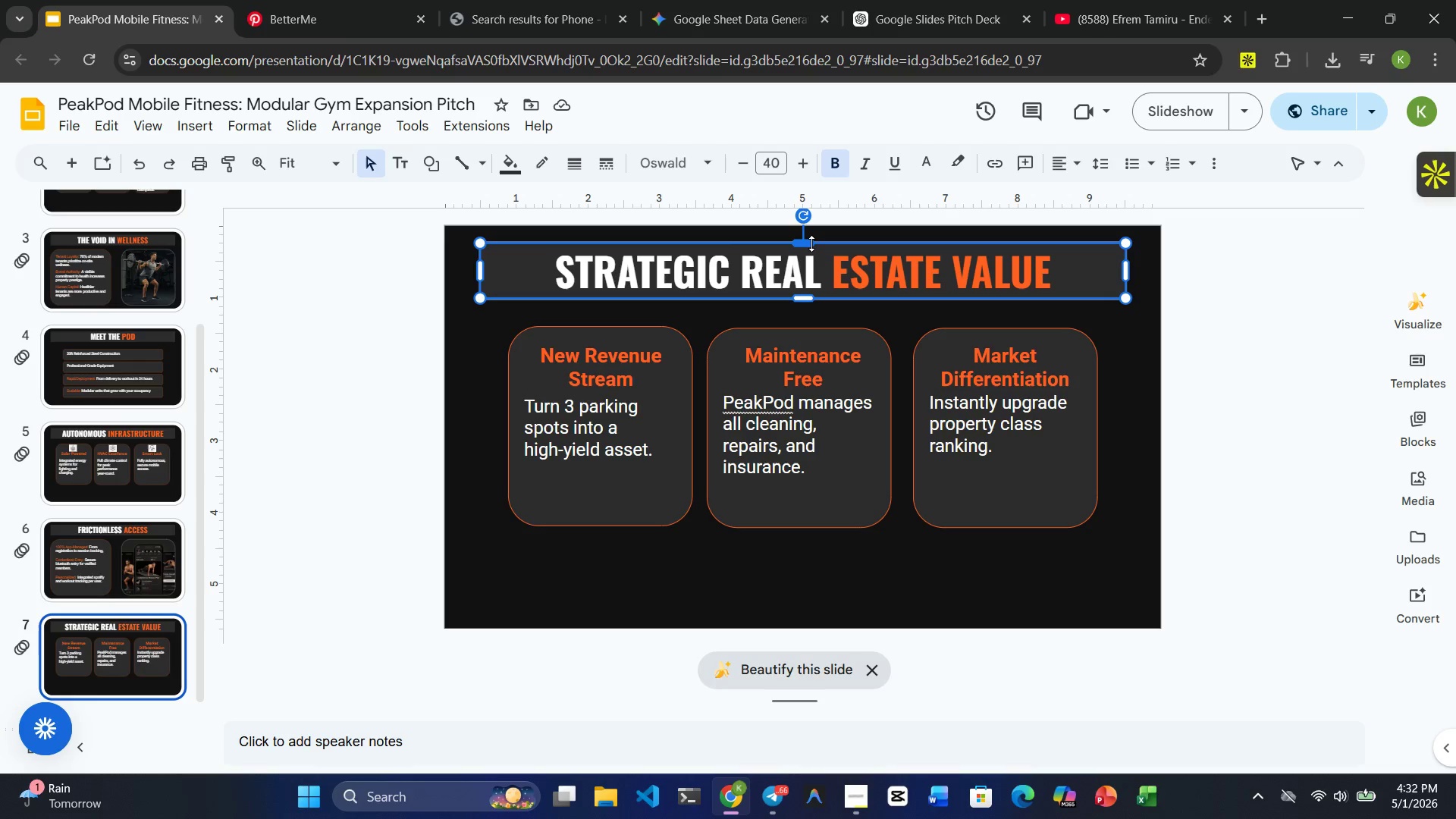 
left_click([811, 243])
 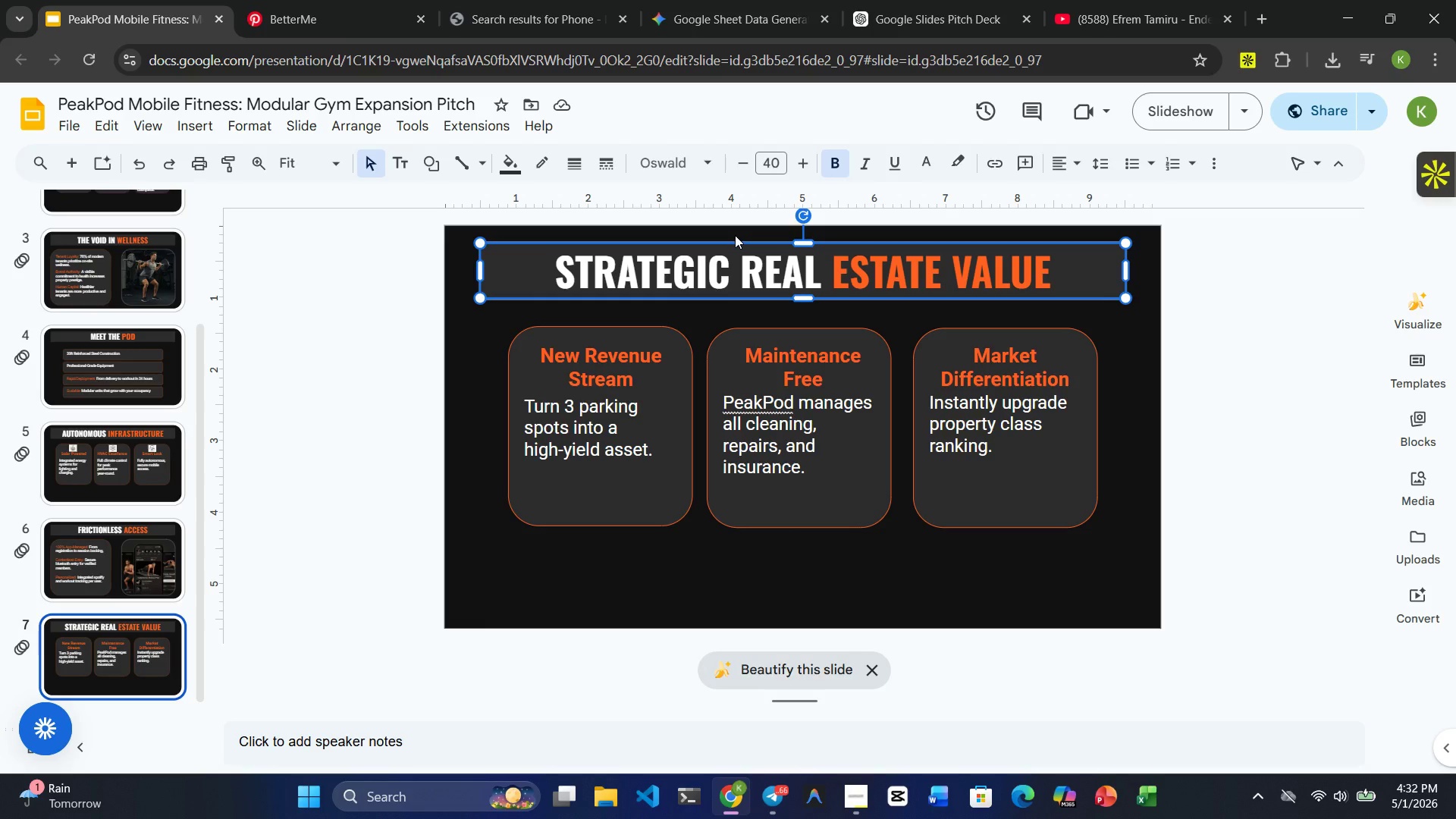 
key(Control+ControlRight)
 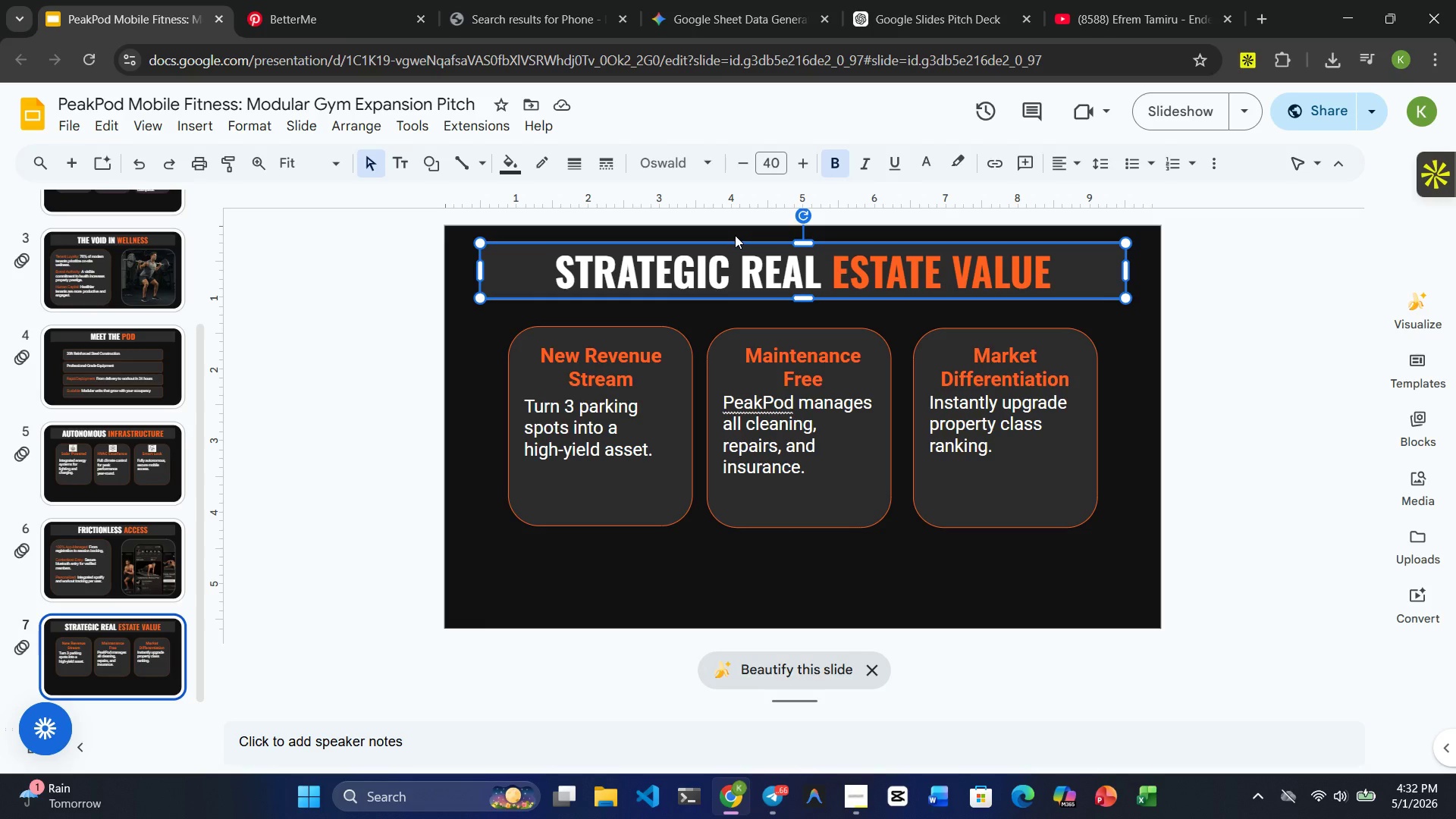 
key(Control+C)
 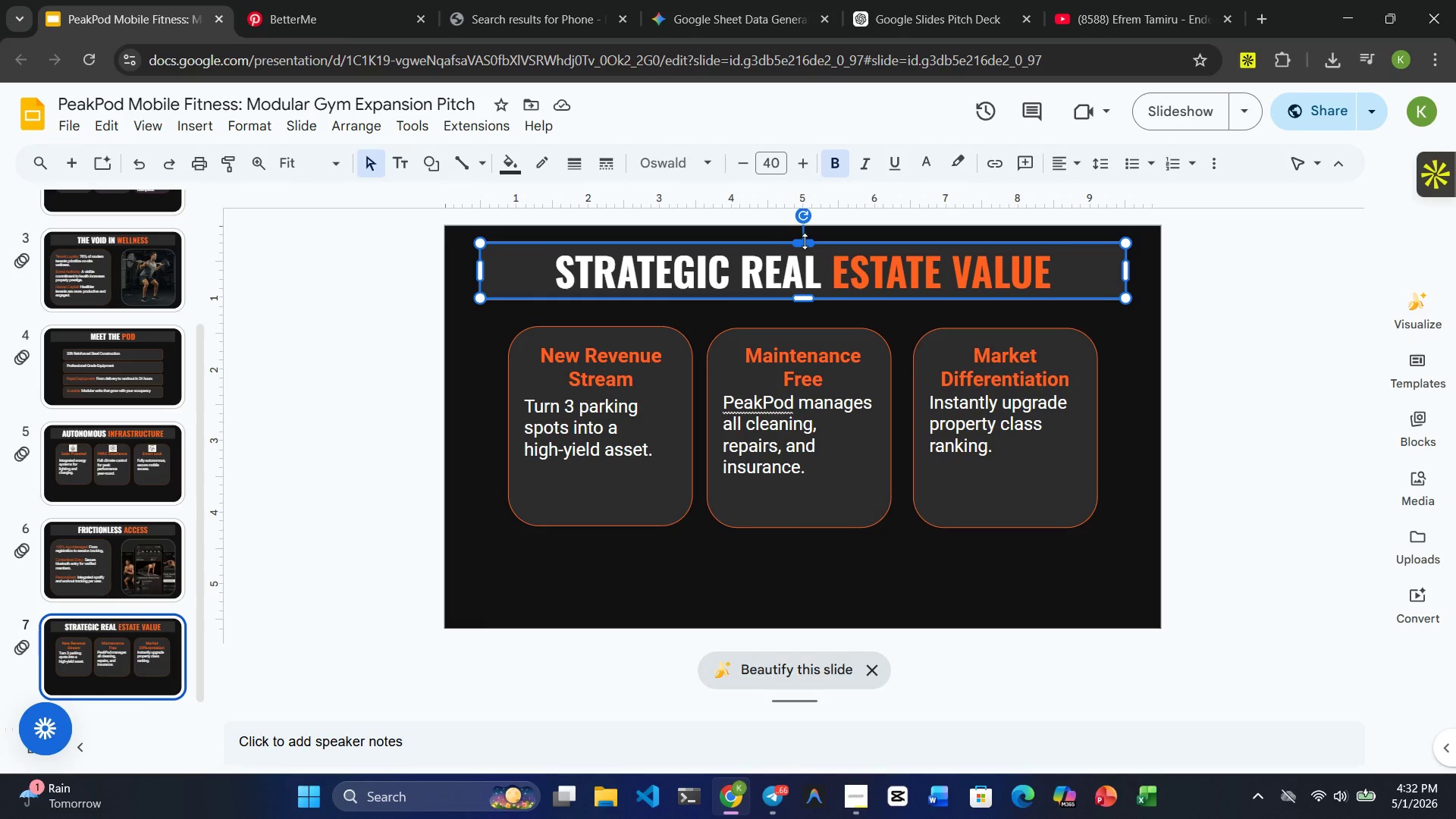 
left_click([805, 243])
 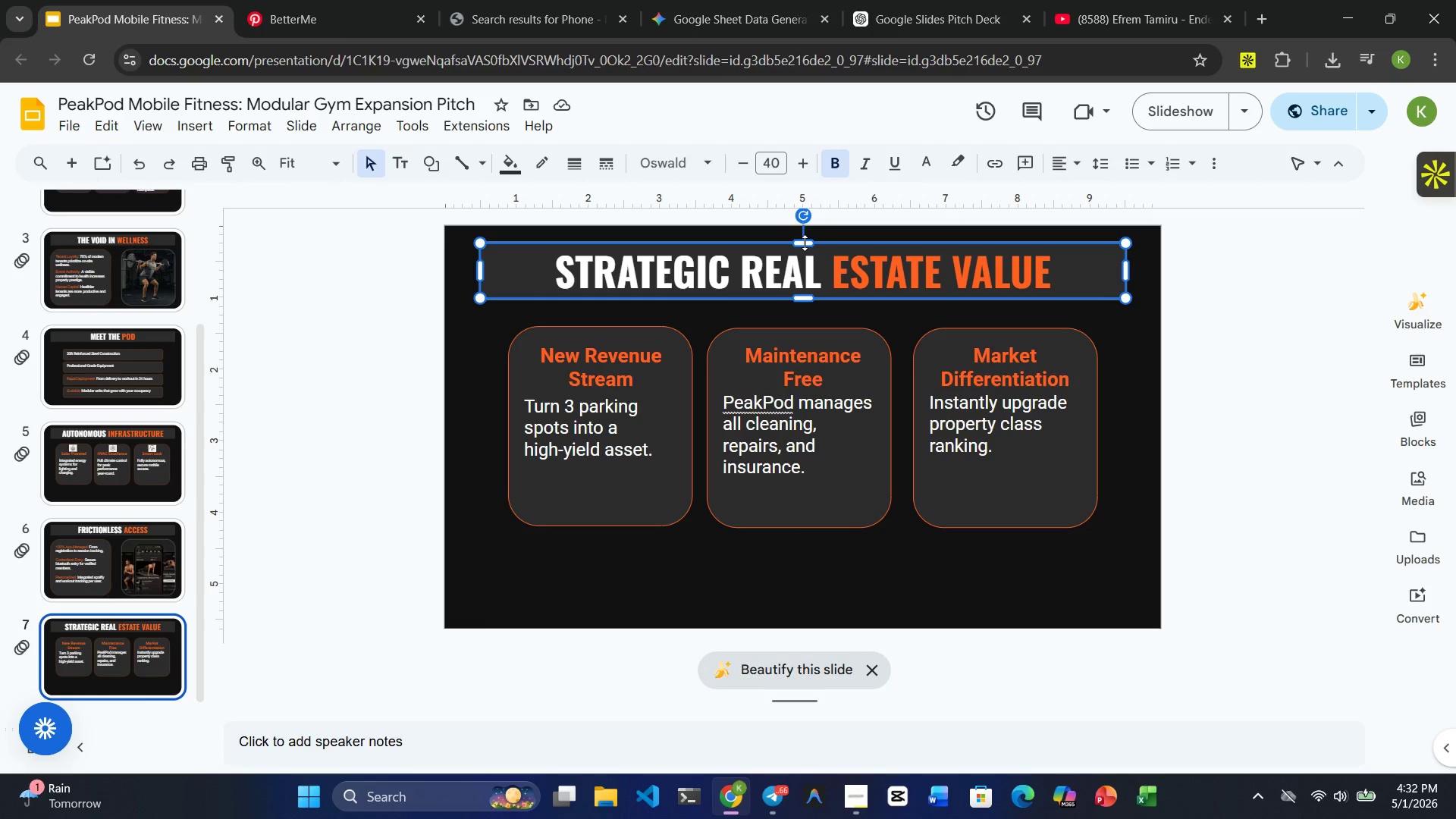 
key(Control+C)
 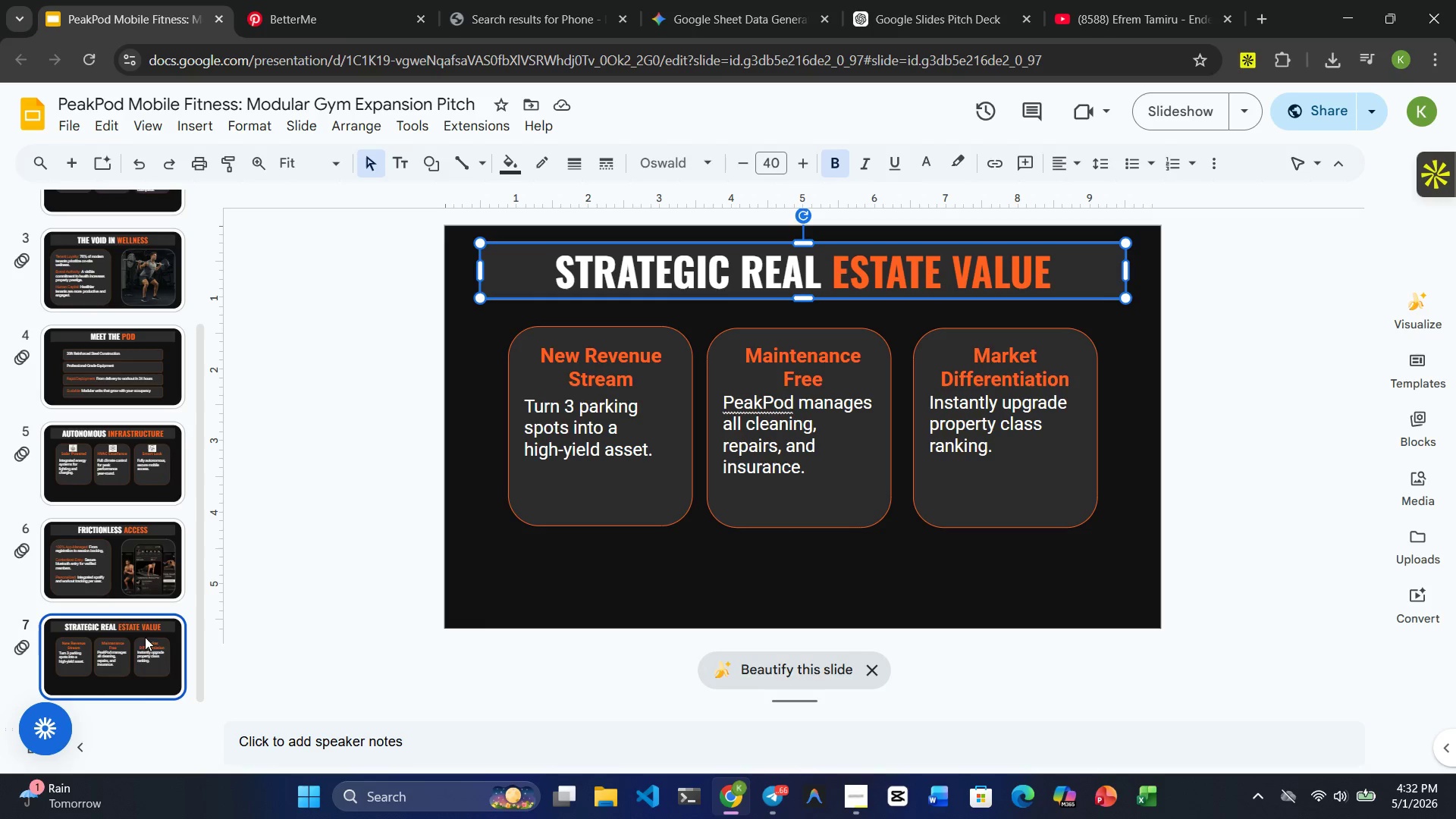 
left_click([135, 643])
 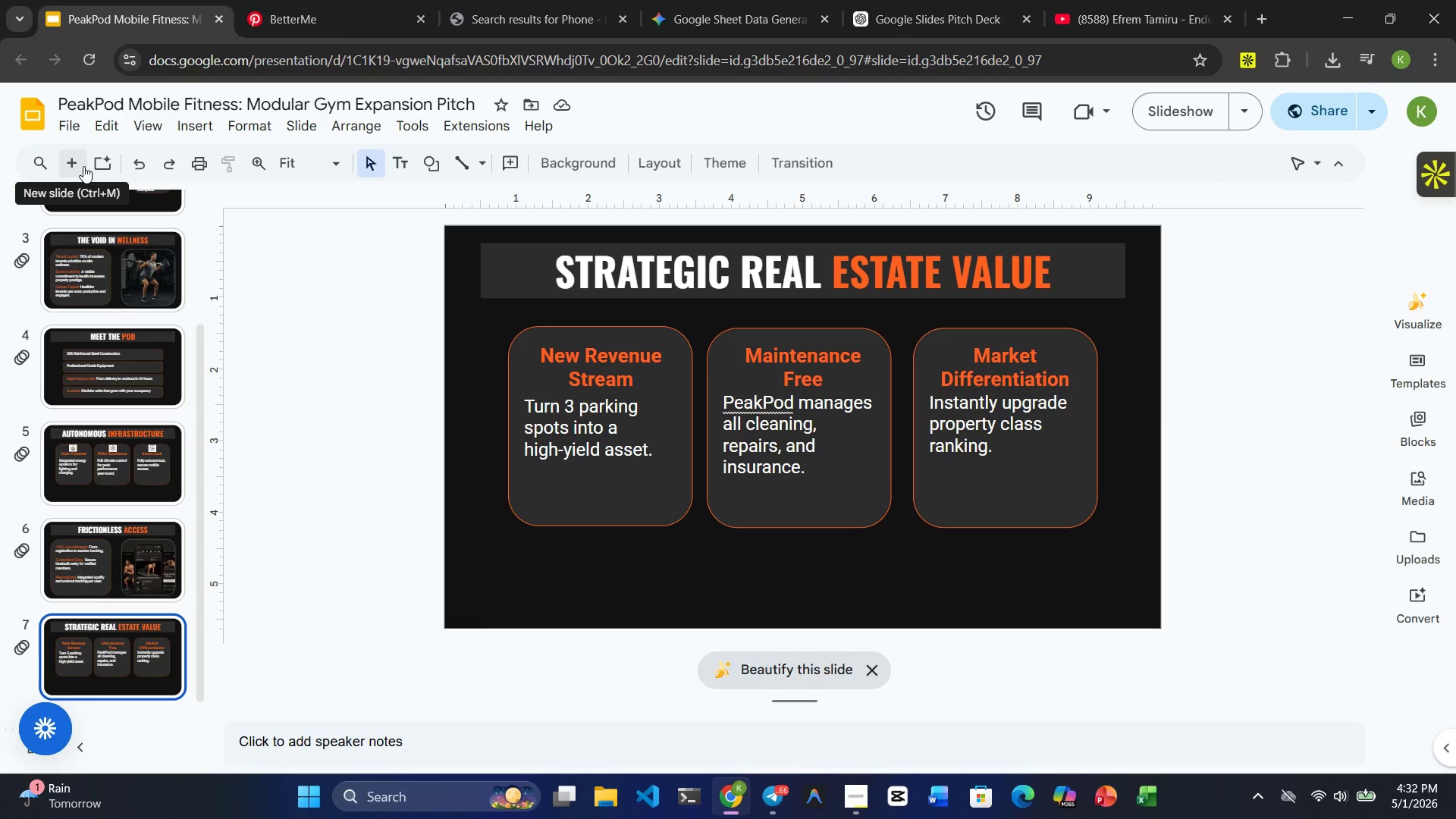 
left_click([81, 165])
 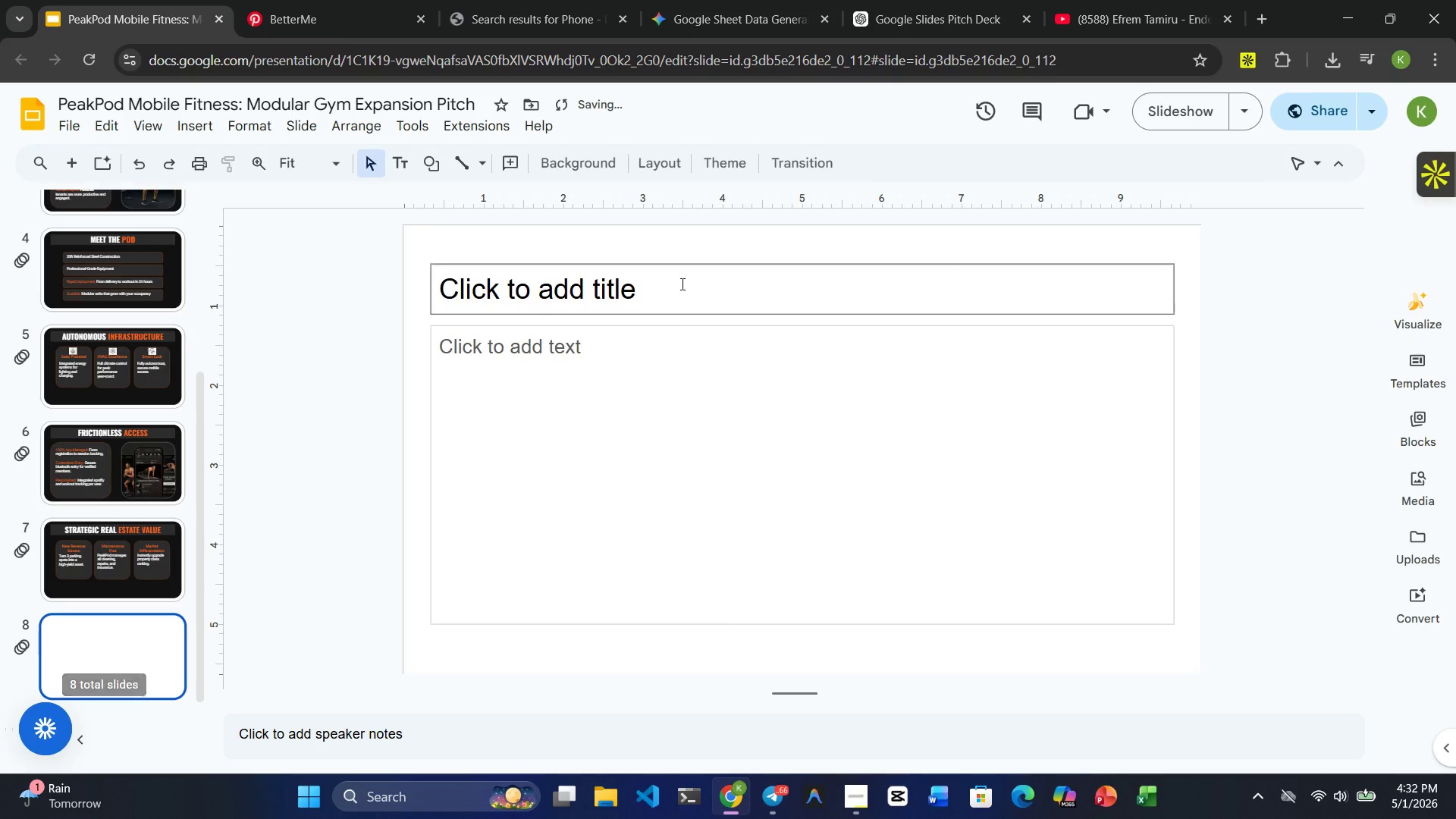 
left_click([698, 294])
 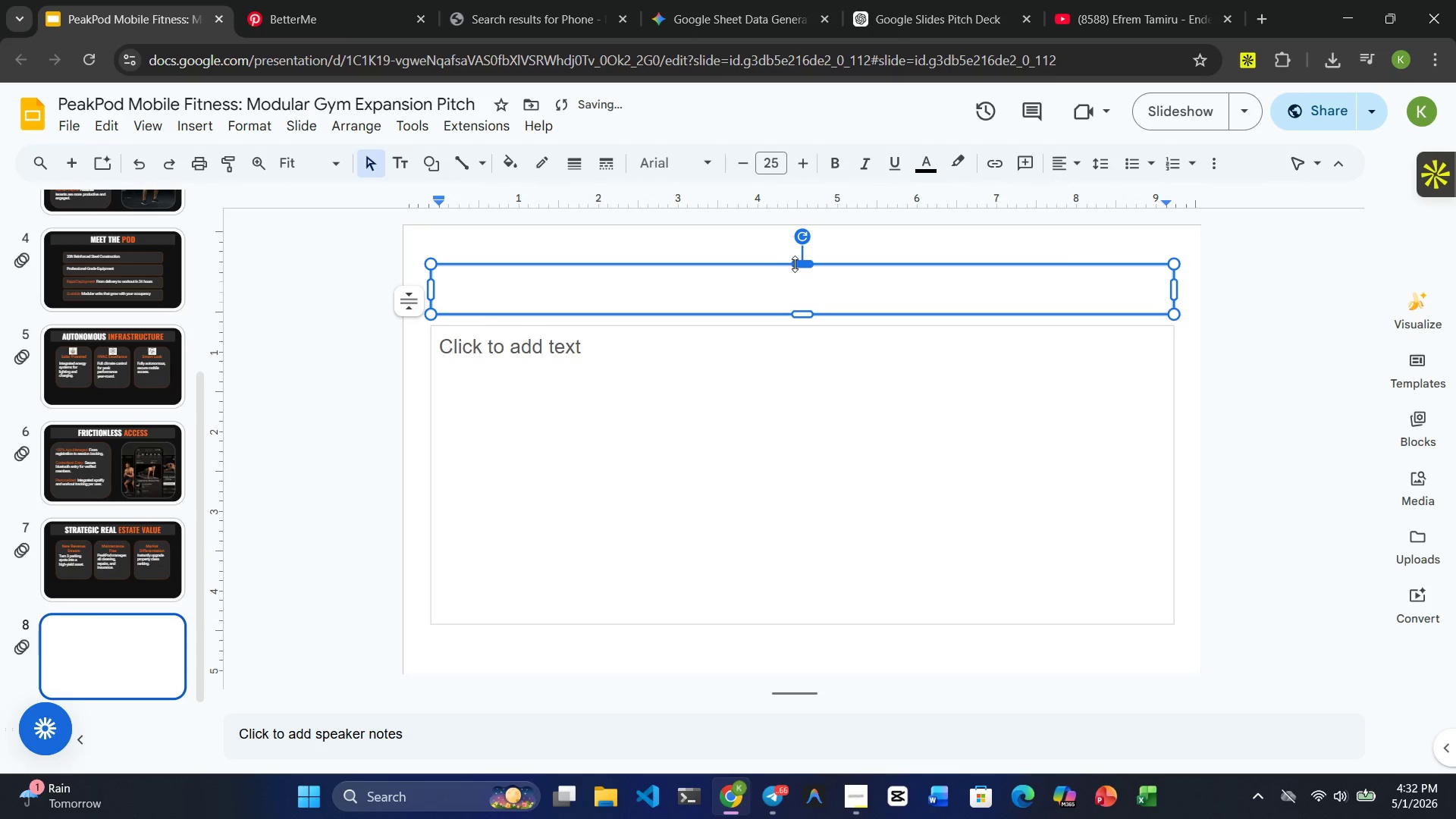 
left_click([799, 264])
 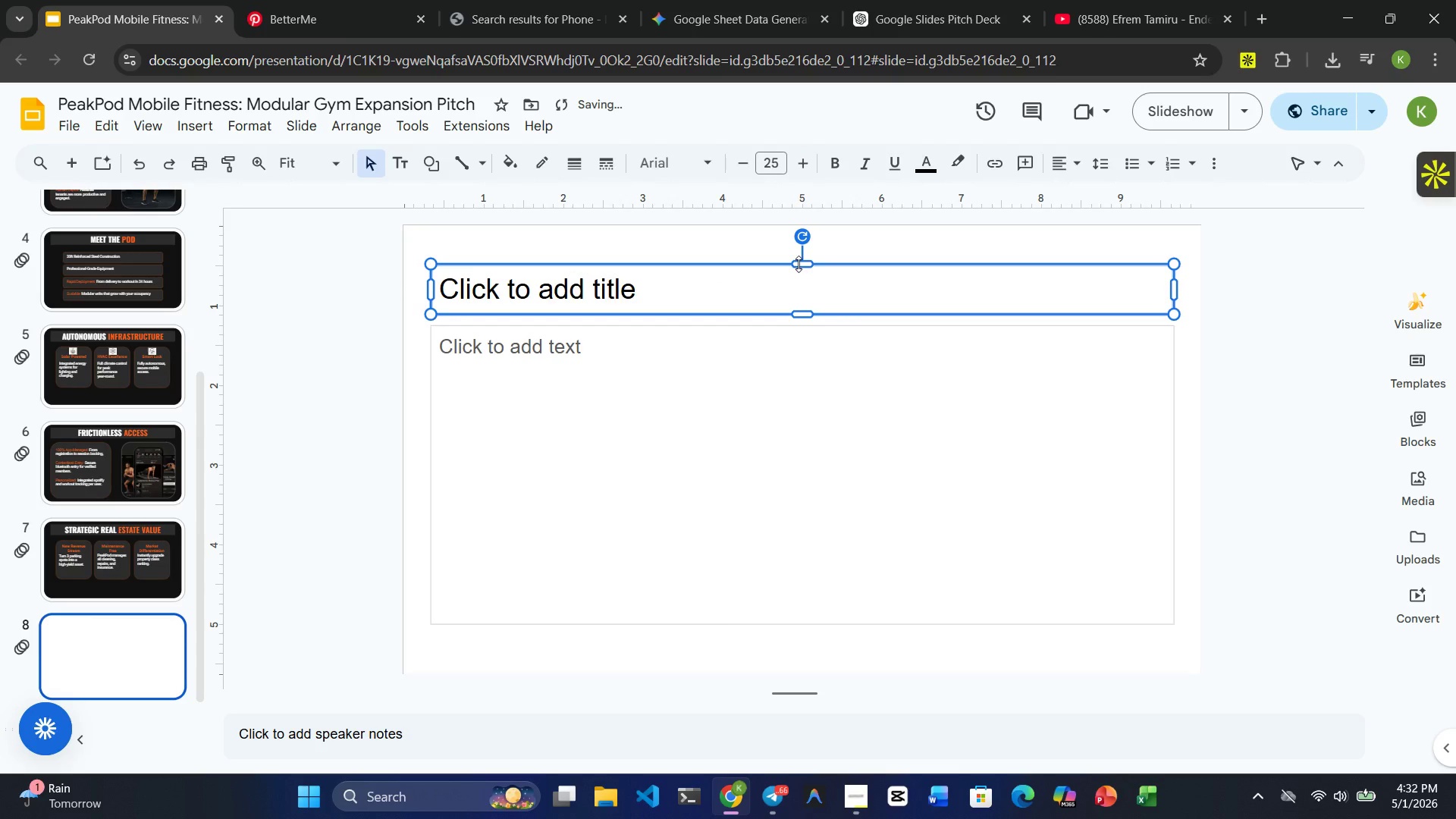 
key(Delete)
 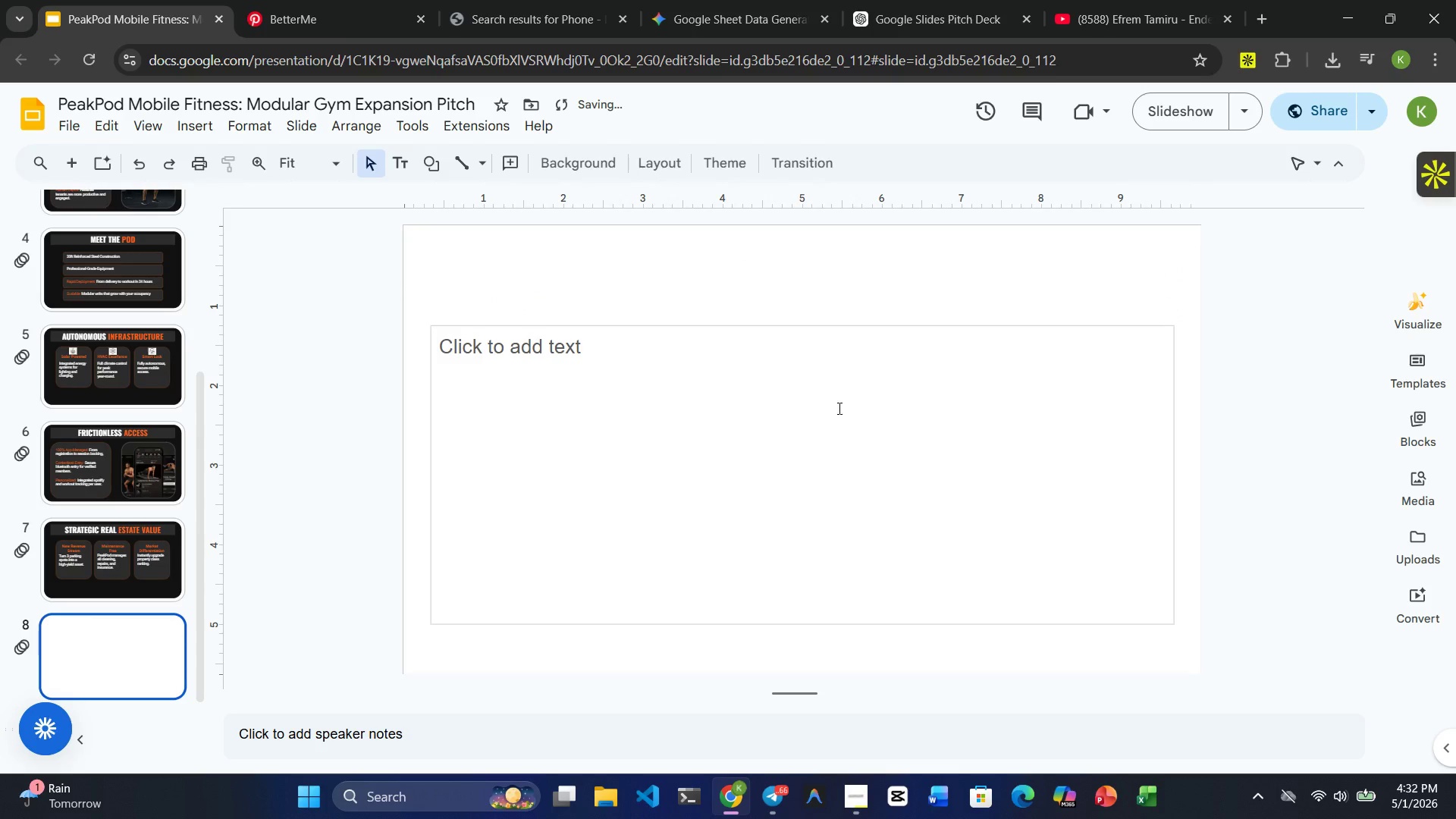 
left_click([838, 408])
 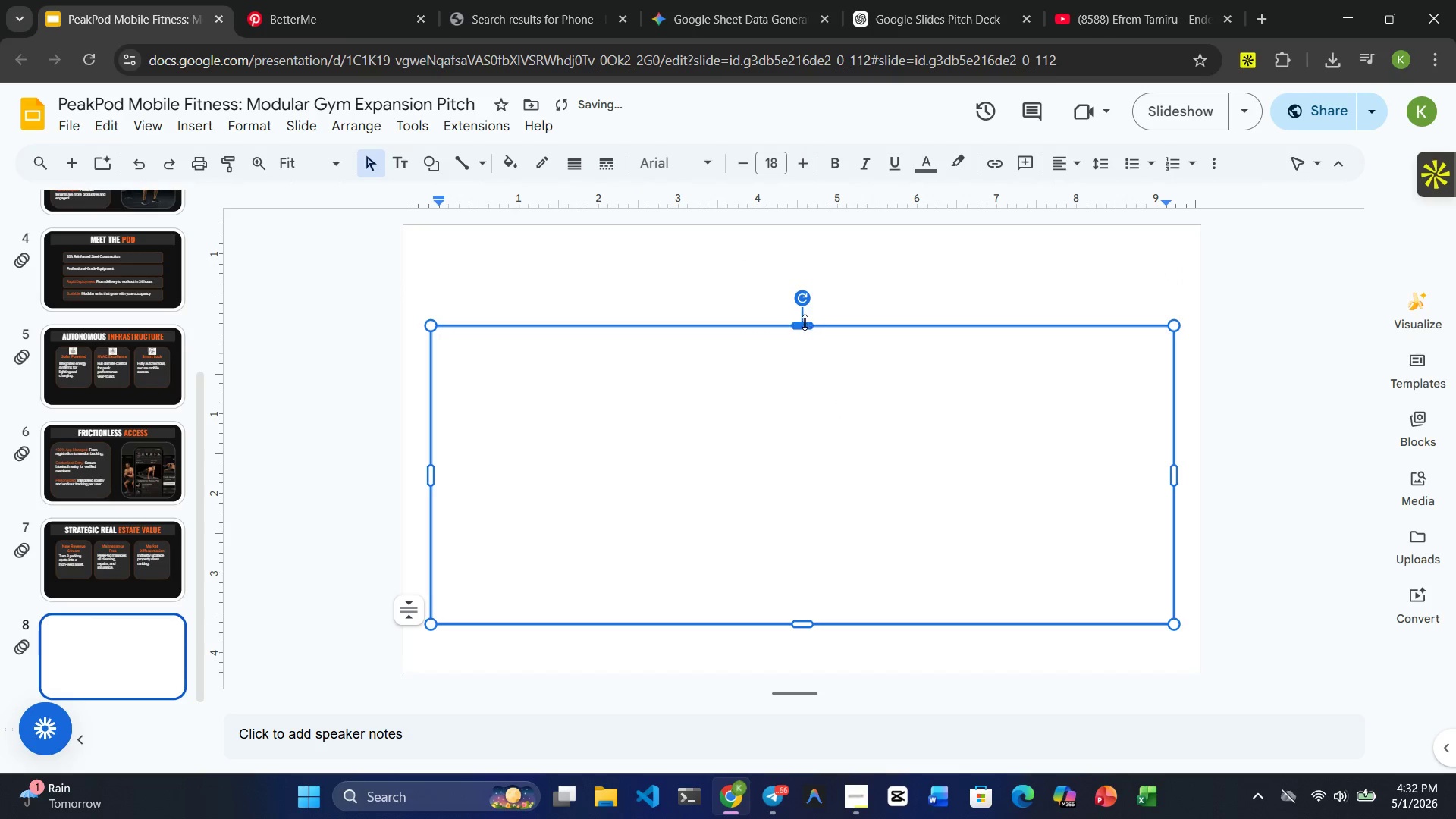 
left_click([805, 324])
 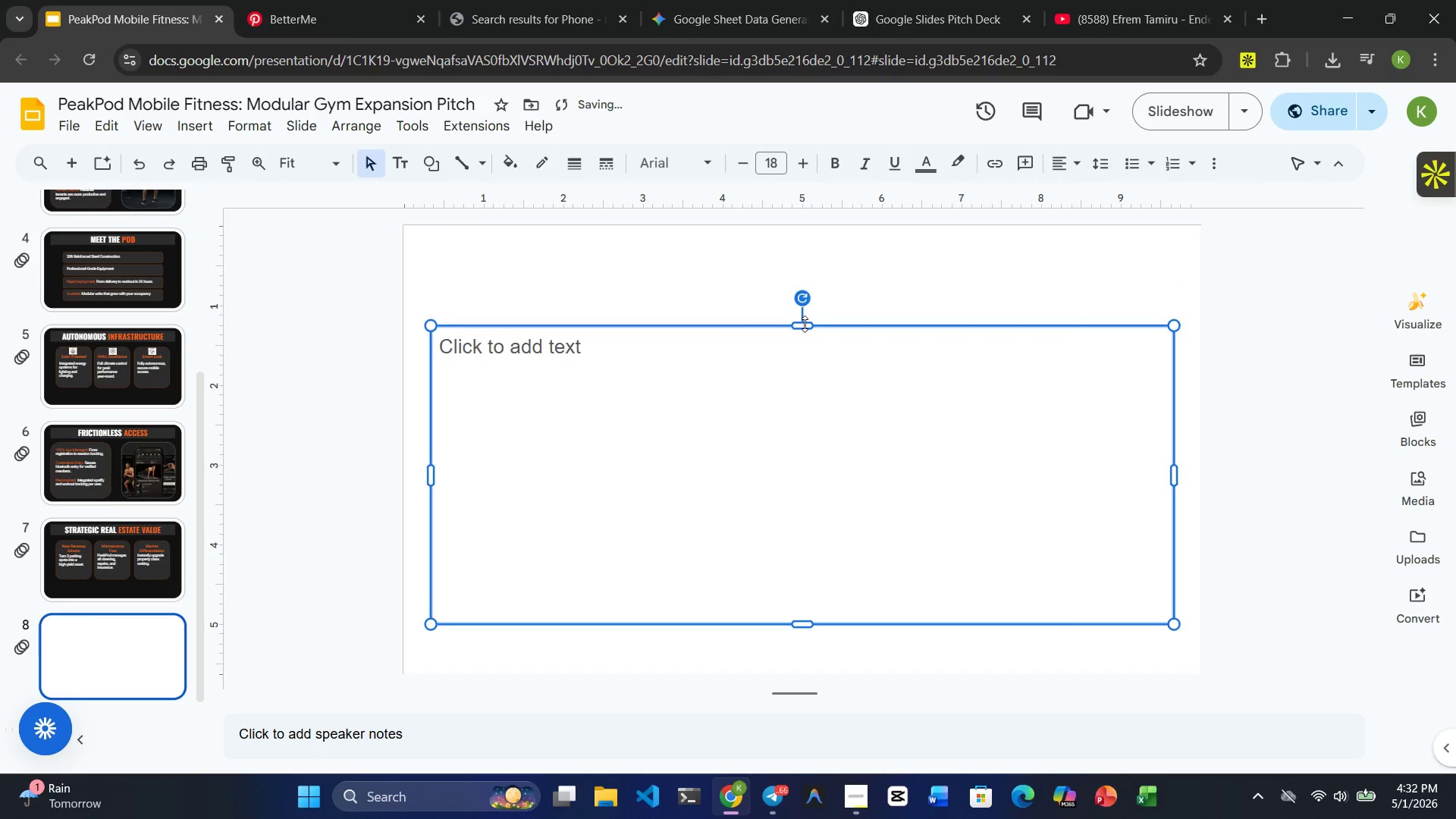 
key(Delete)
 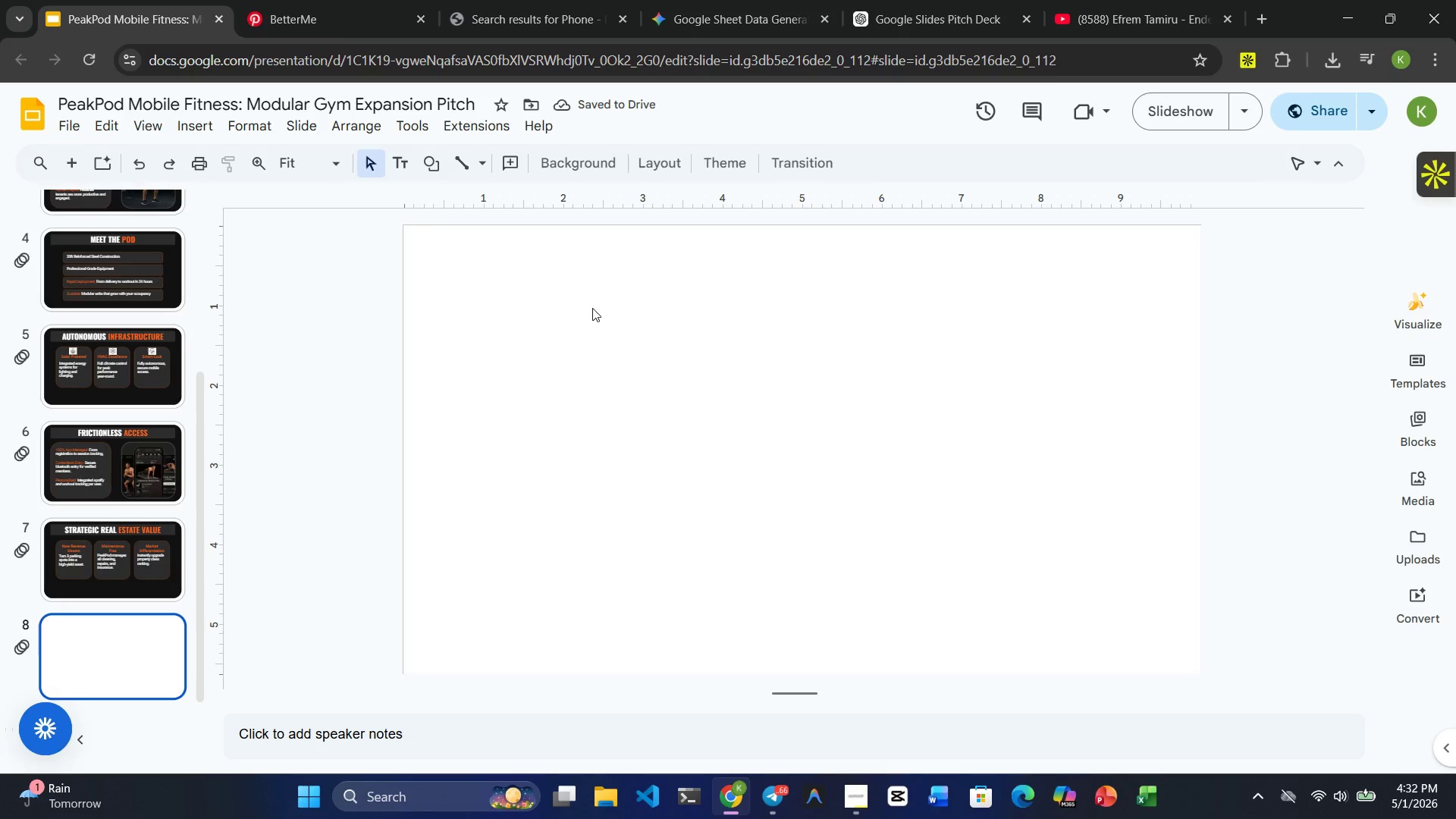 
left_click([580, 154])
 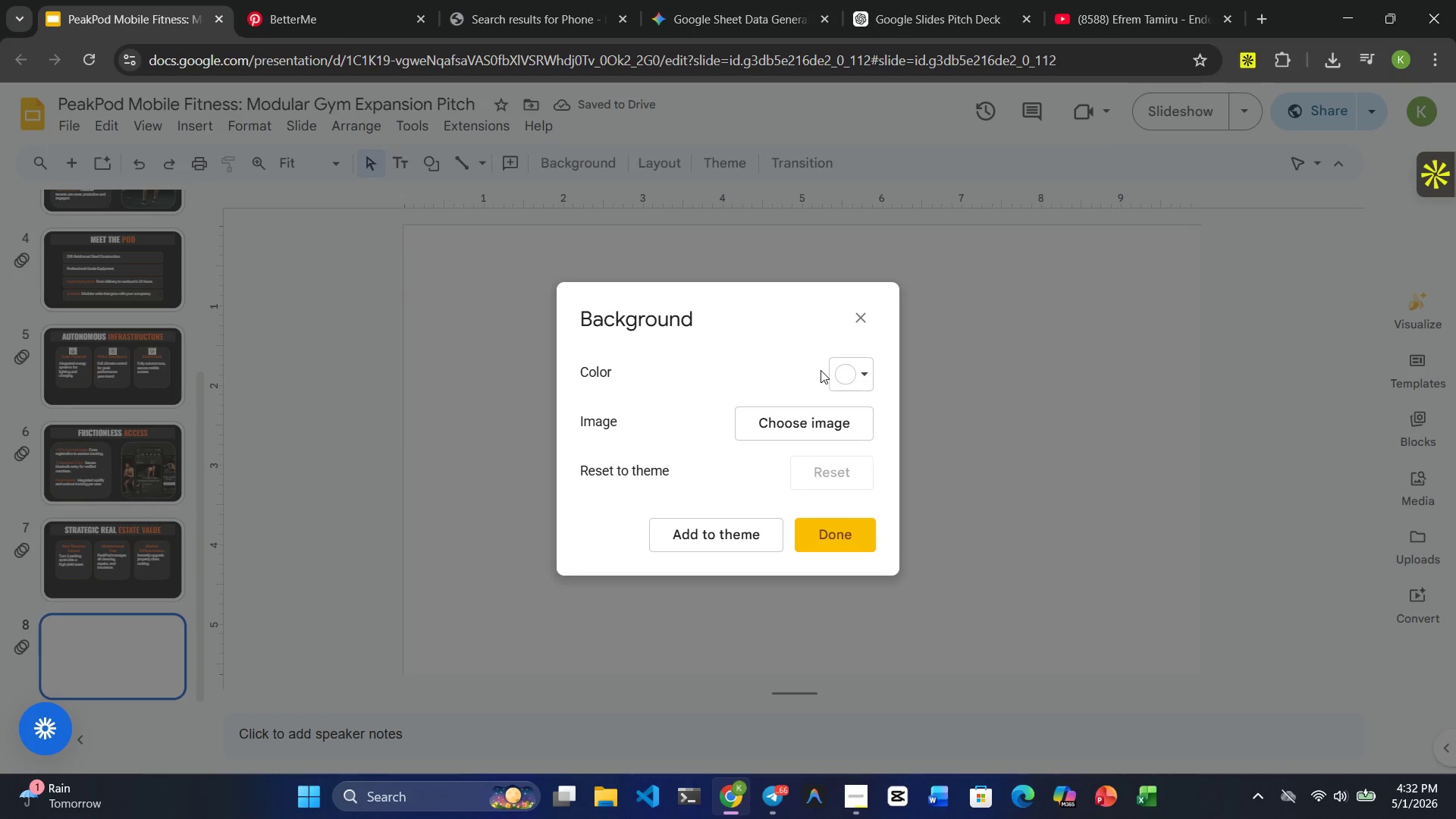 
left_click([849, 372])
 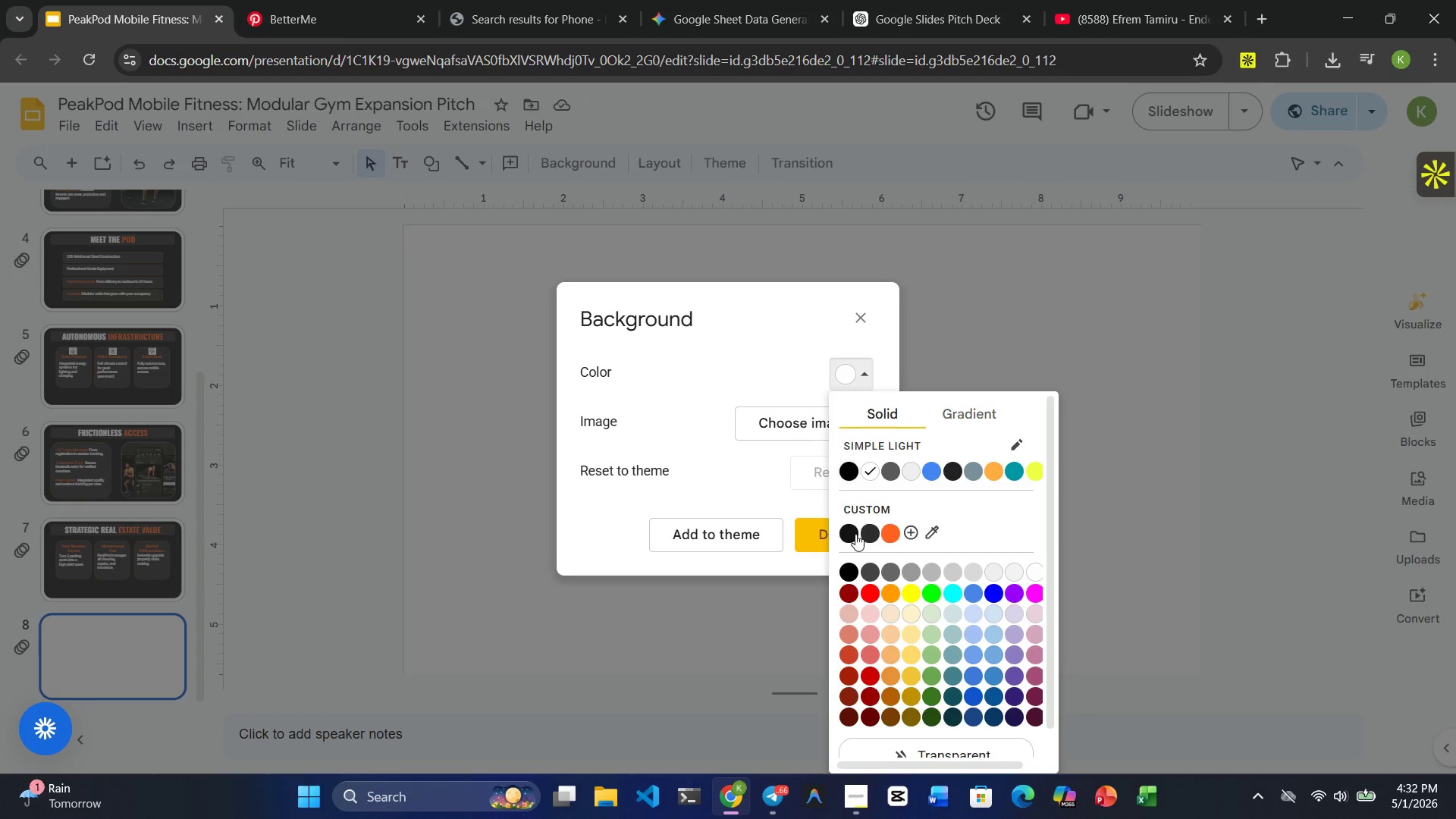 
double_click([855, 534])
 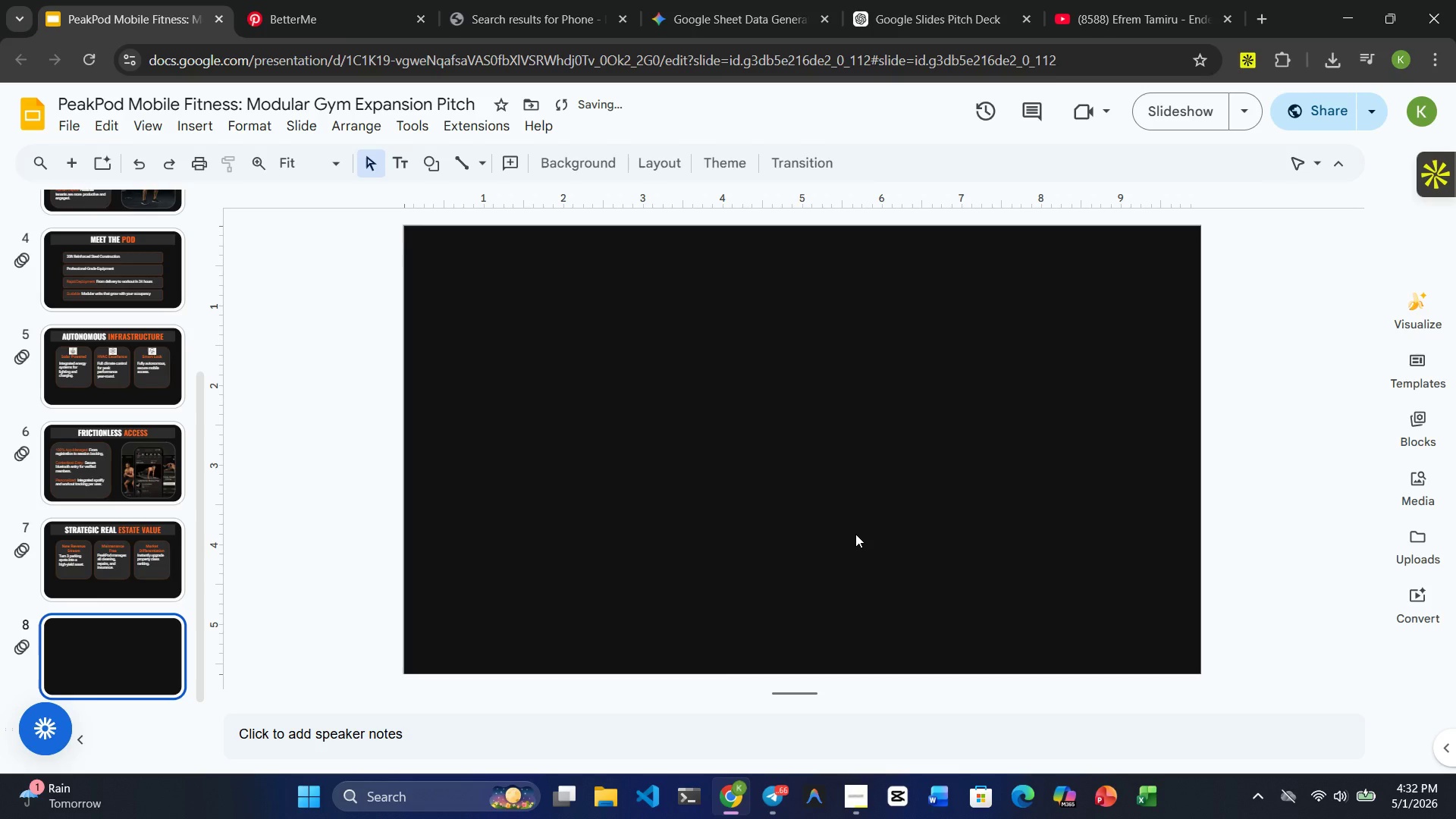 
key(Control+V)
 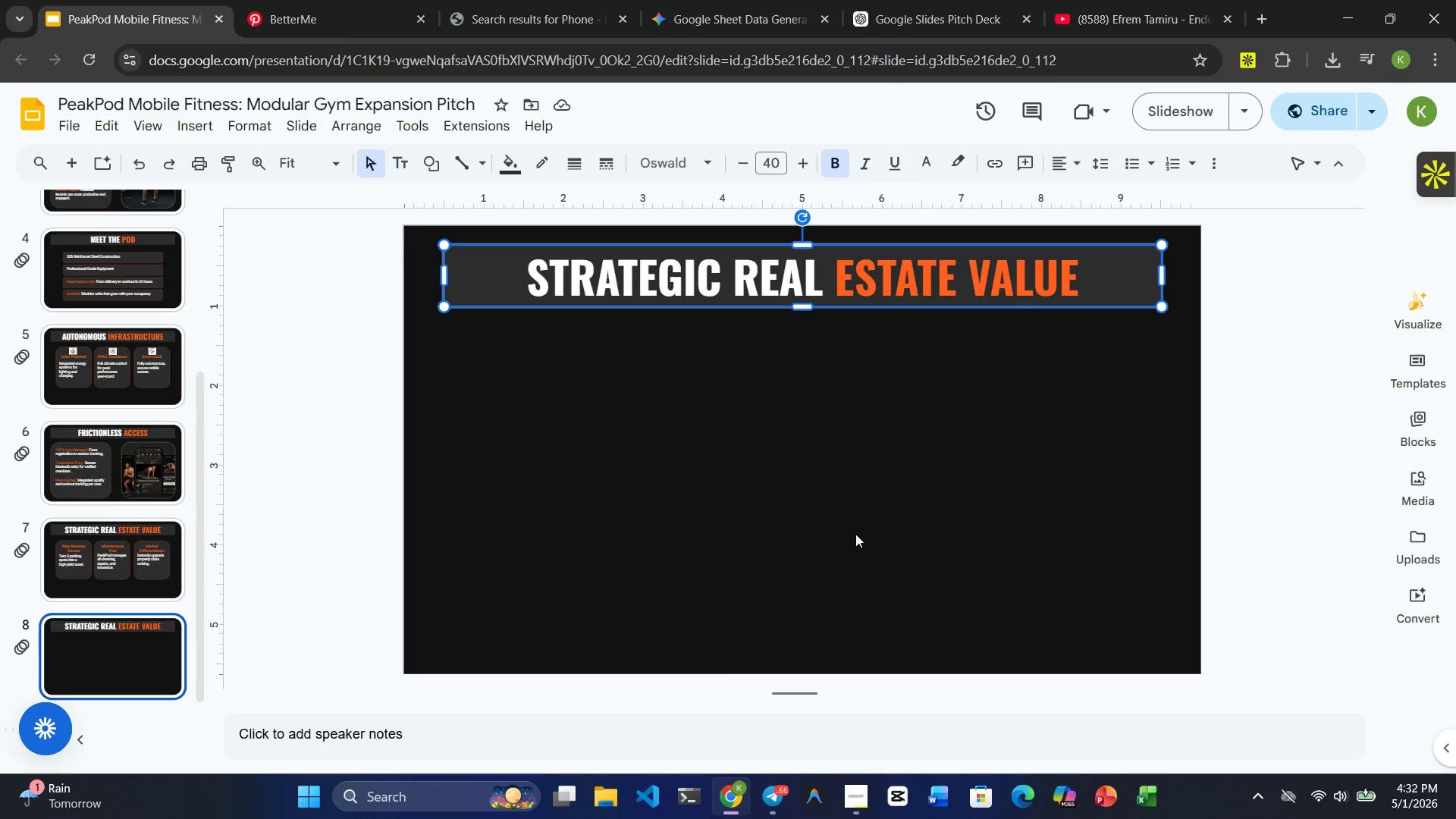 
wait(10.44)
 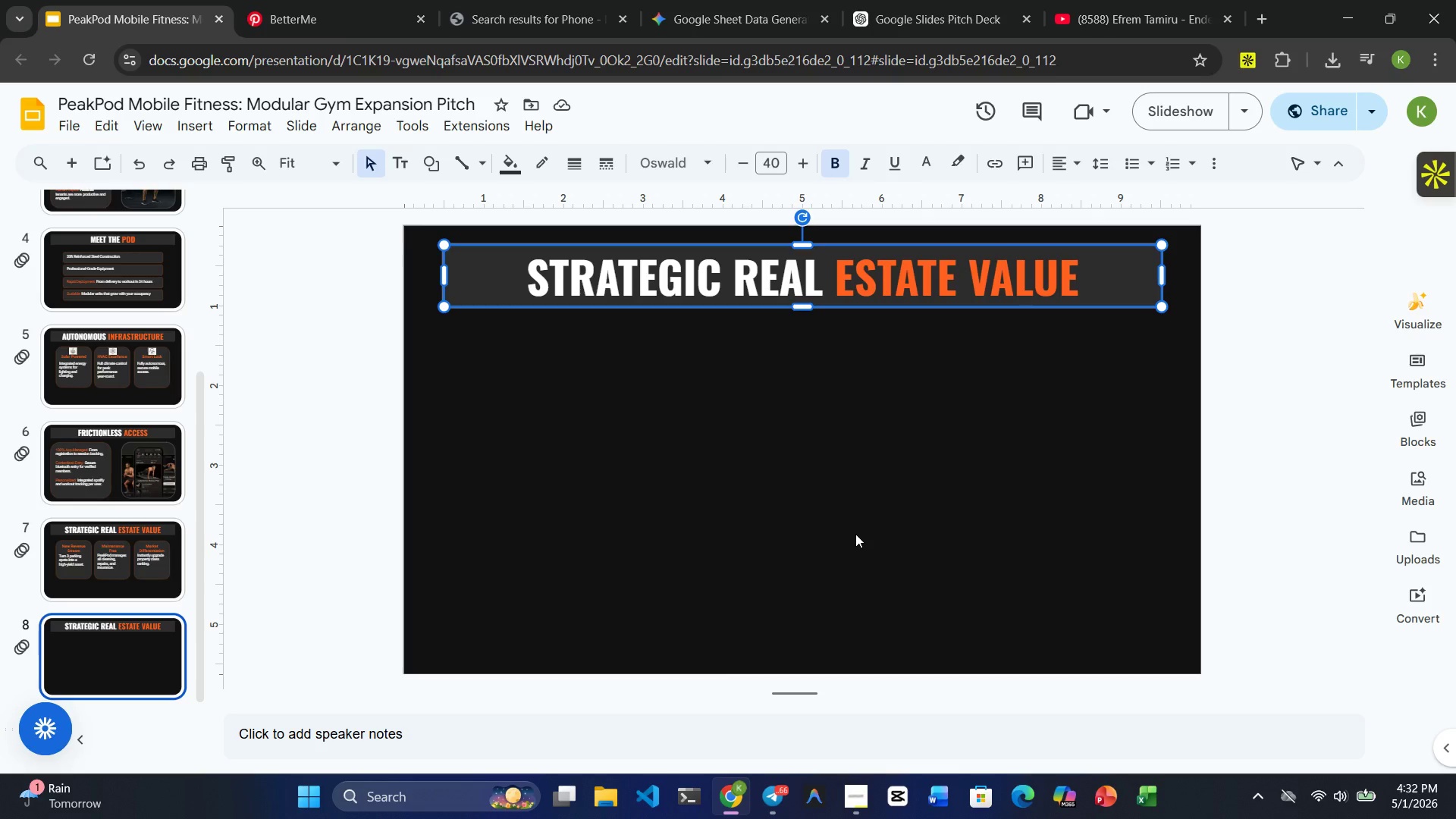 
left_click_drag(start_coordinate=[820, 280], to_coordinate=[532, 288])
 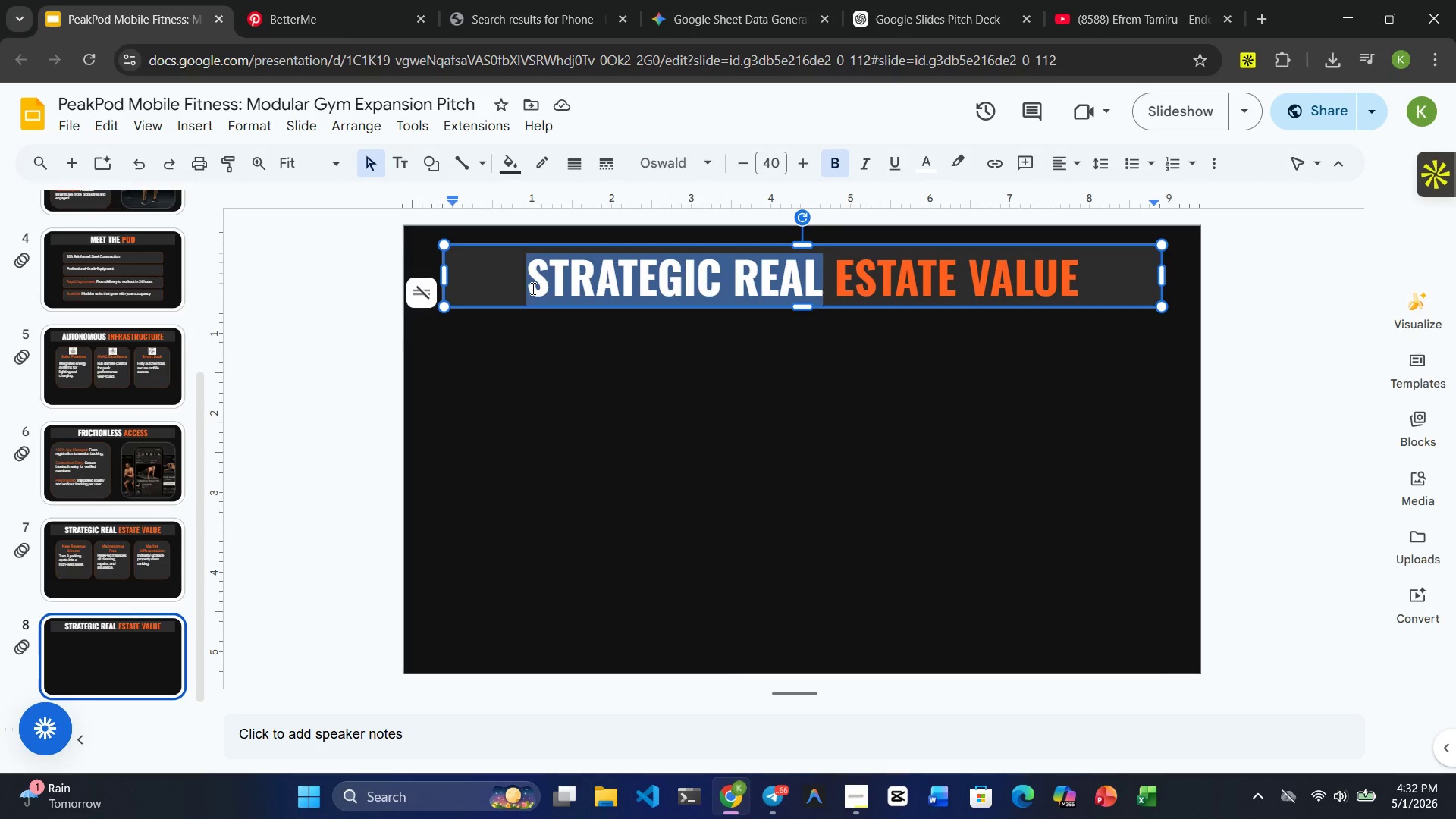 
type(TECHICAL )
 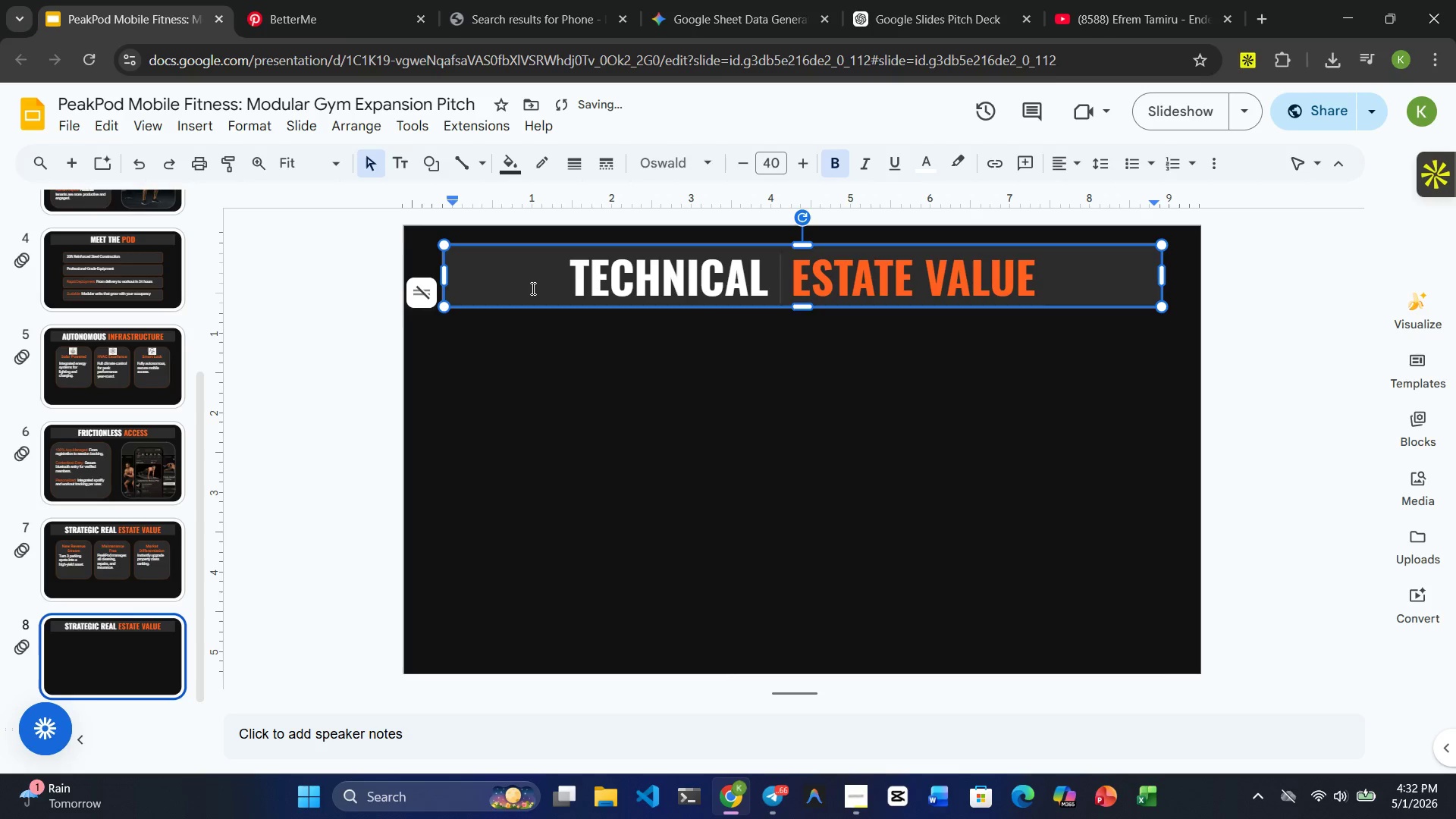 
hold_key(key=N, duration=0.31)
 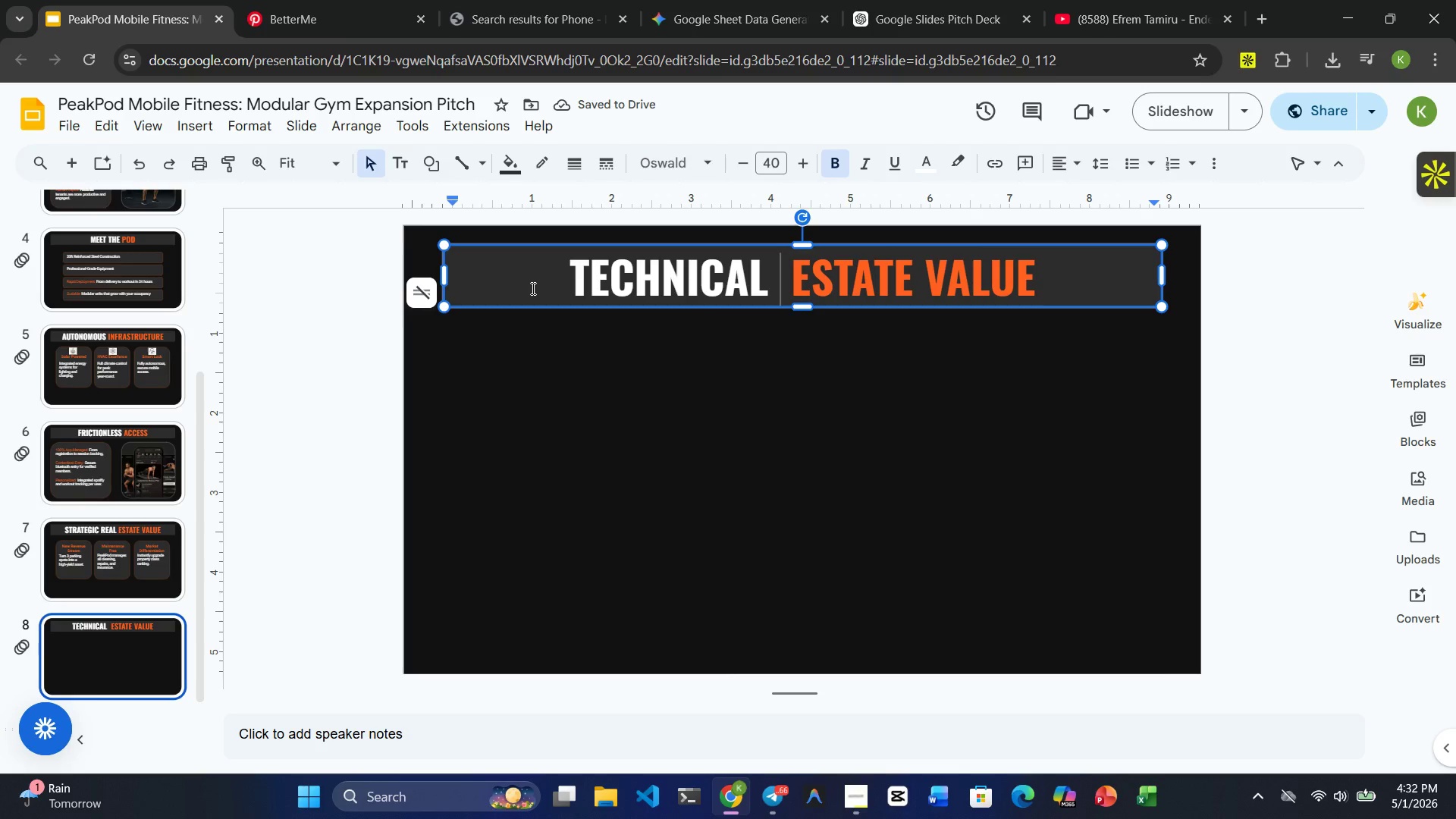 
type(SPECS)
 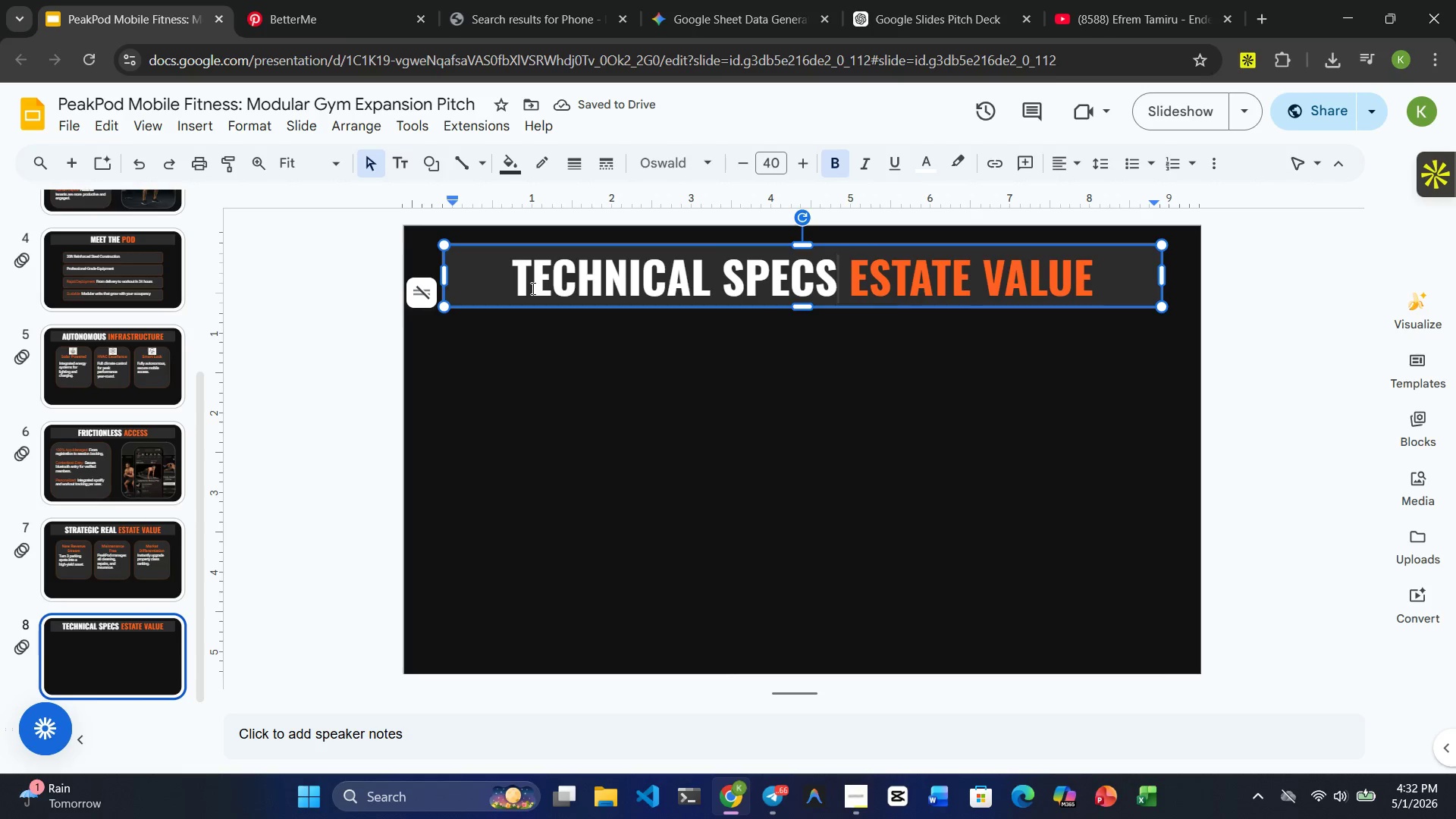 
key(ArrowRight)
 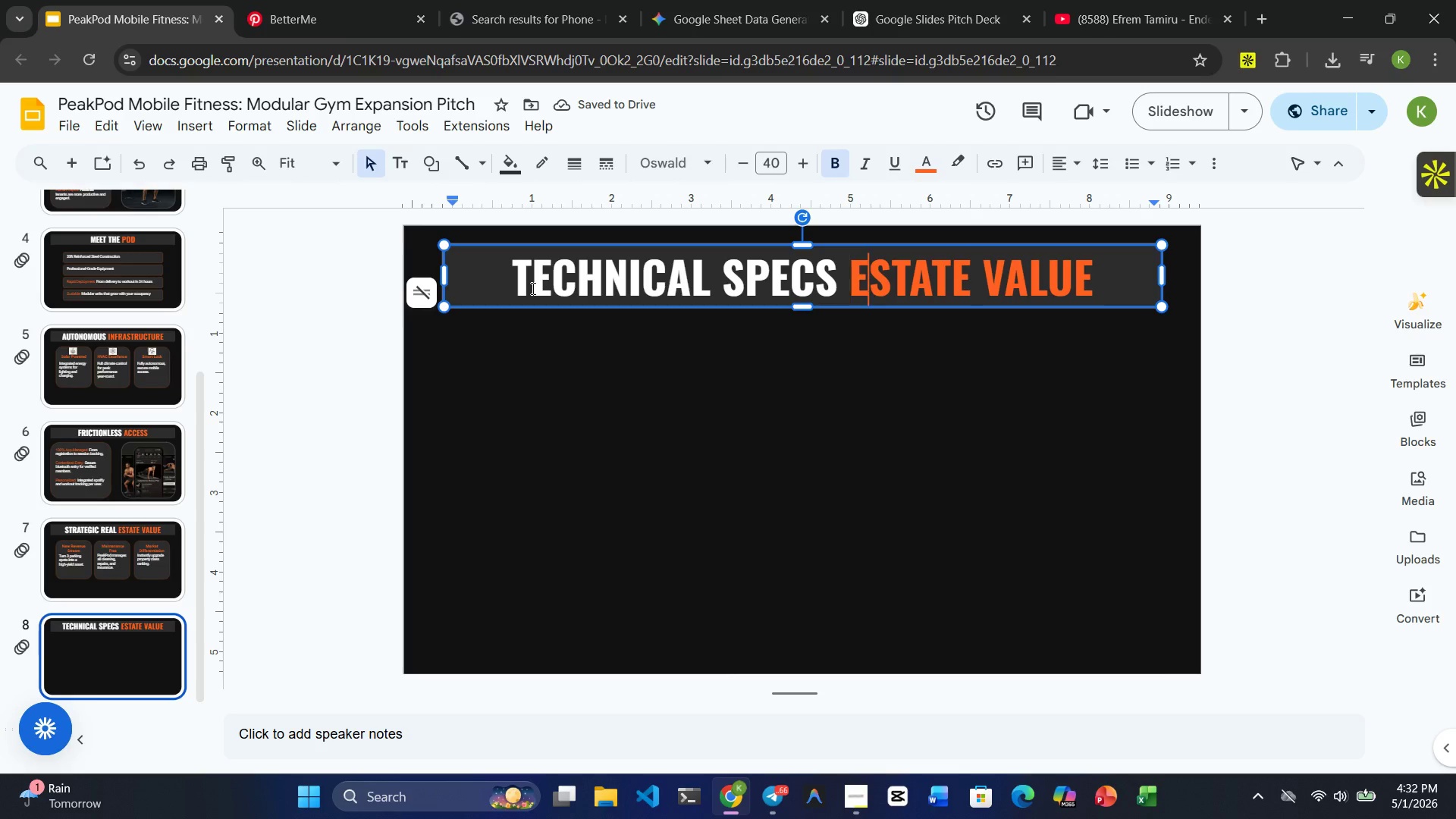 
key(ArrowRight)
 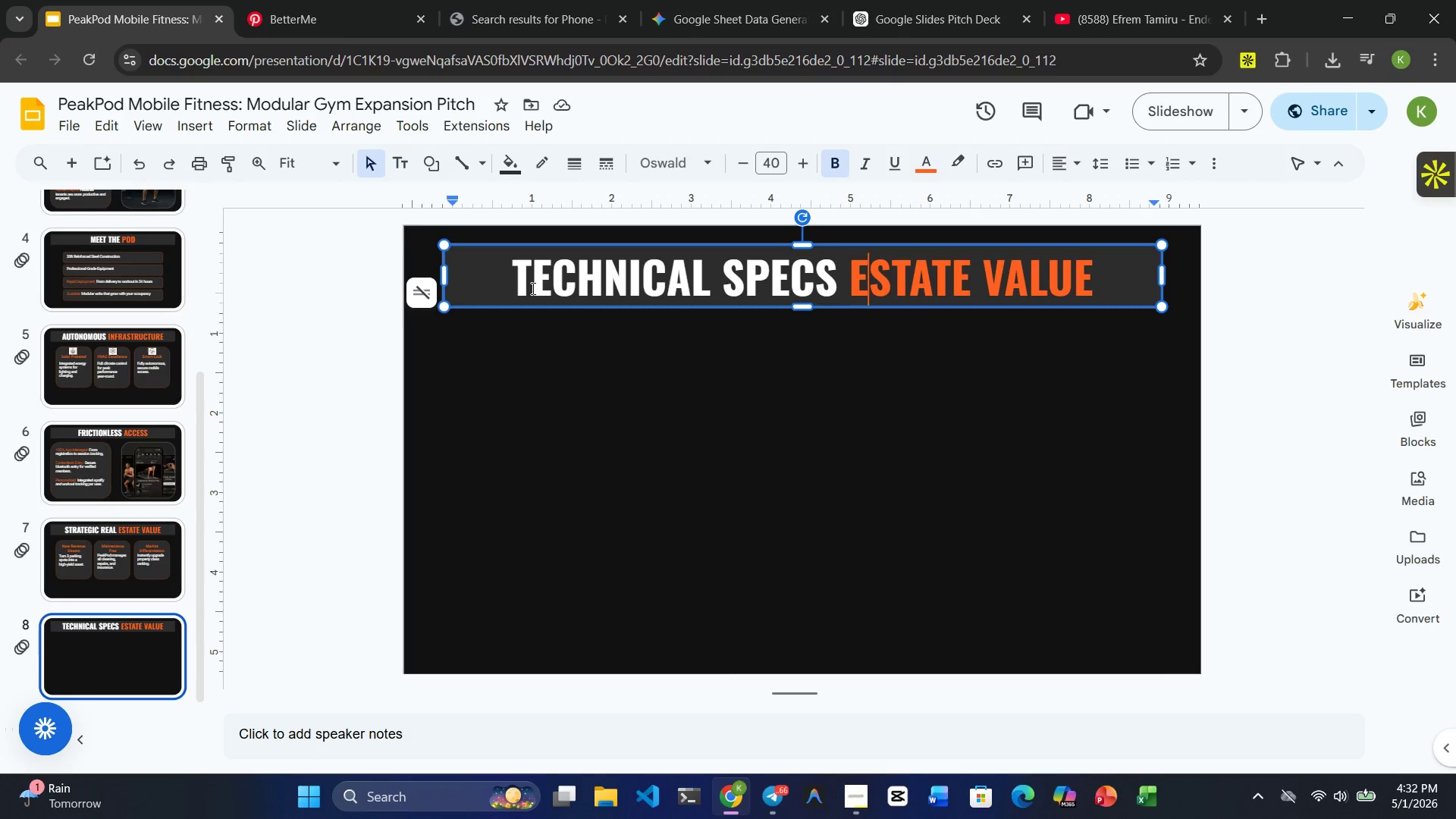 
hold_key(key=ArrowRight, duration=0.75)
 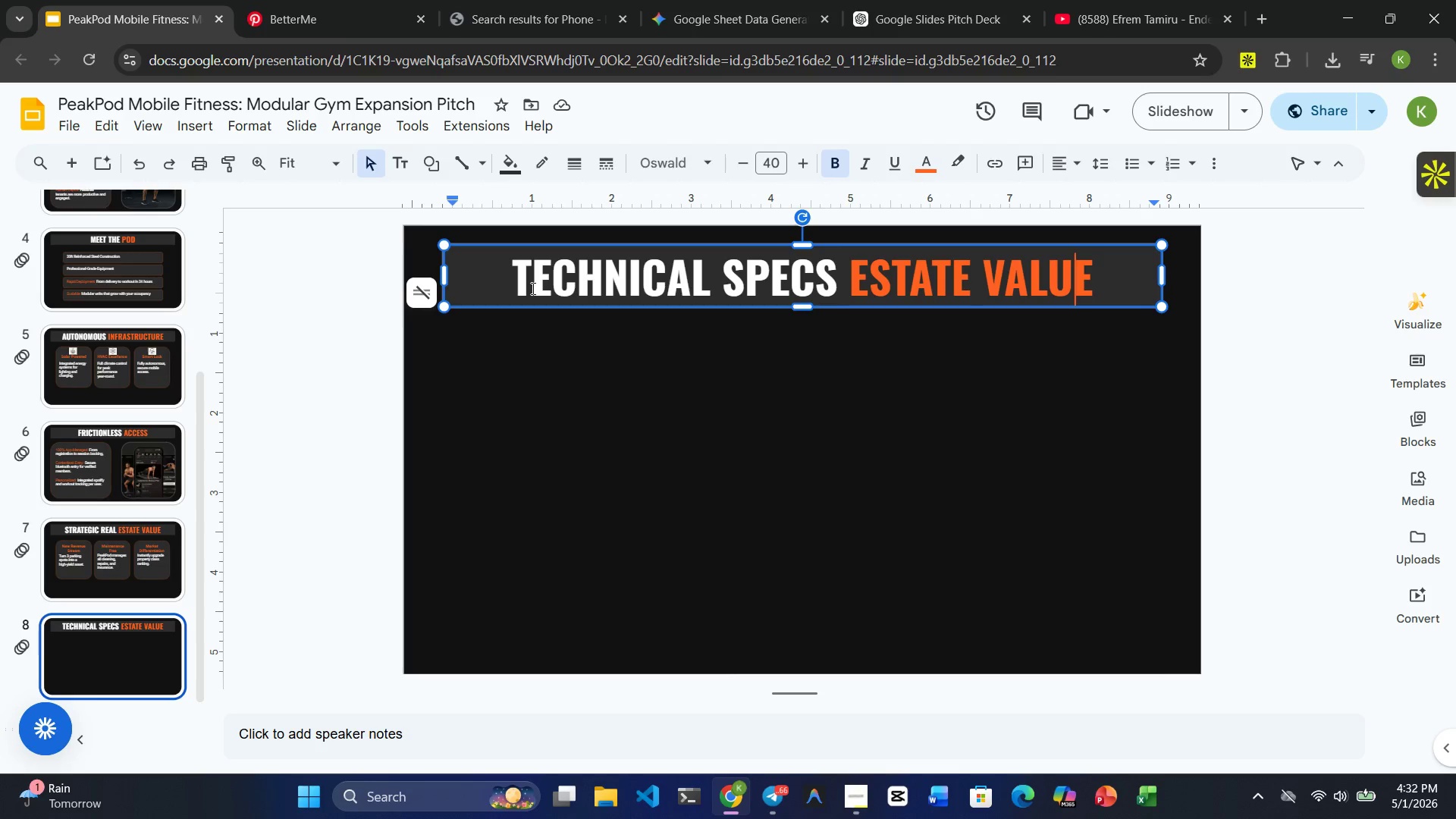 
key(ArrowRight)
 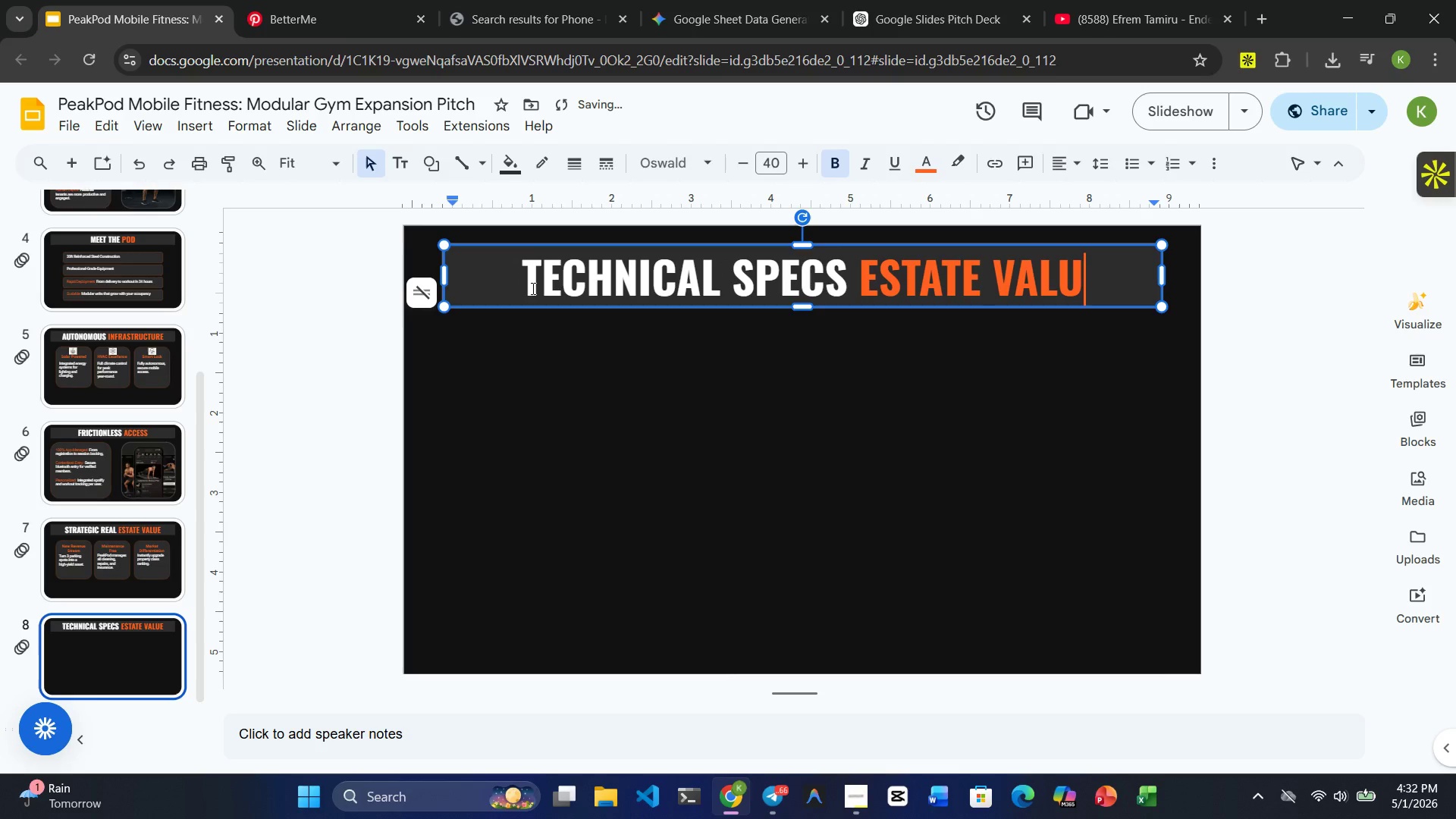 
key(Backspace)
key(Backspace)
key(Backspace)
key(Backspace)
key(Backspace)
key(Backspace)
type(& LAYOUT)
 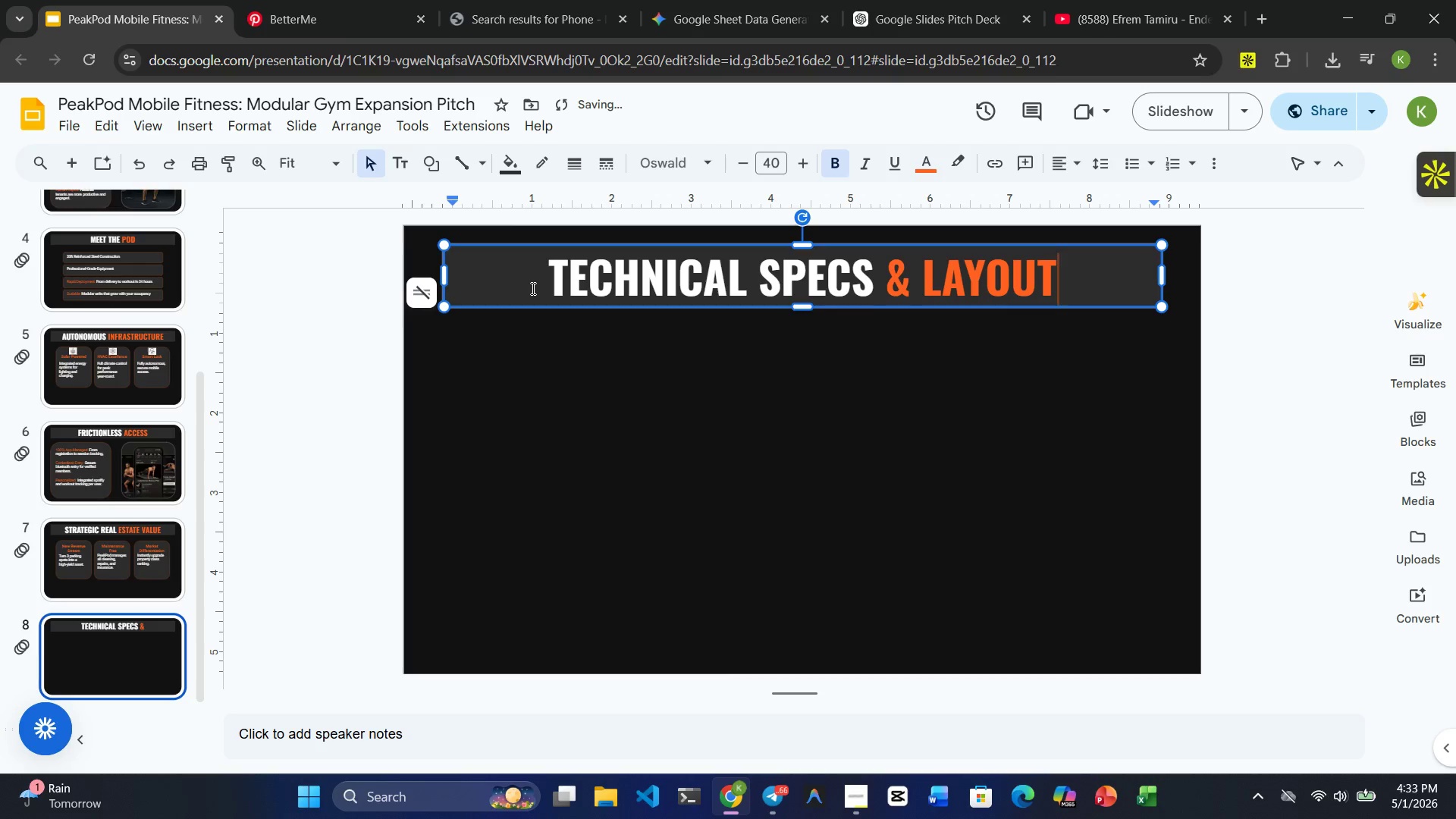 
left_click([475, 429])
 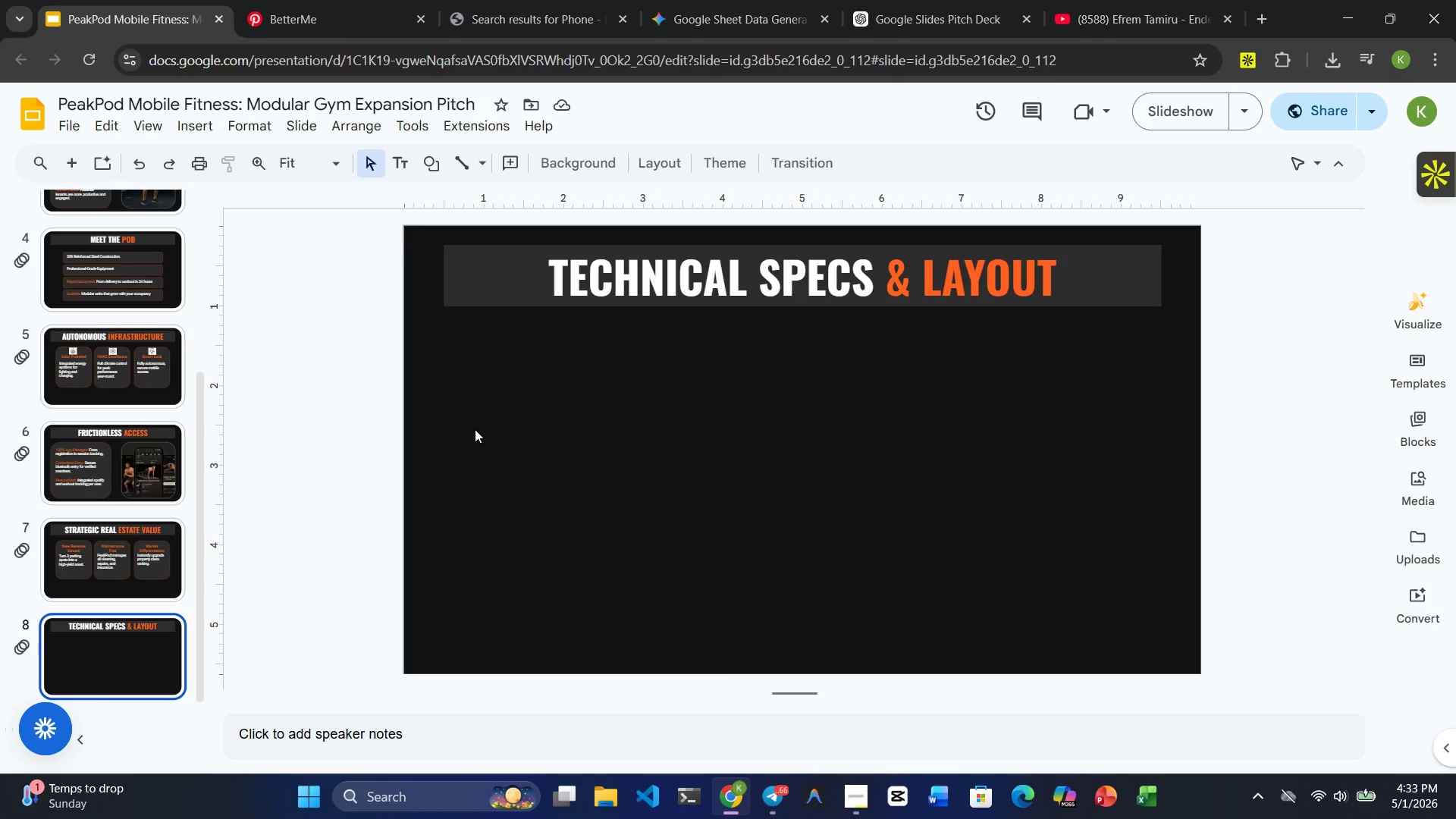 
wait(36.03)
 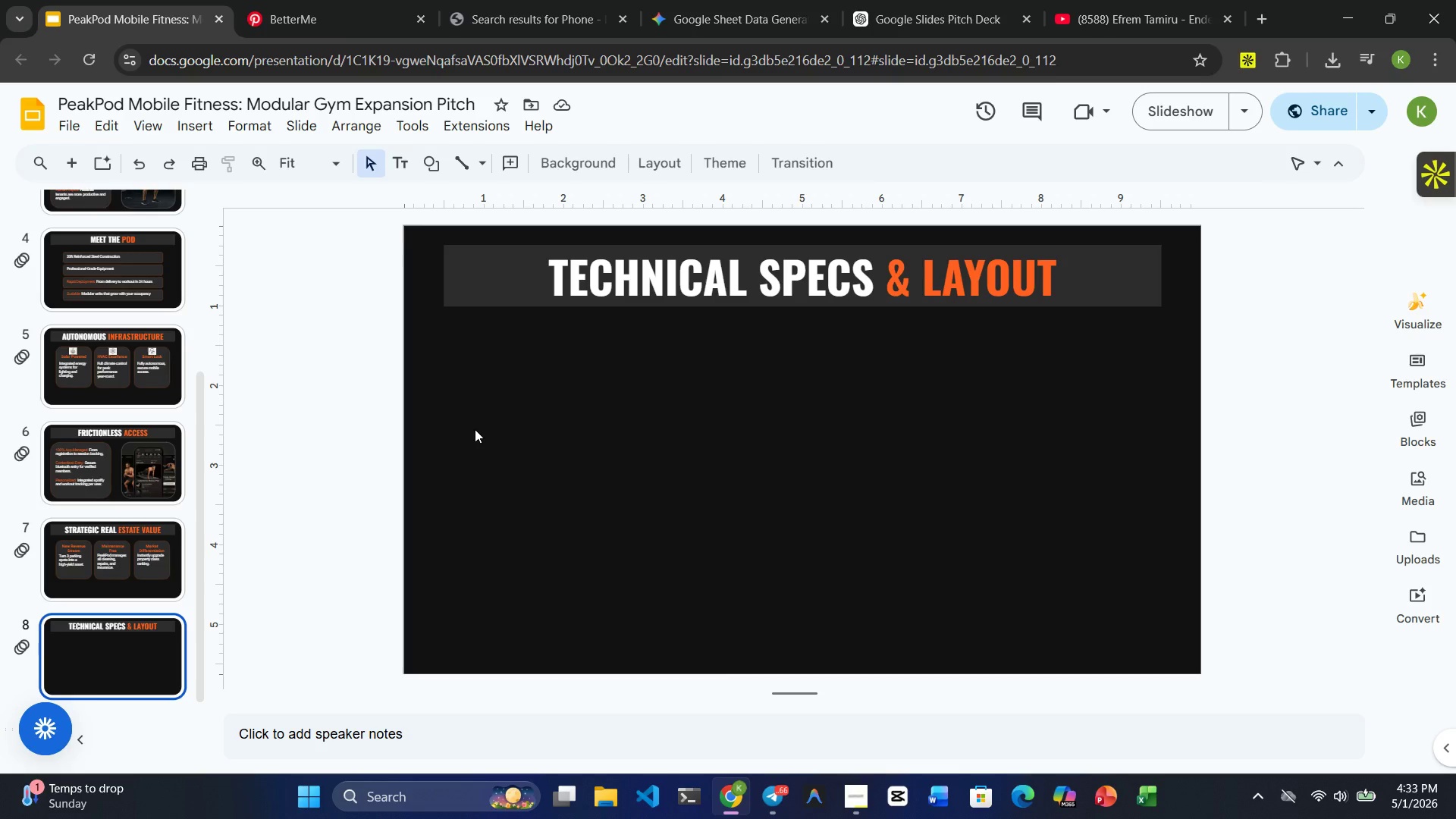 
left_click([105, 468])
 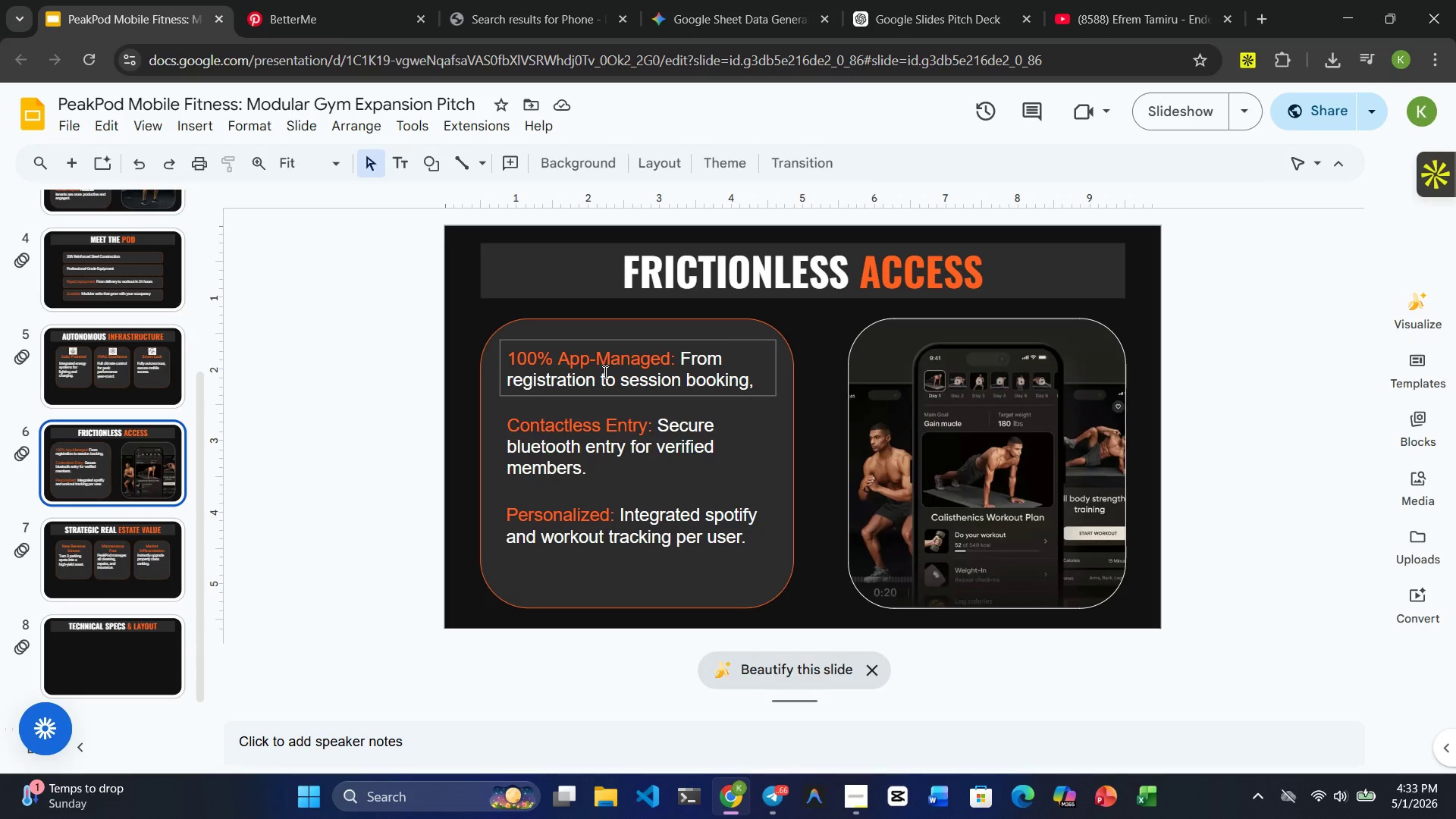 
wait(10.02)
 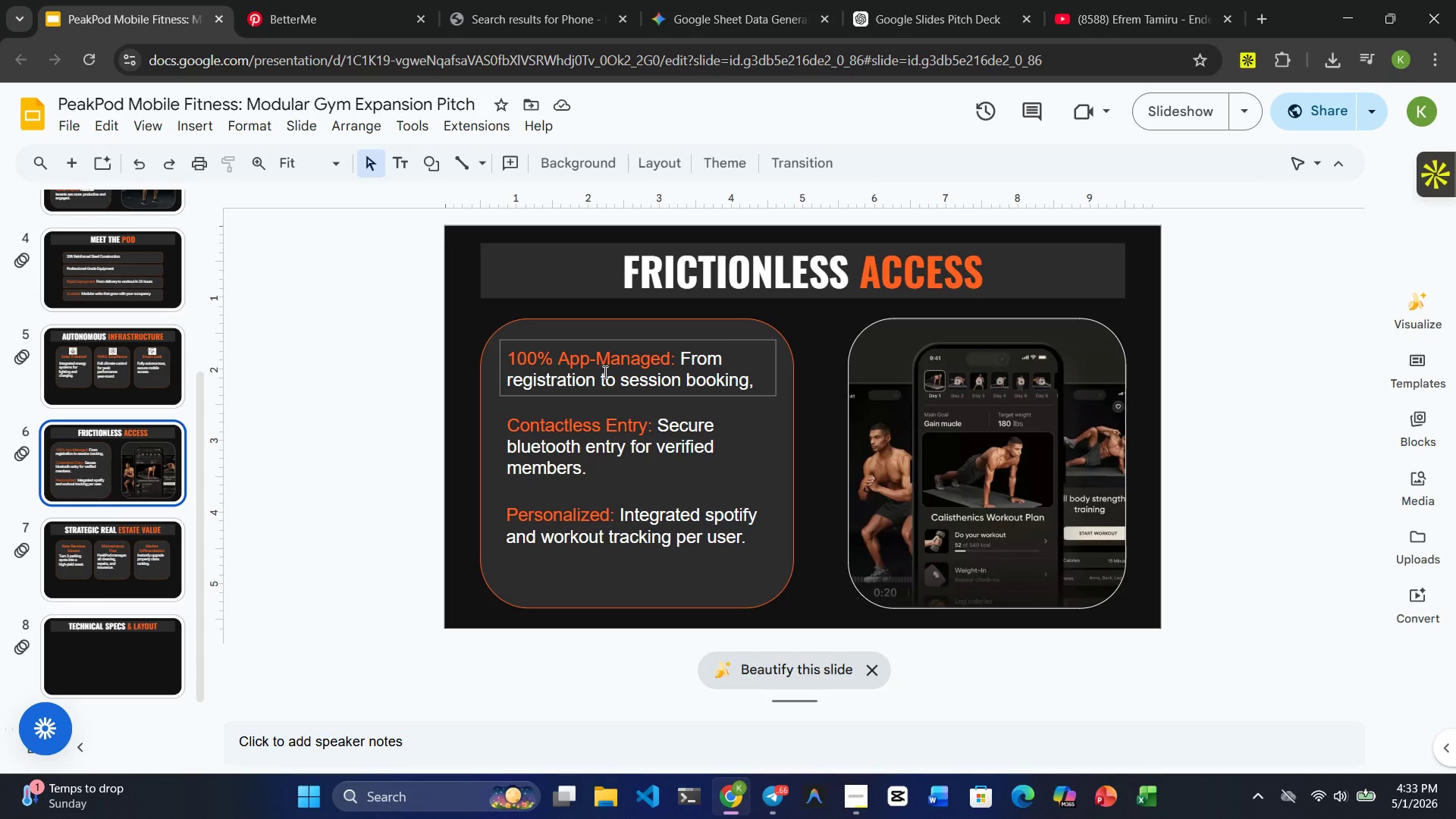 
left_click([130, 274])
 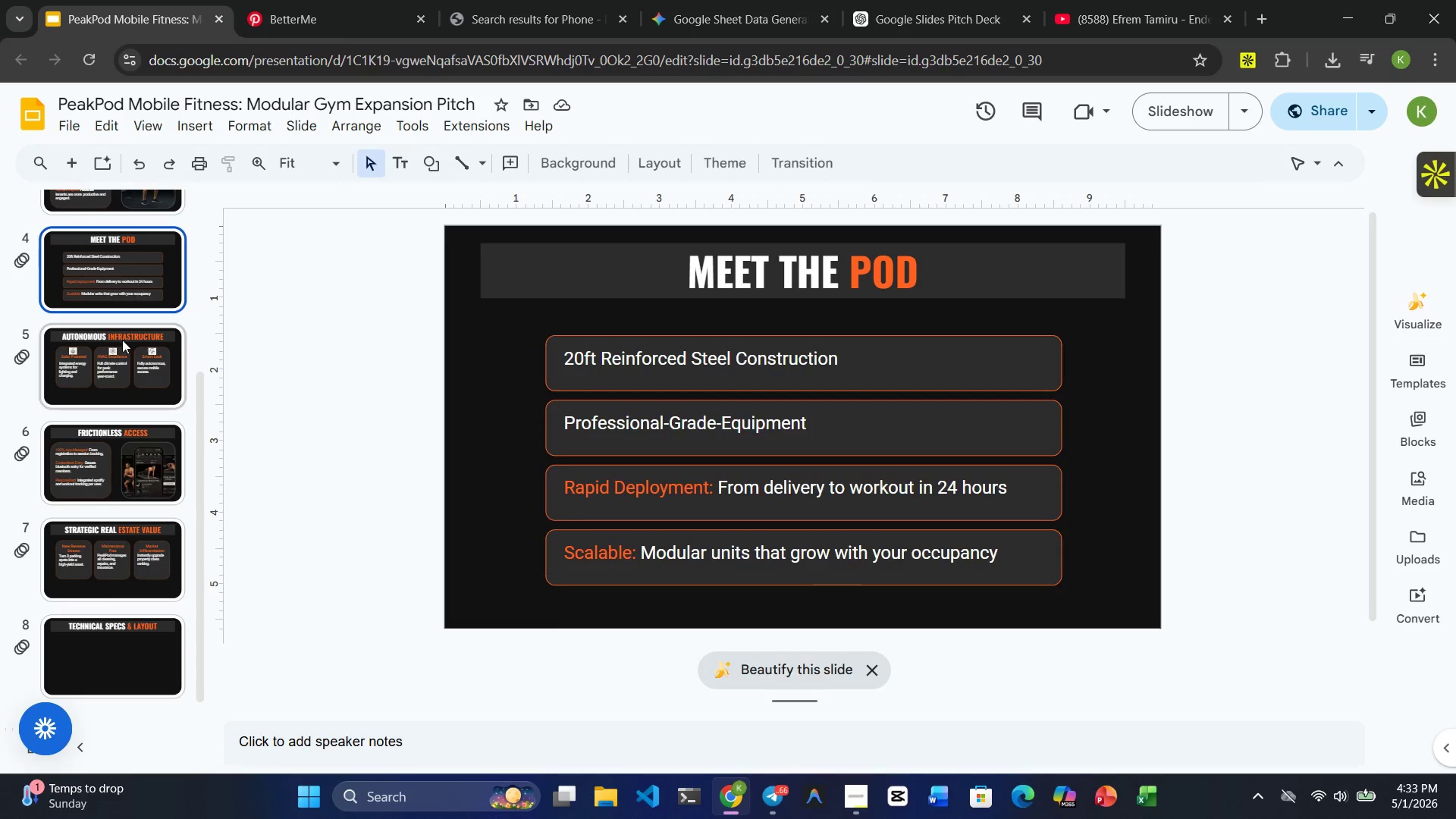 
left_click([122, 348])
 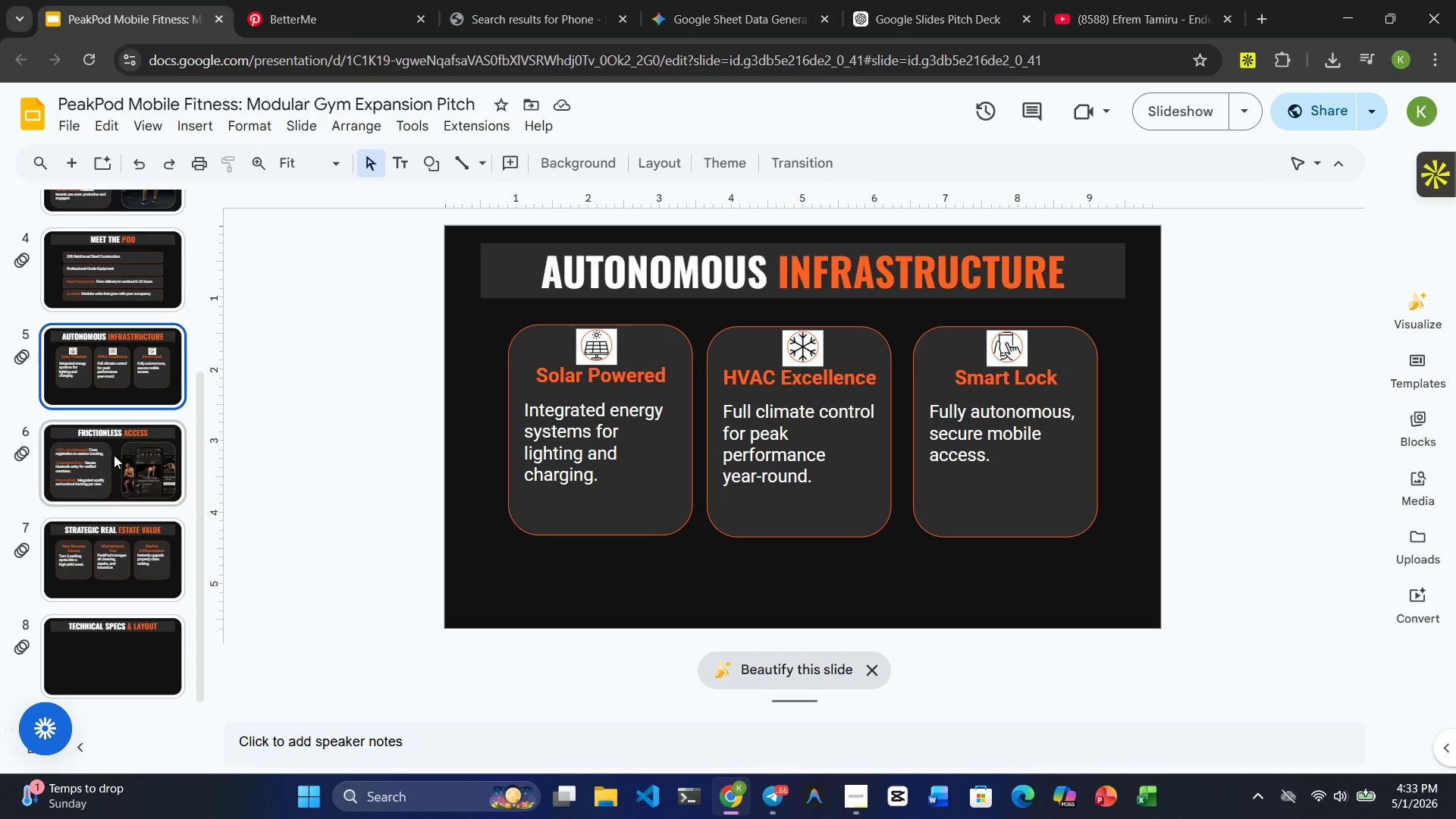 
left_click([114, 455])
 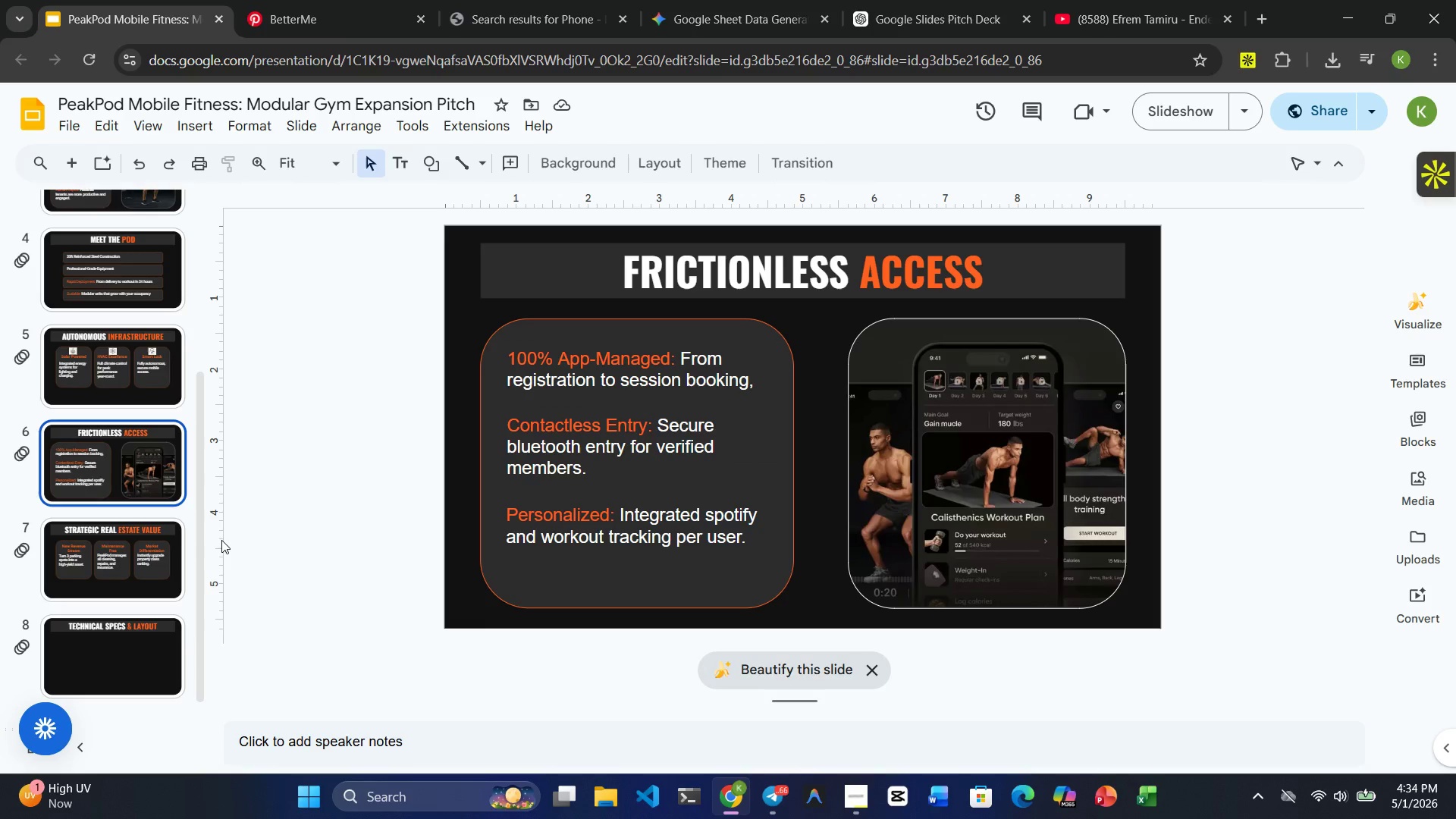 
wait(43.27)
 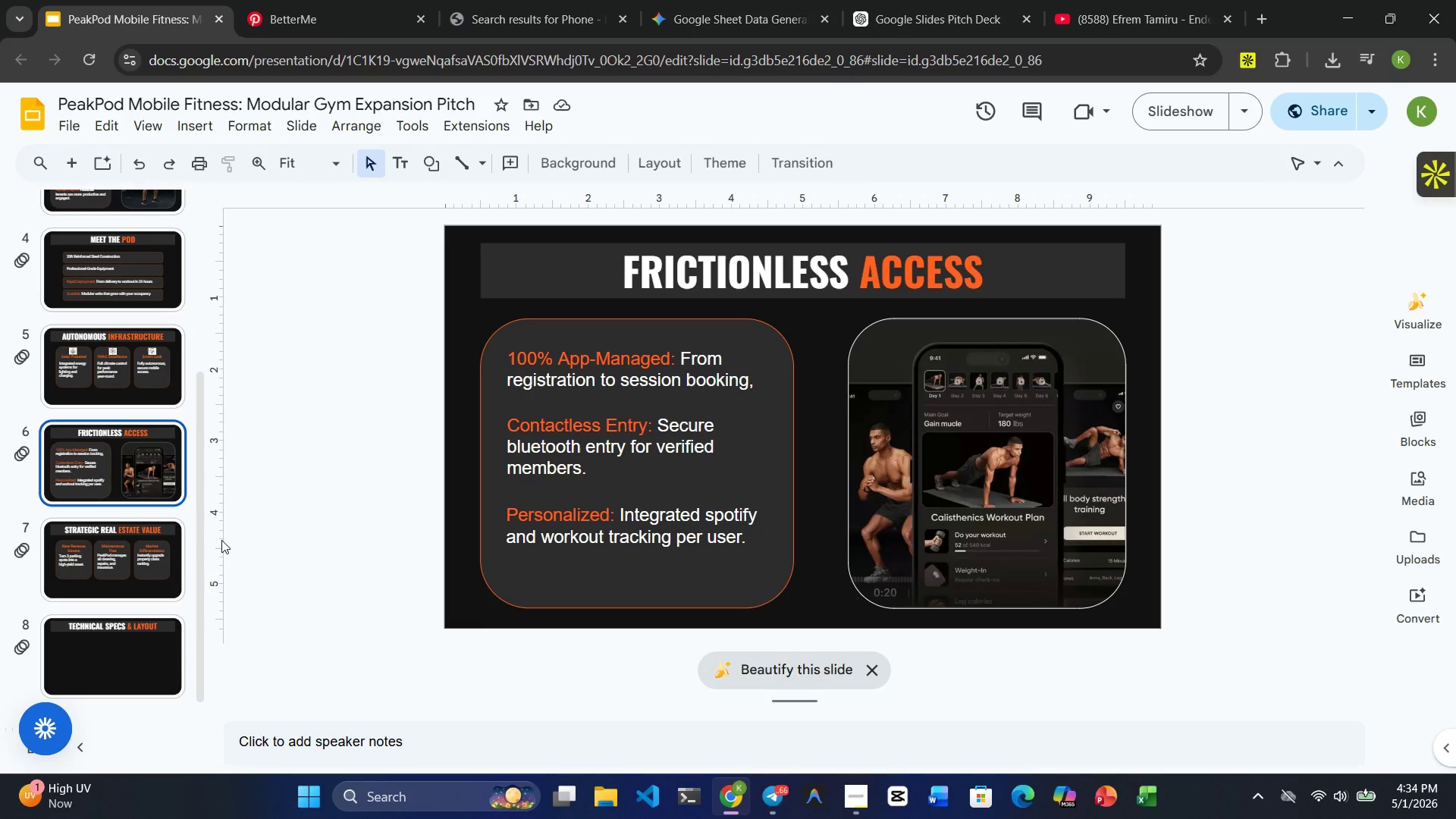 
left_click([104, 676])
 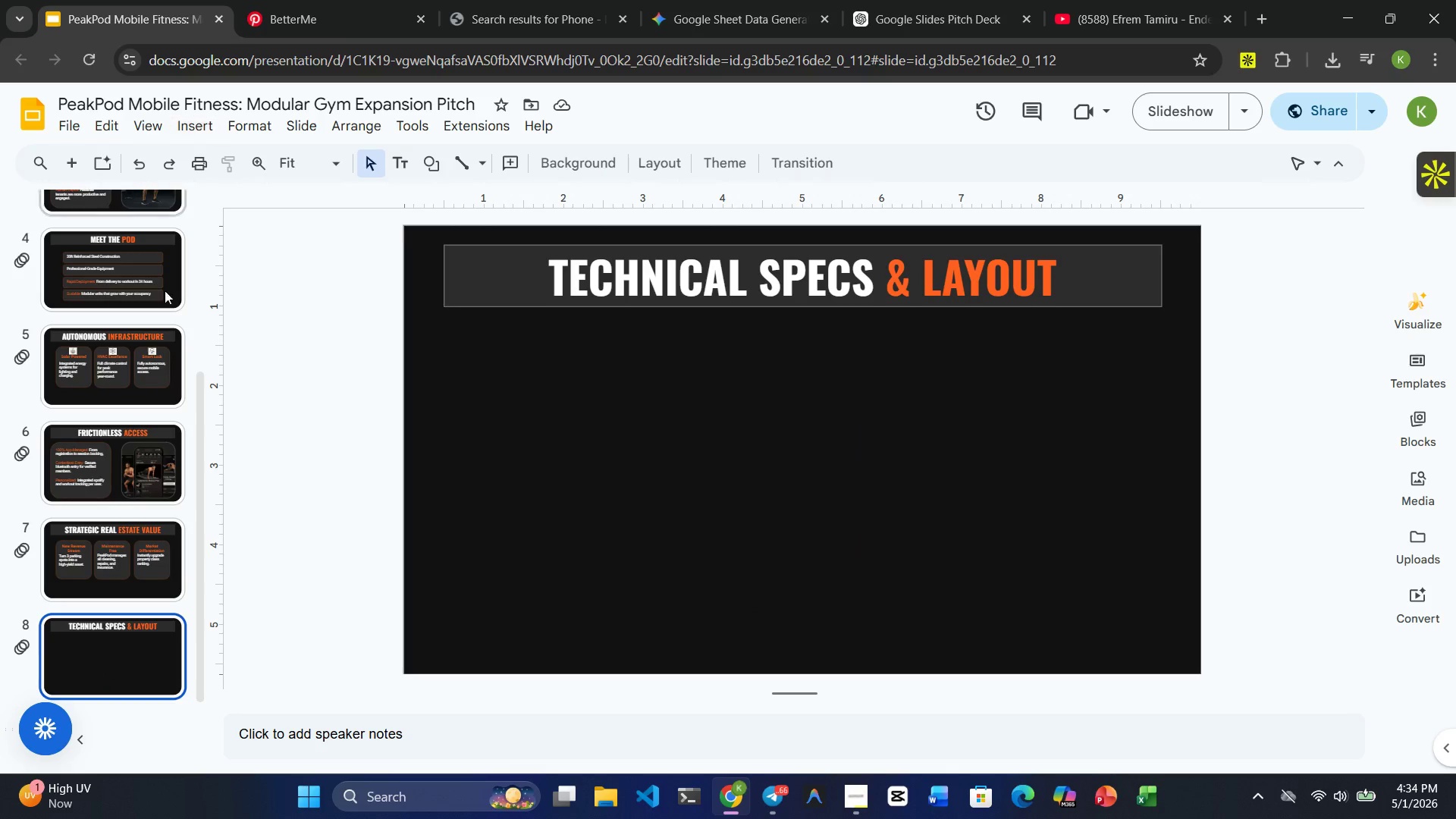 
left_click([83, 477])
 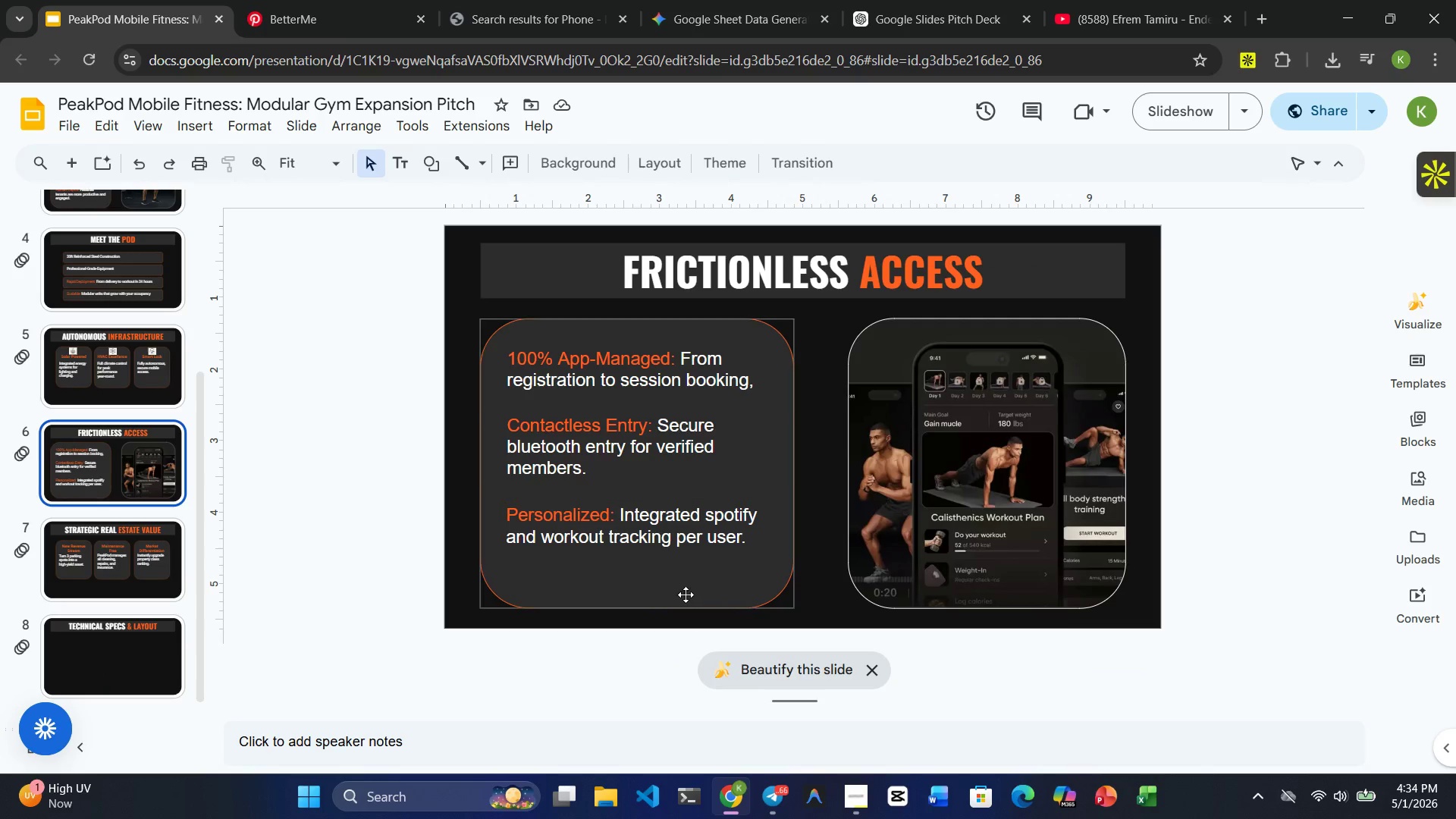 
left_click([685, 598])
 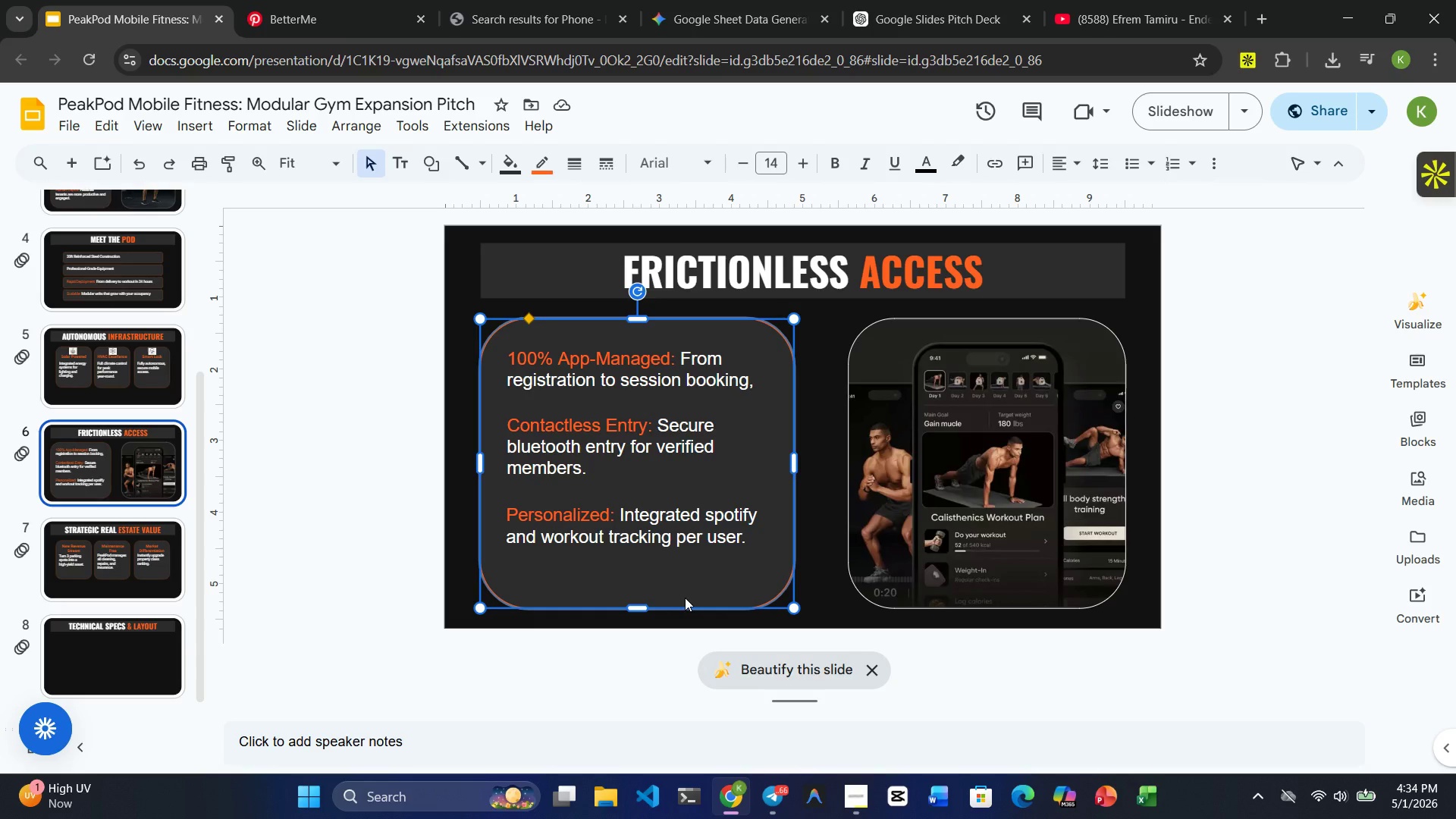 
key(Control+ControlRight)
 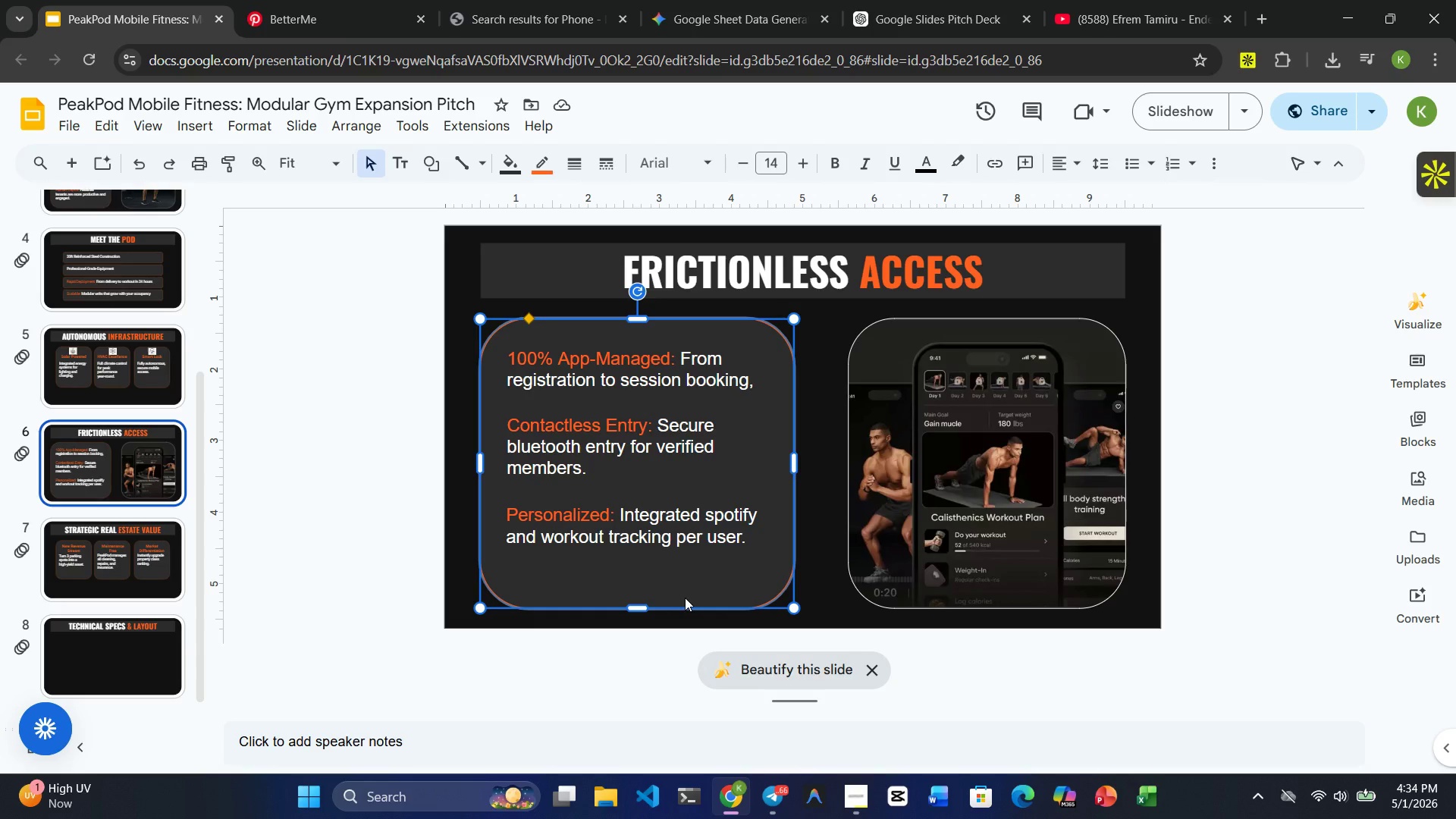 
key(Control+C)
 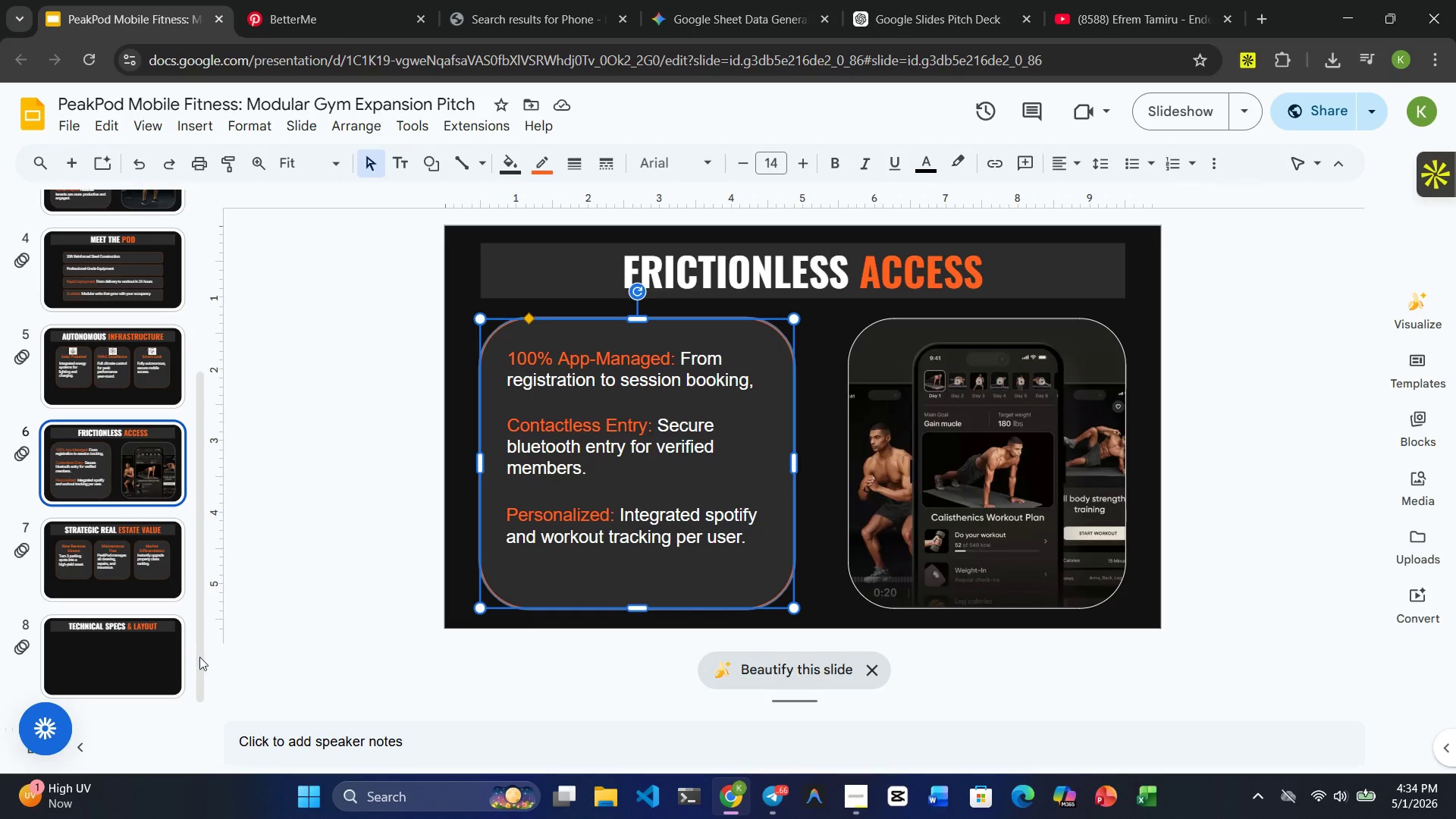 
left_click([109, 682])
 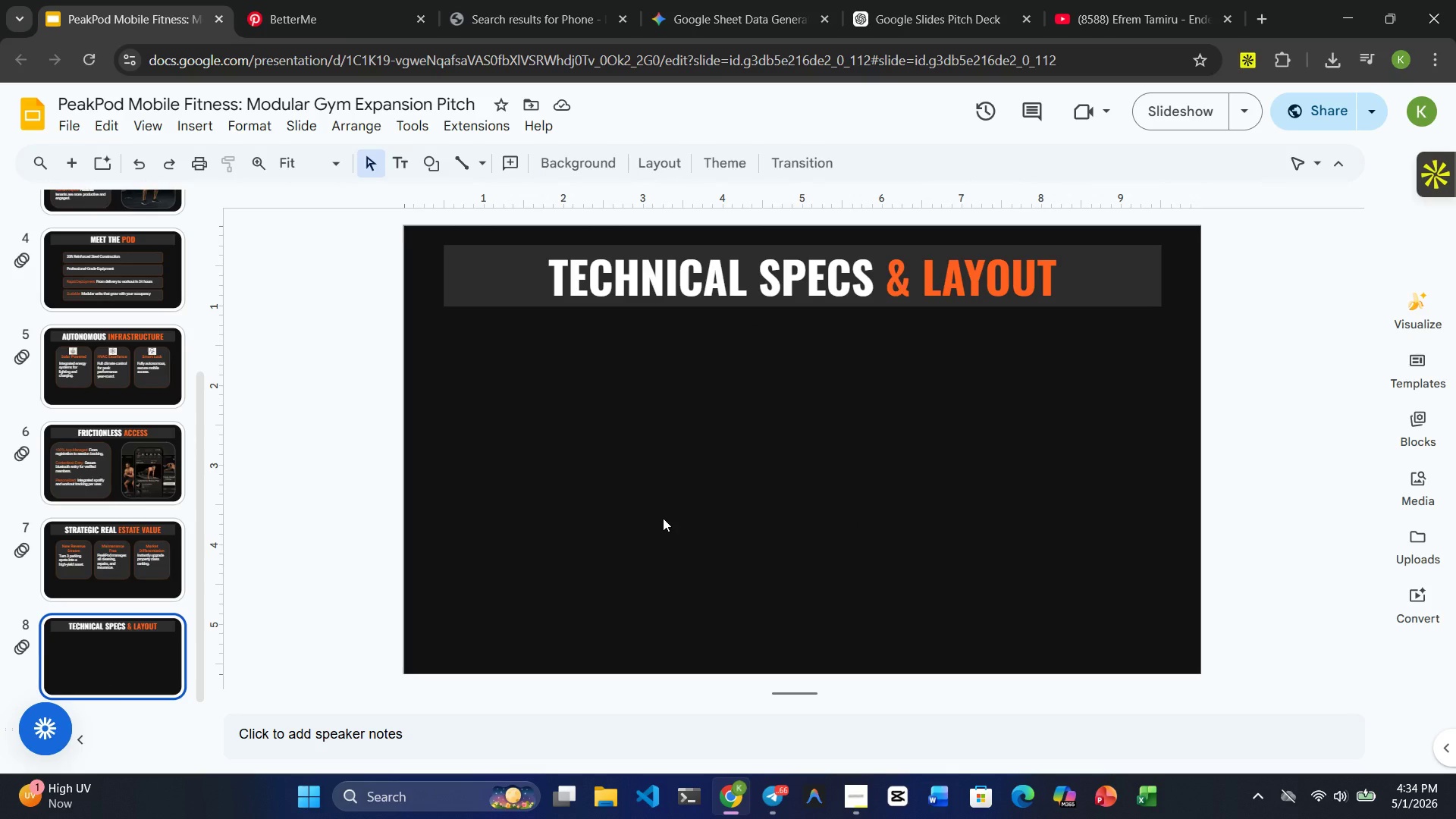 
key(Control+V)
 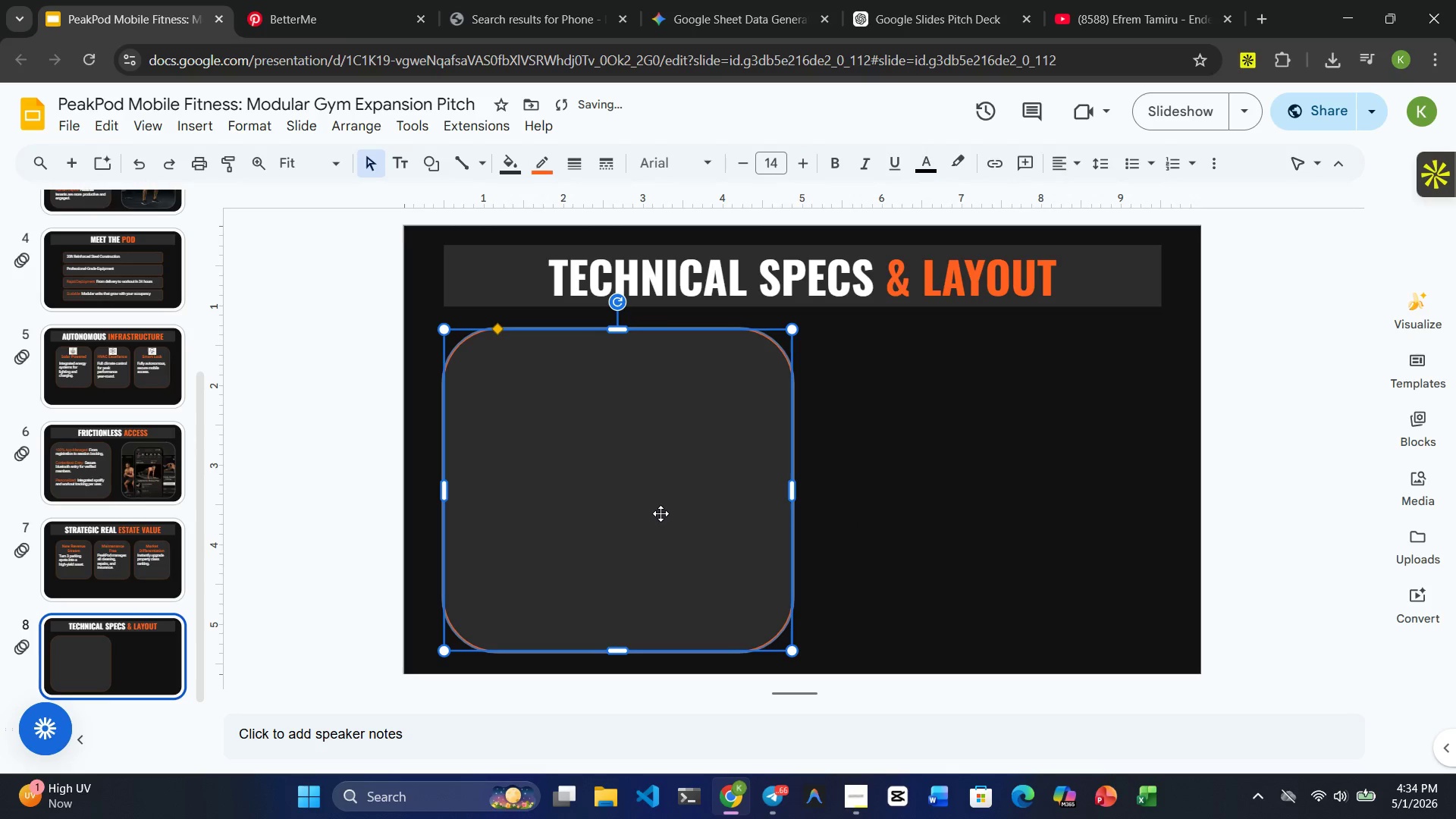 
left_click([598, 466])
 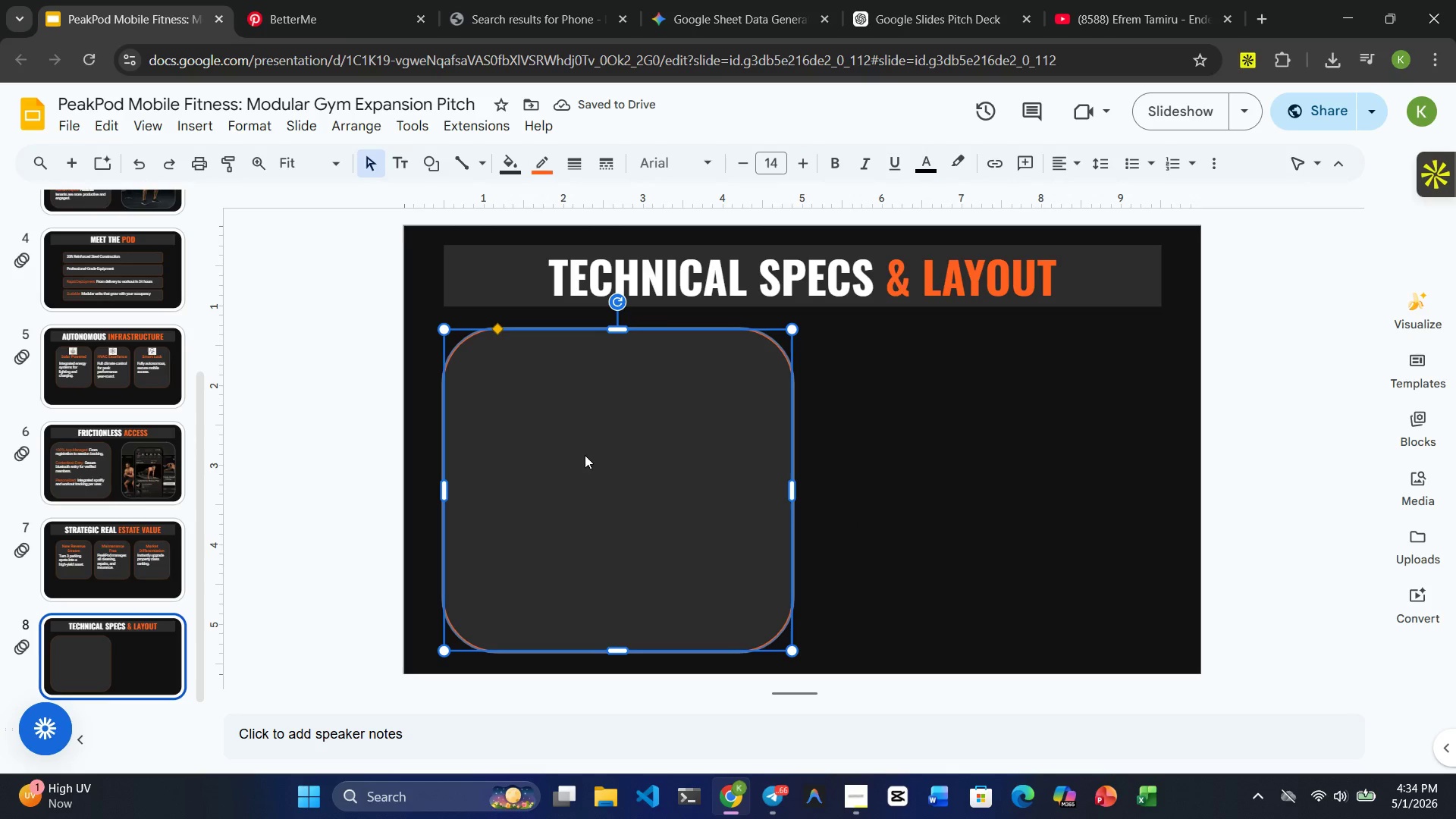 
key(H)
 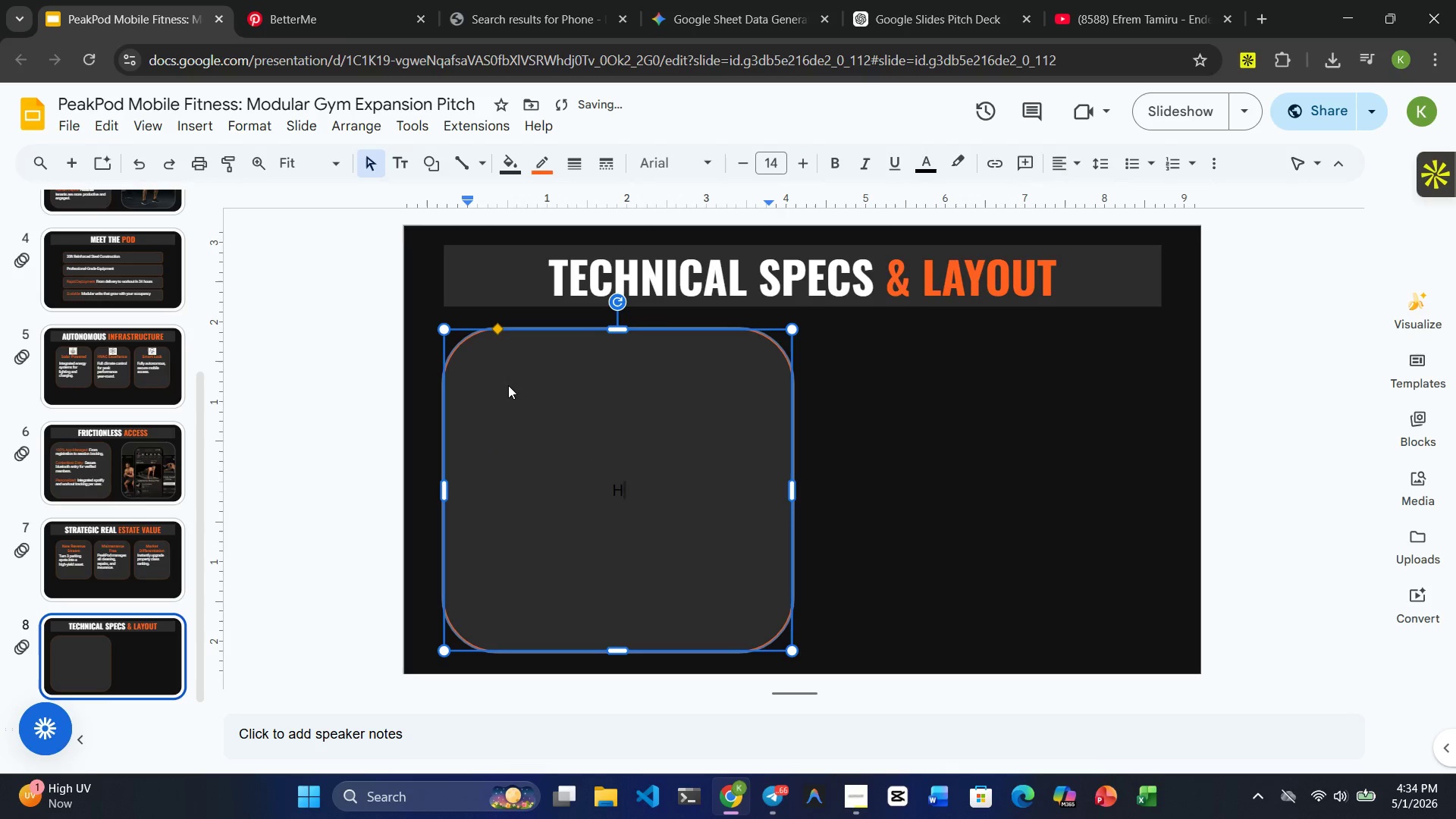 
key(Backspace)
 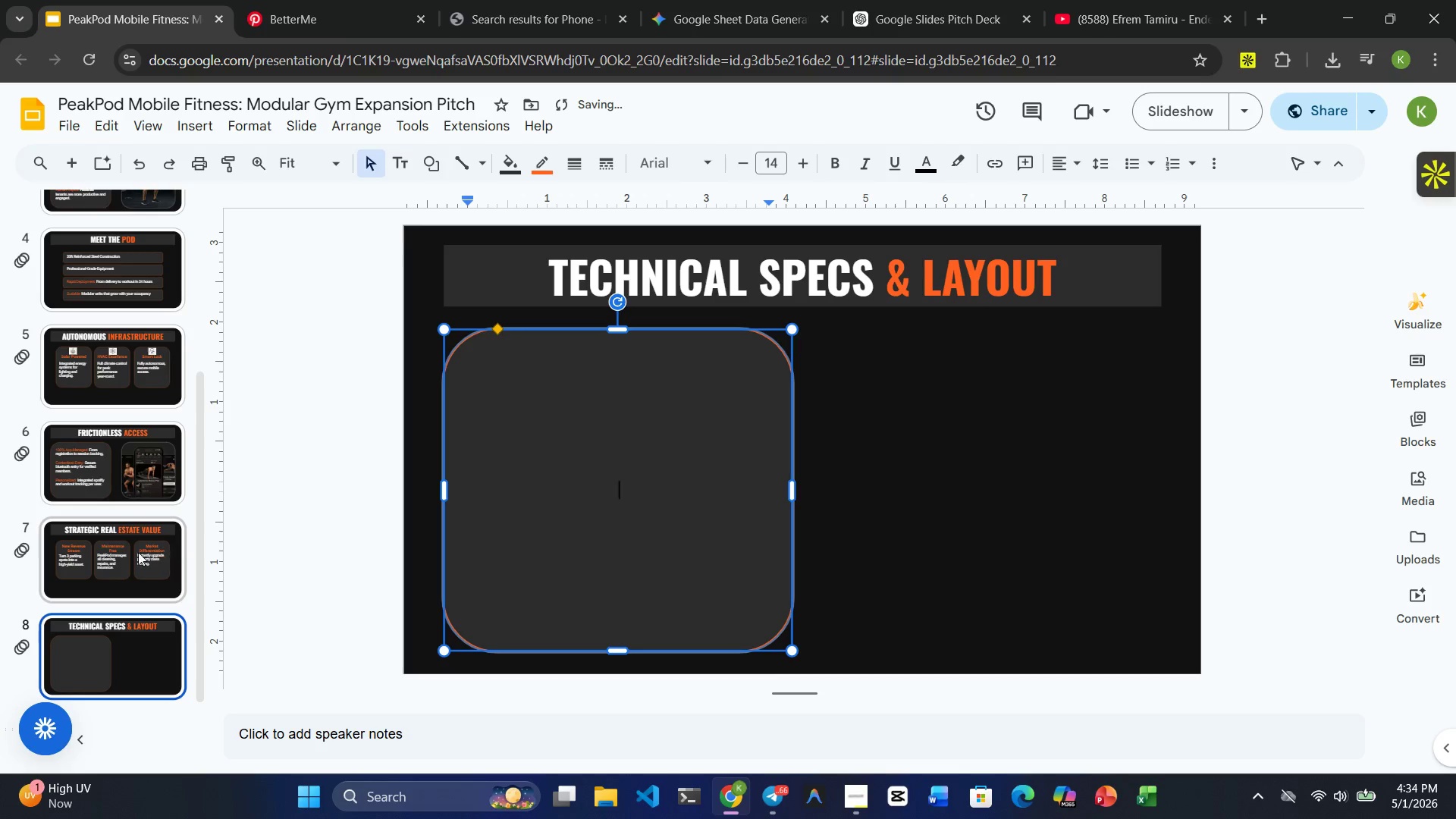 
left_click([121, 552])
 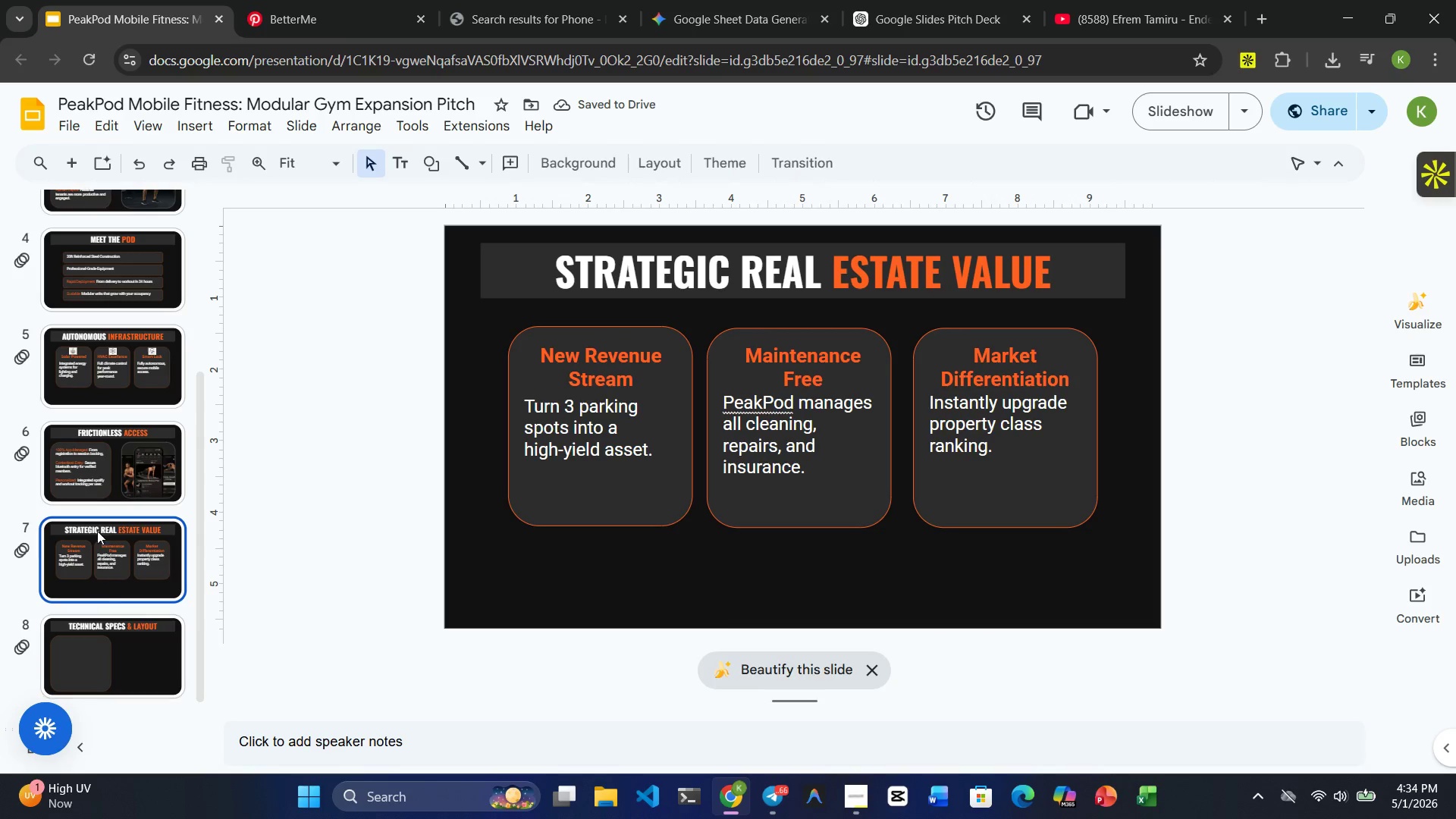 
left_click([99, 494])
 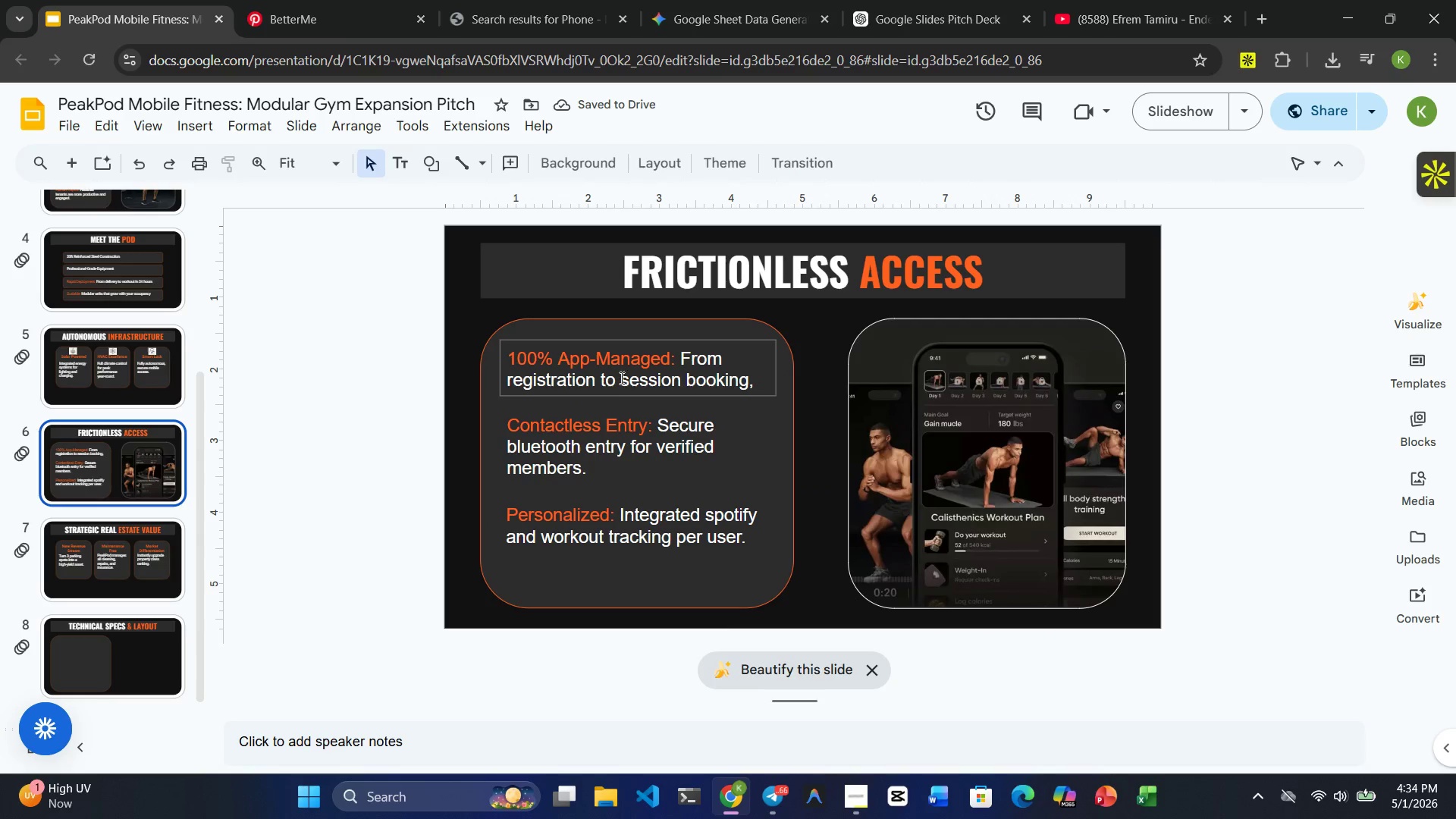 
left_click([644, 368])
 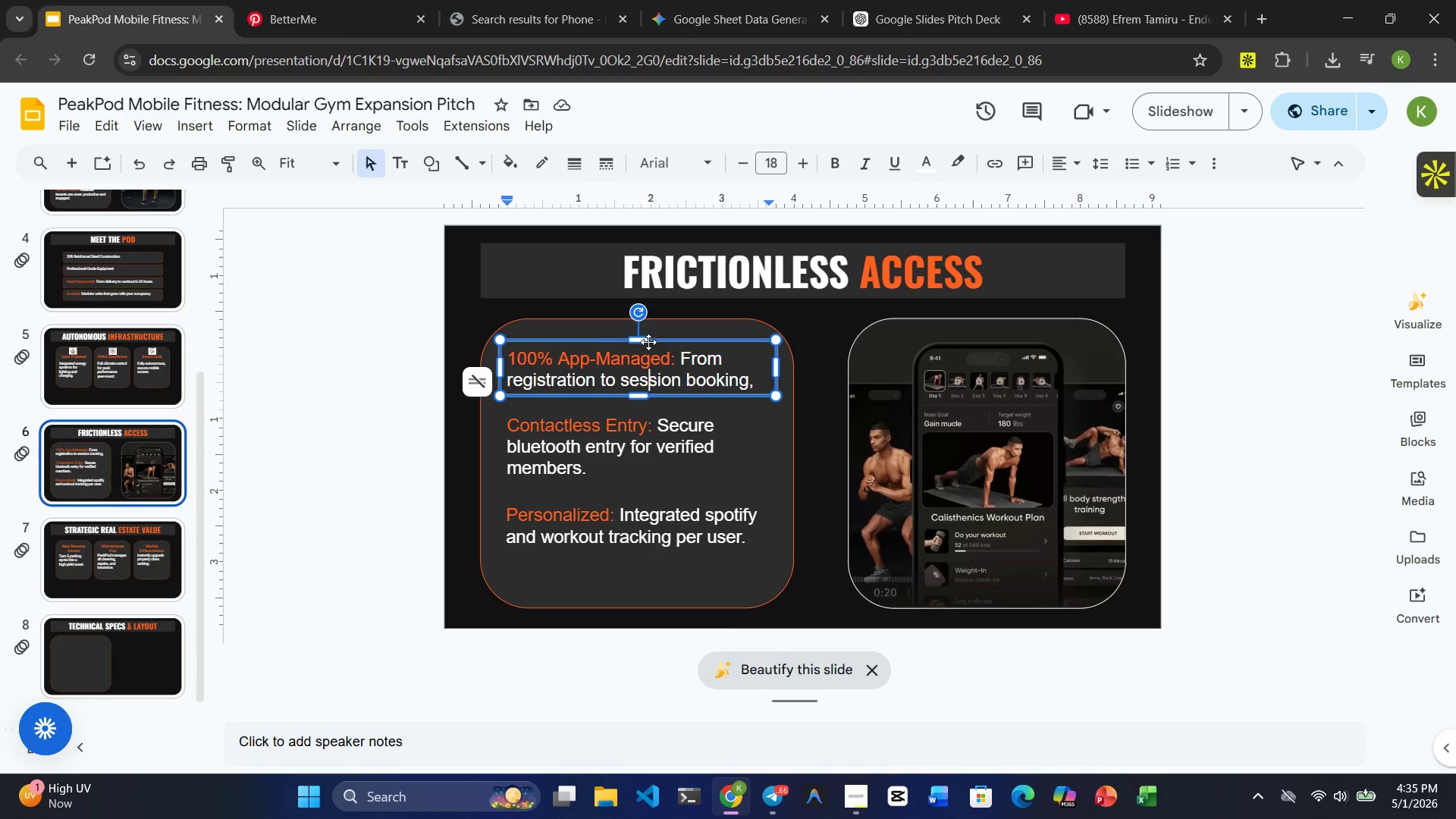 
left_click([645, 342])
 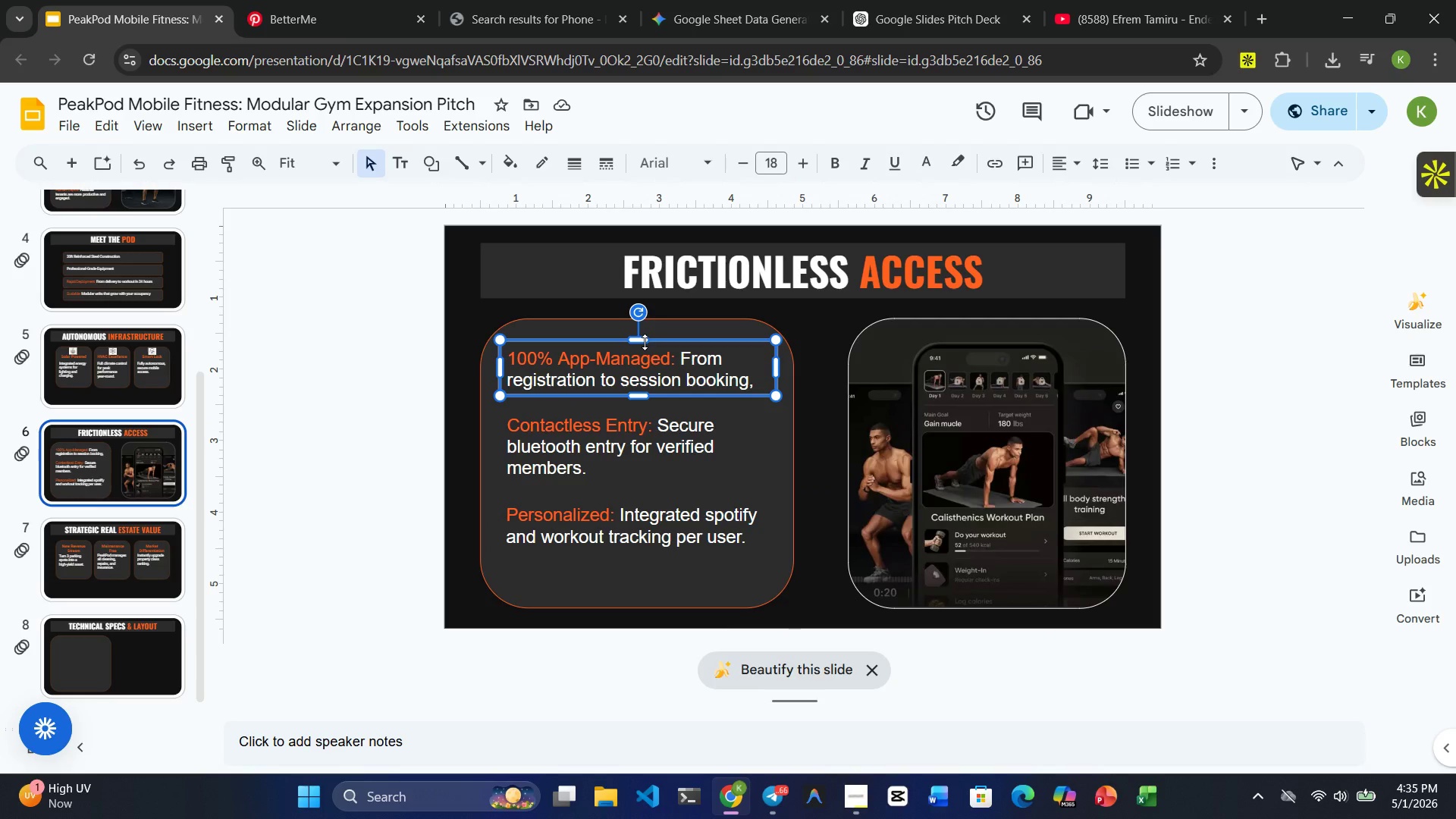 
key(Control+ControlRight)
 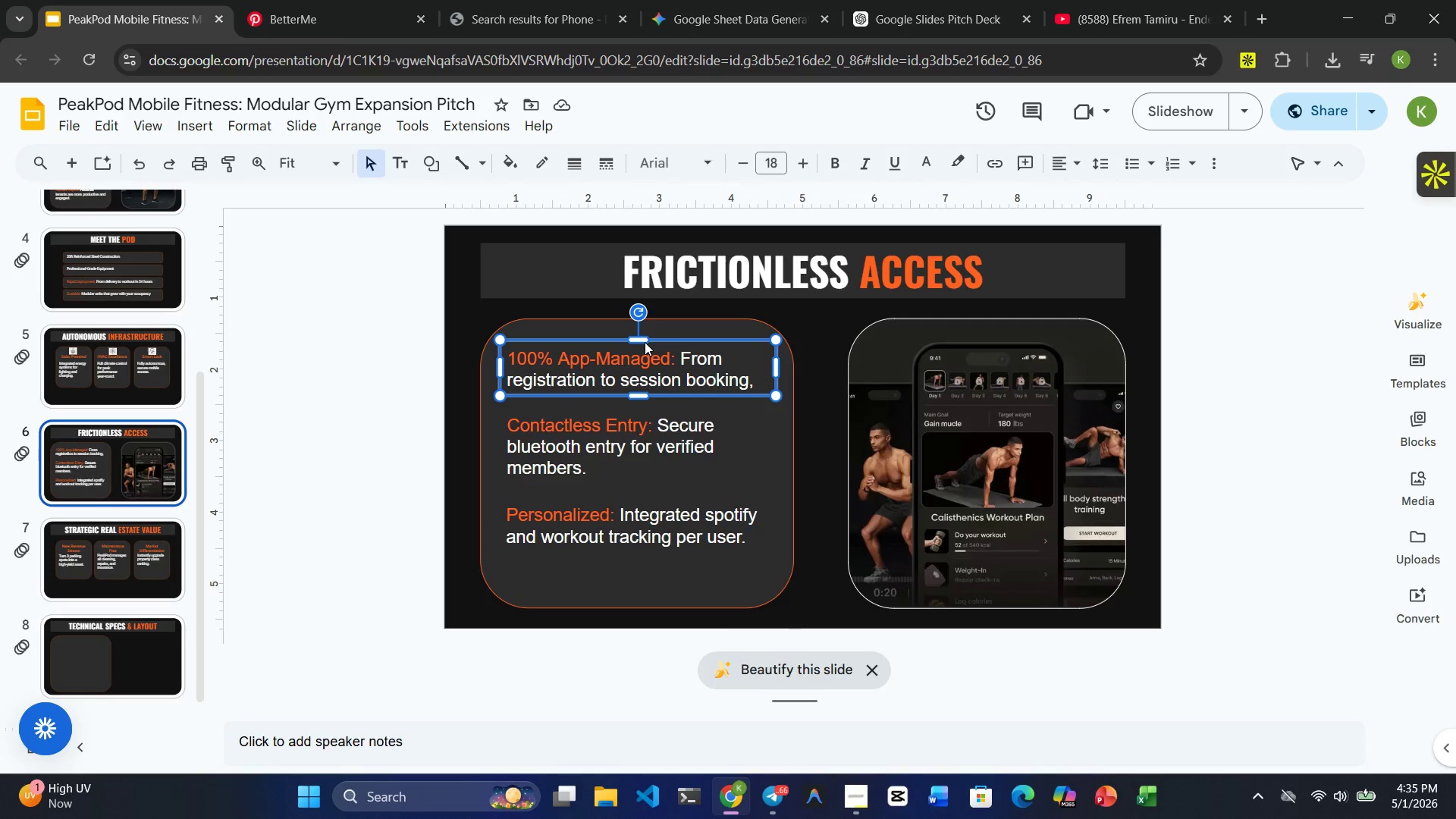 
key(Control+C)
 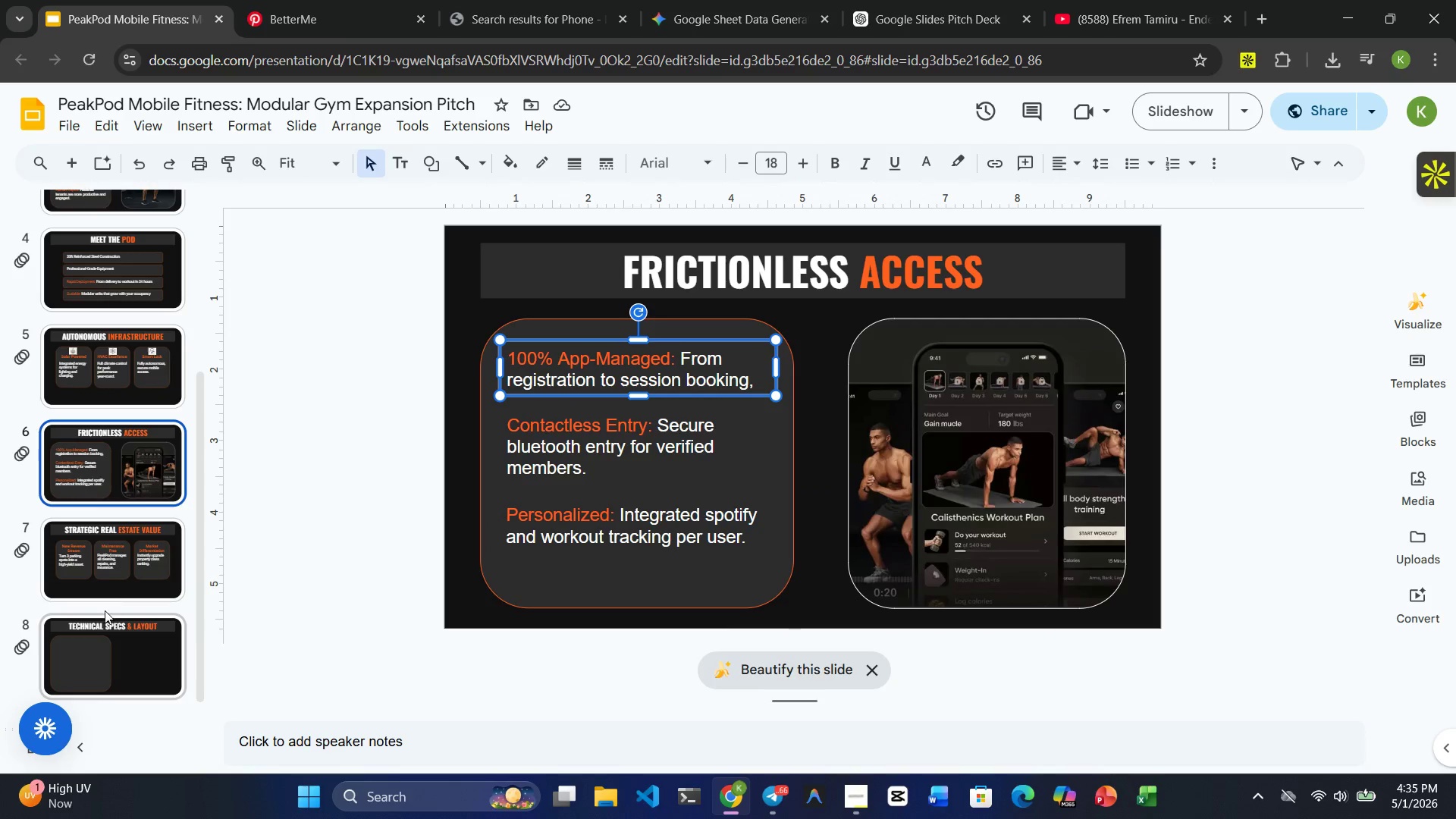 
left_click([97, 673])
 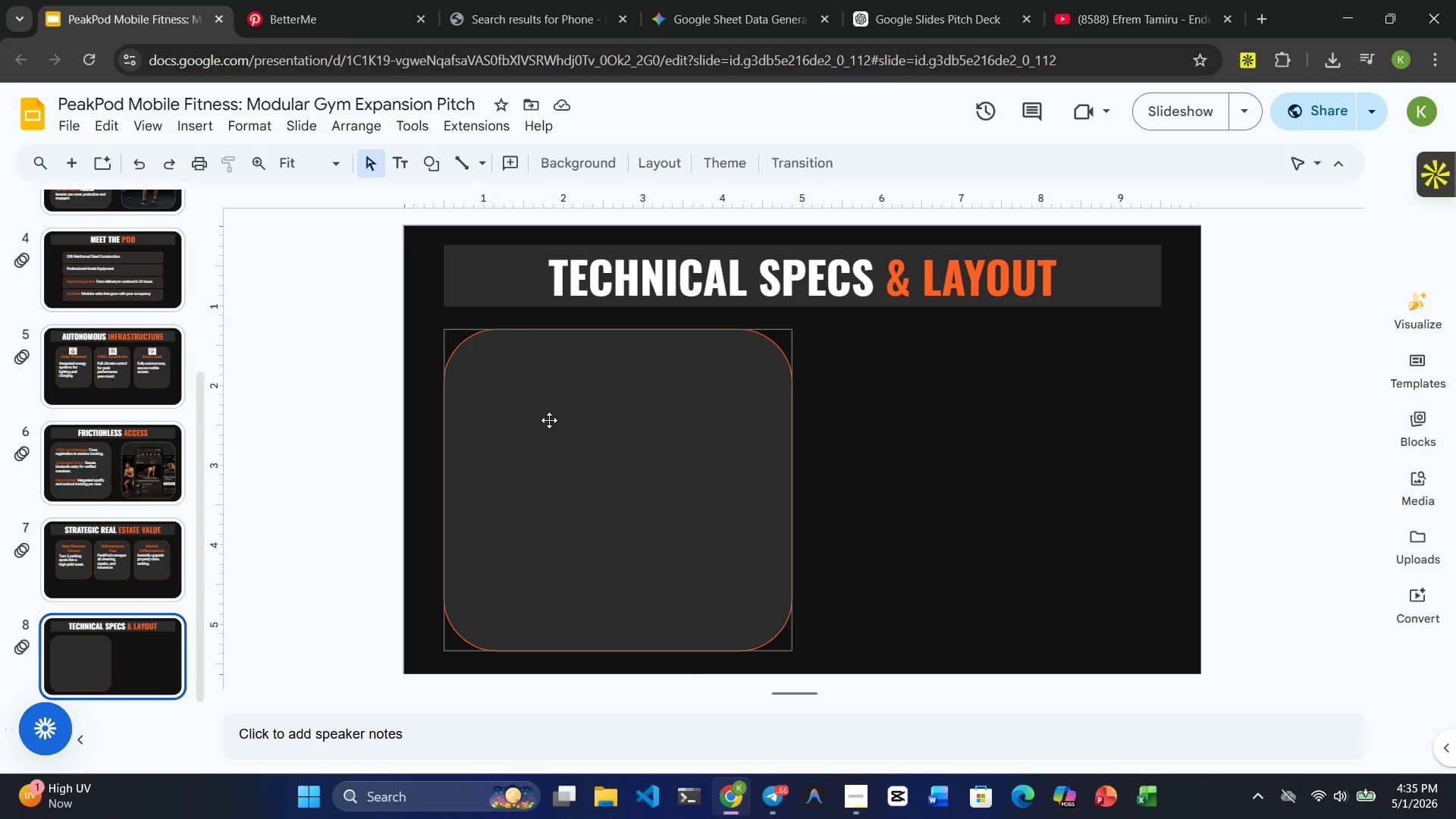 
left_click([549, 420])
 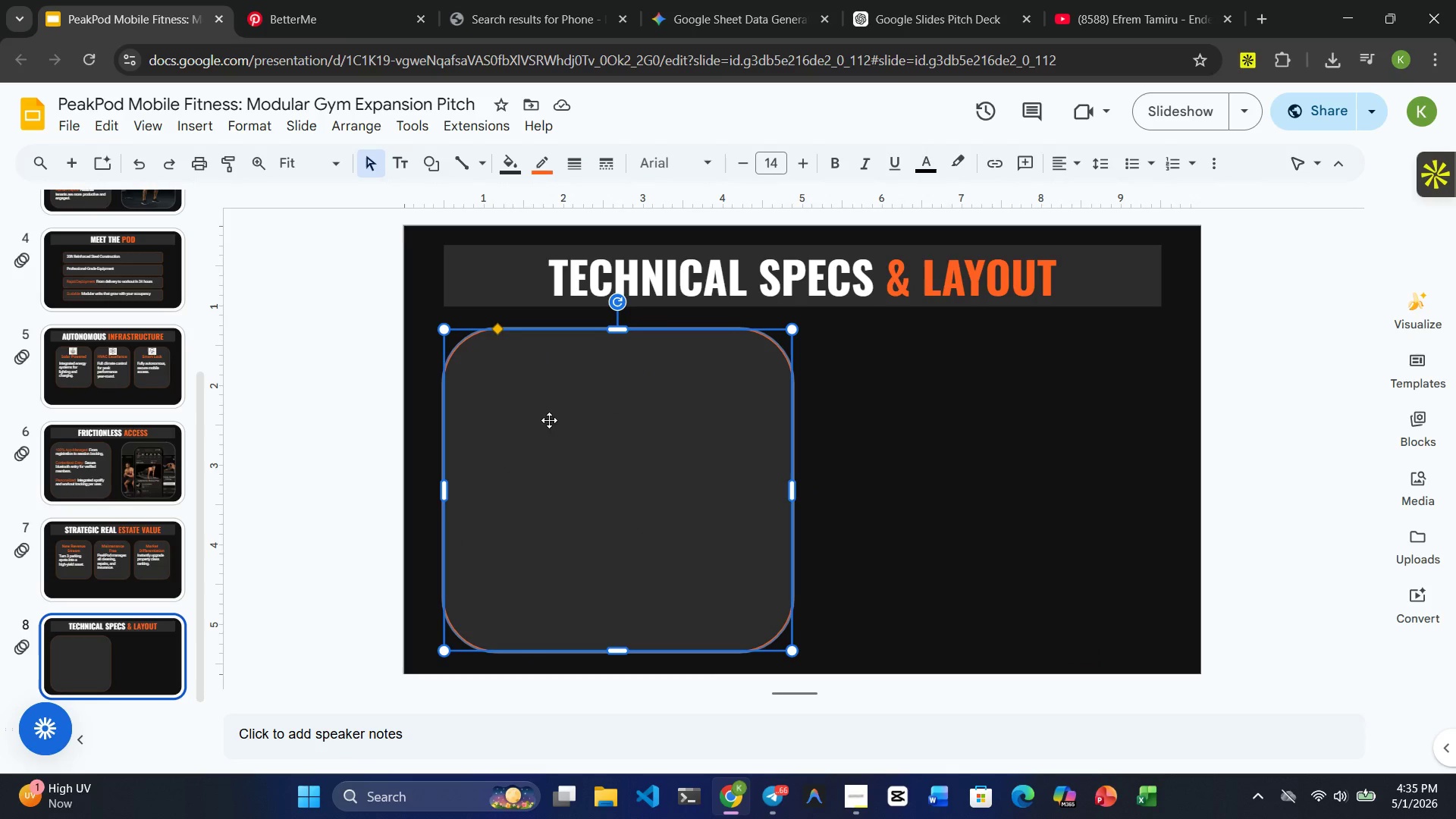 
key(Control+V)
 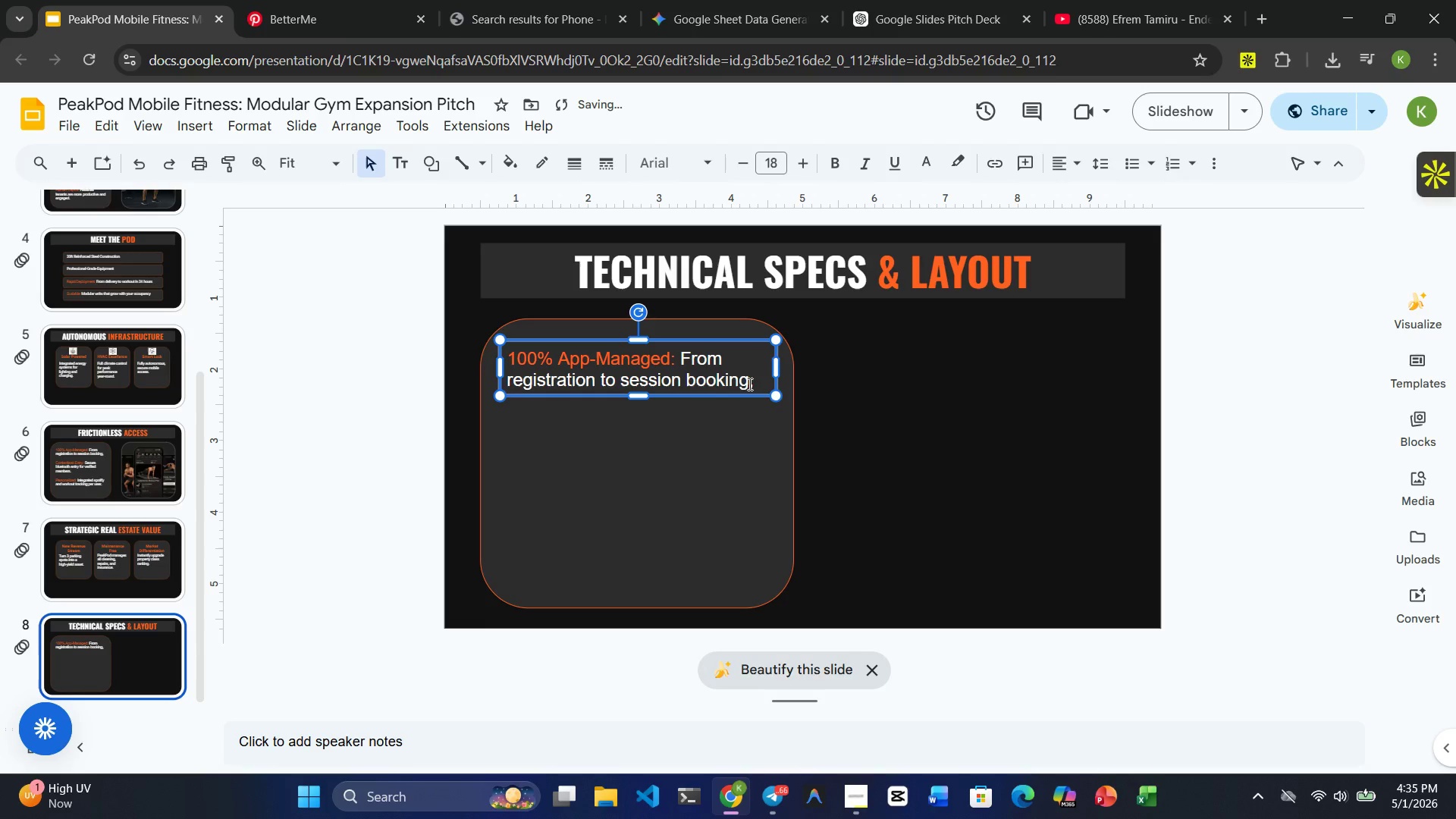 
left_click_drag(start_coordinate=[755, 381], to_coordinate=[733, 381])
 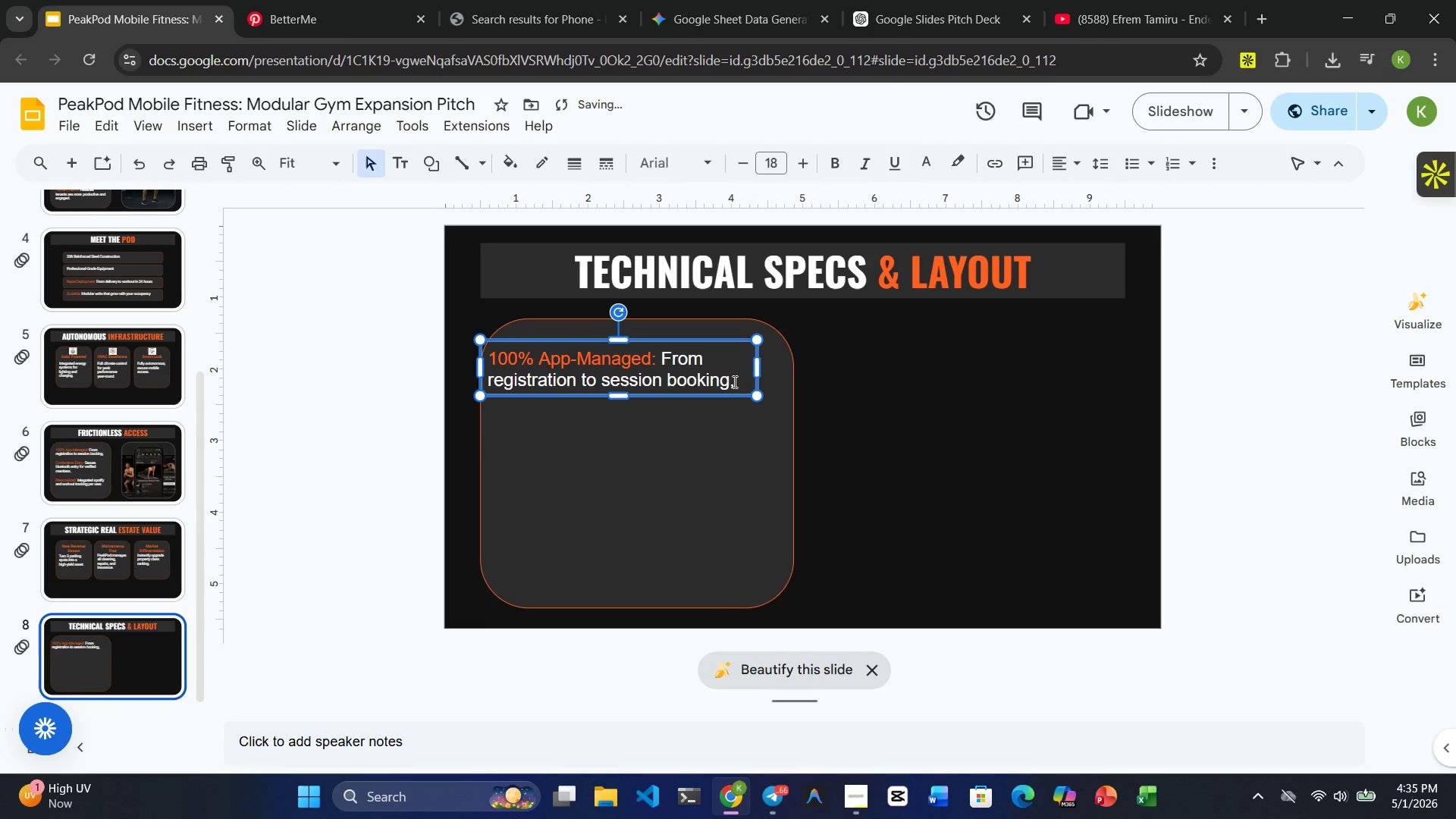 
key(Control+Z)
 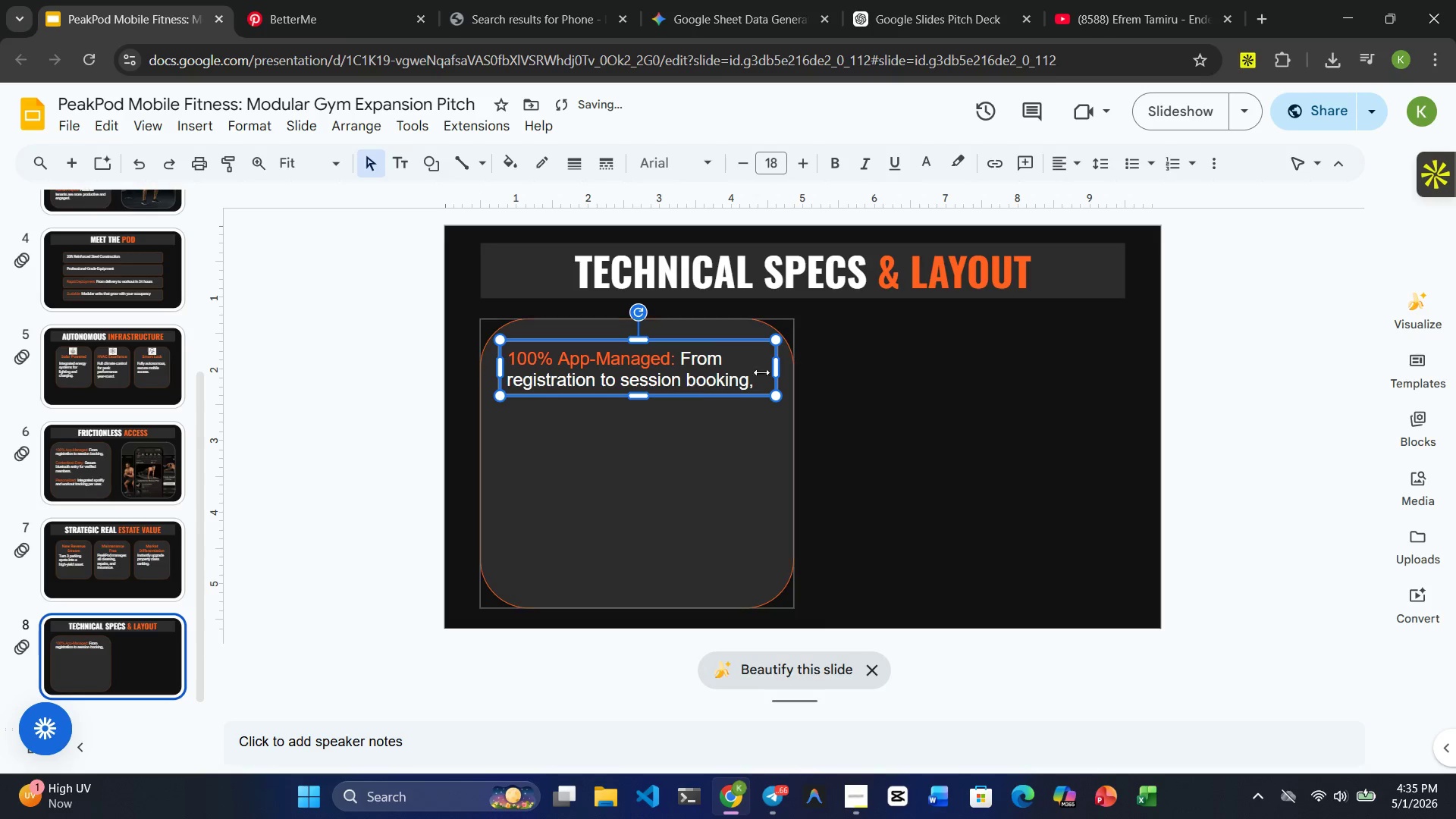 
left_click([695, 391])
 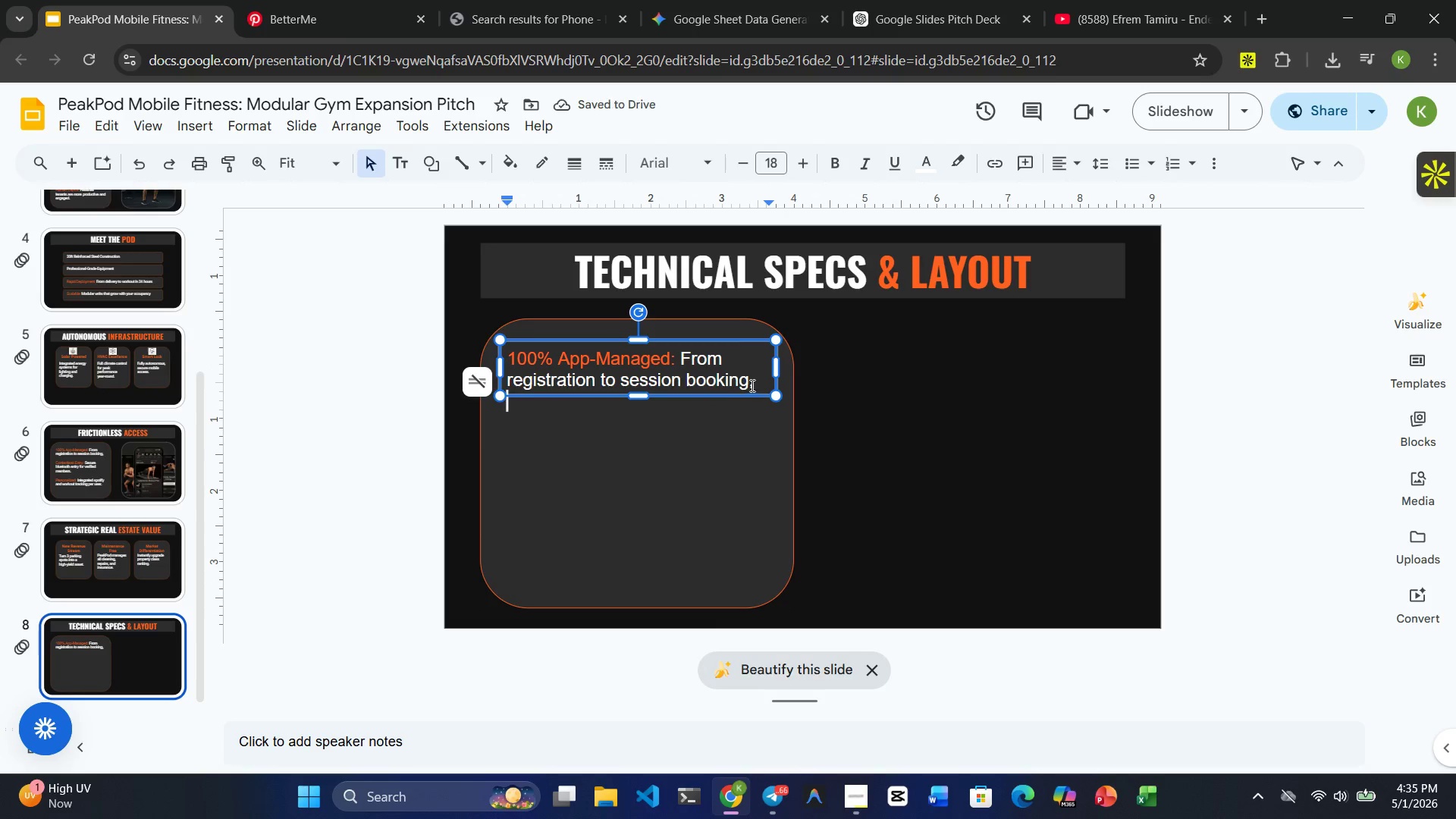 
left_click_drag(start_coordinate=[752, 384], to_coordinate=[501, 347])
 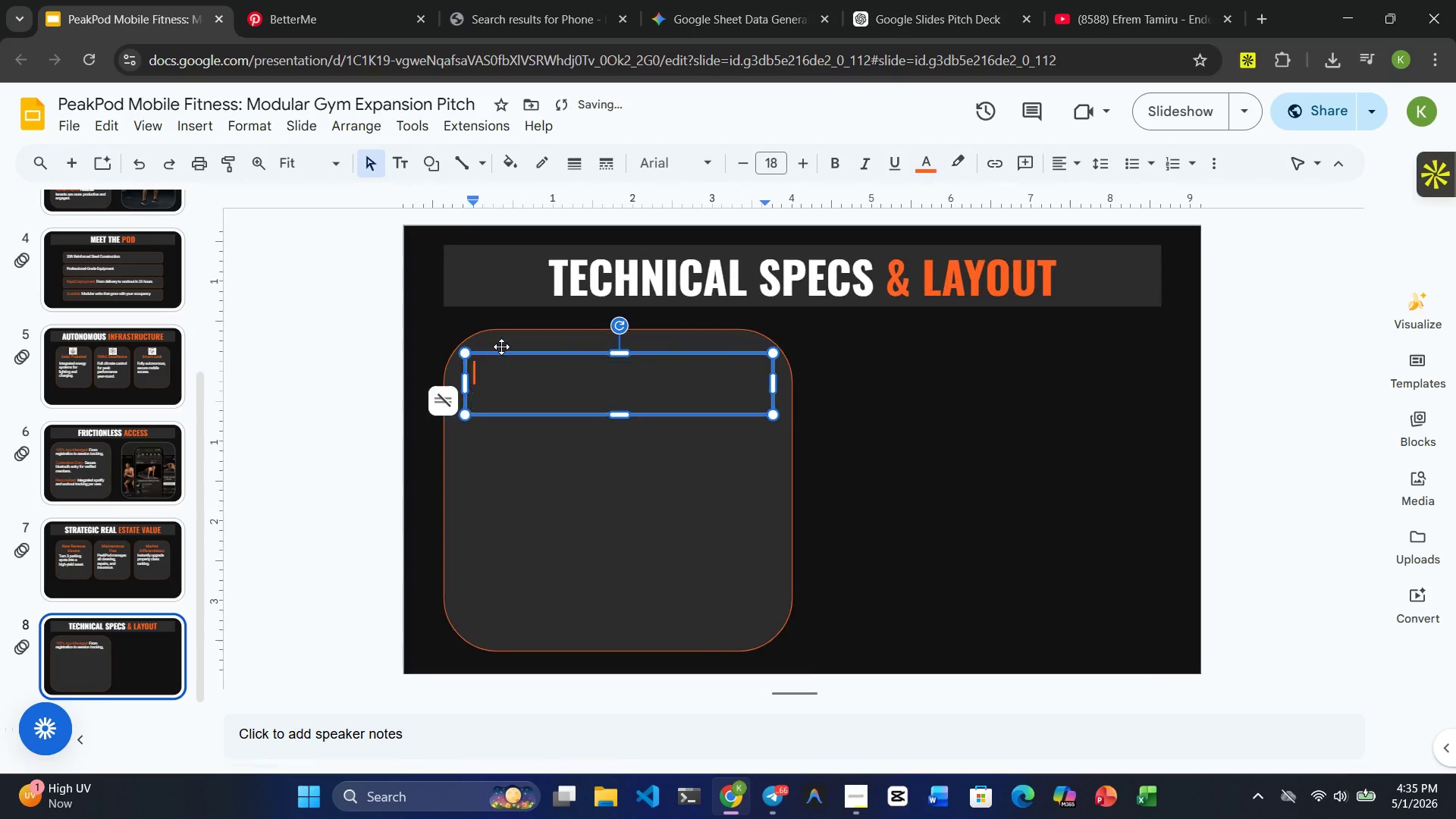 
key(Backspace)
 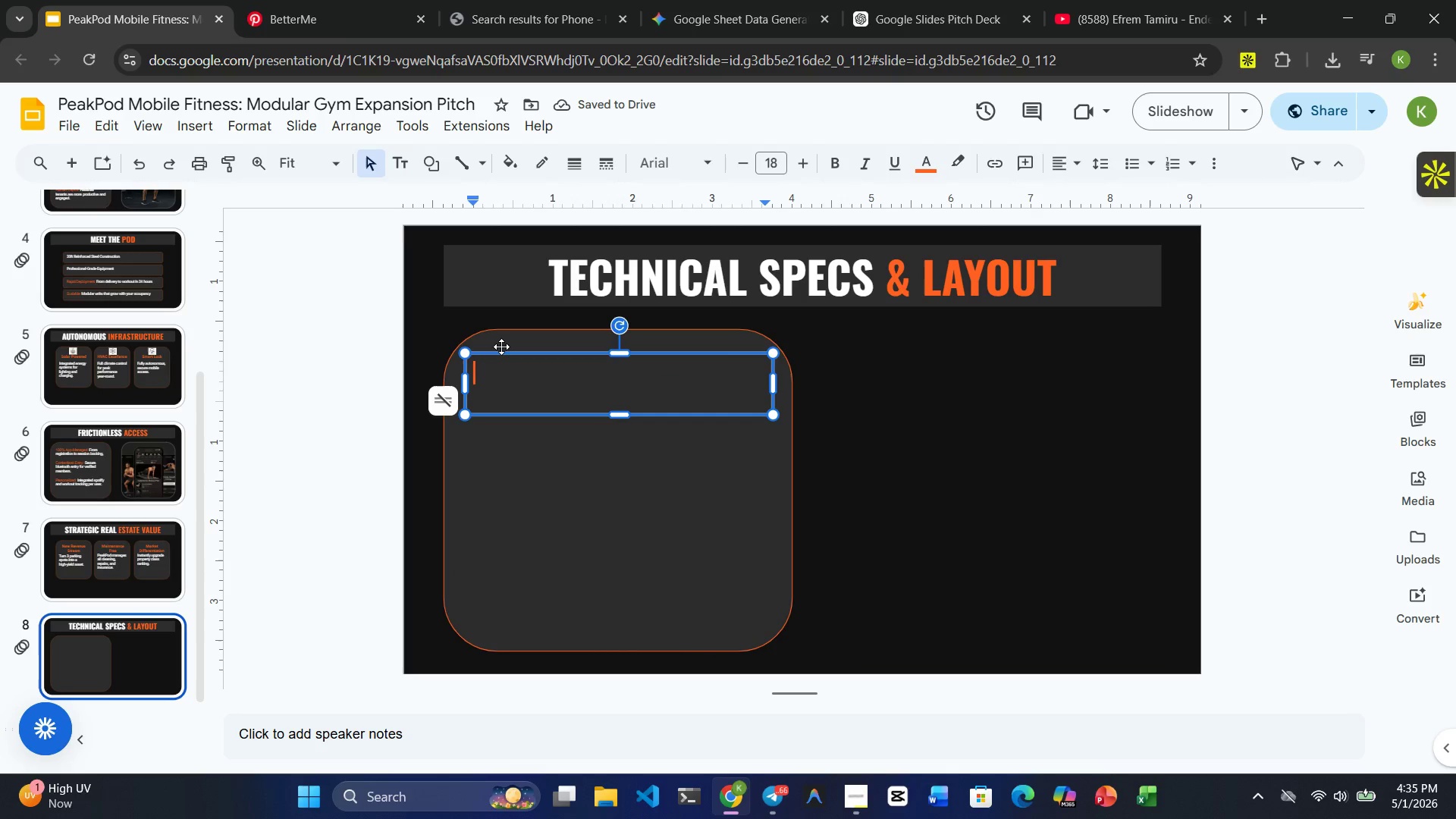 
wait(8.38)
 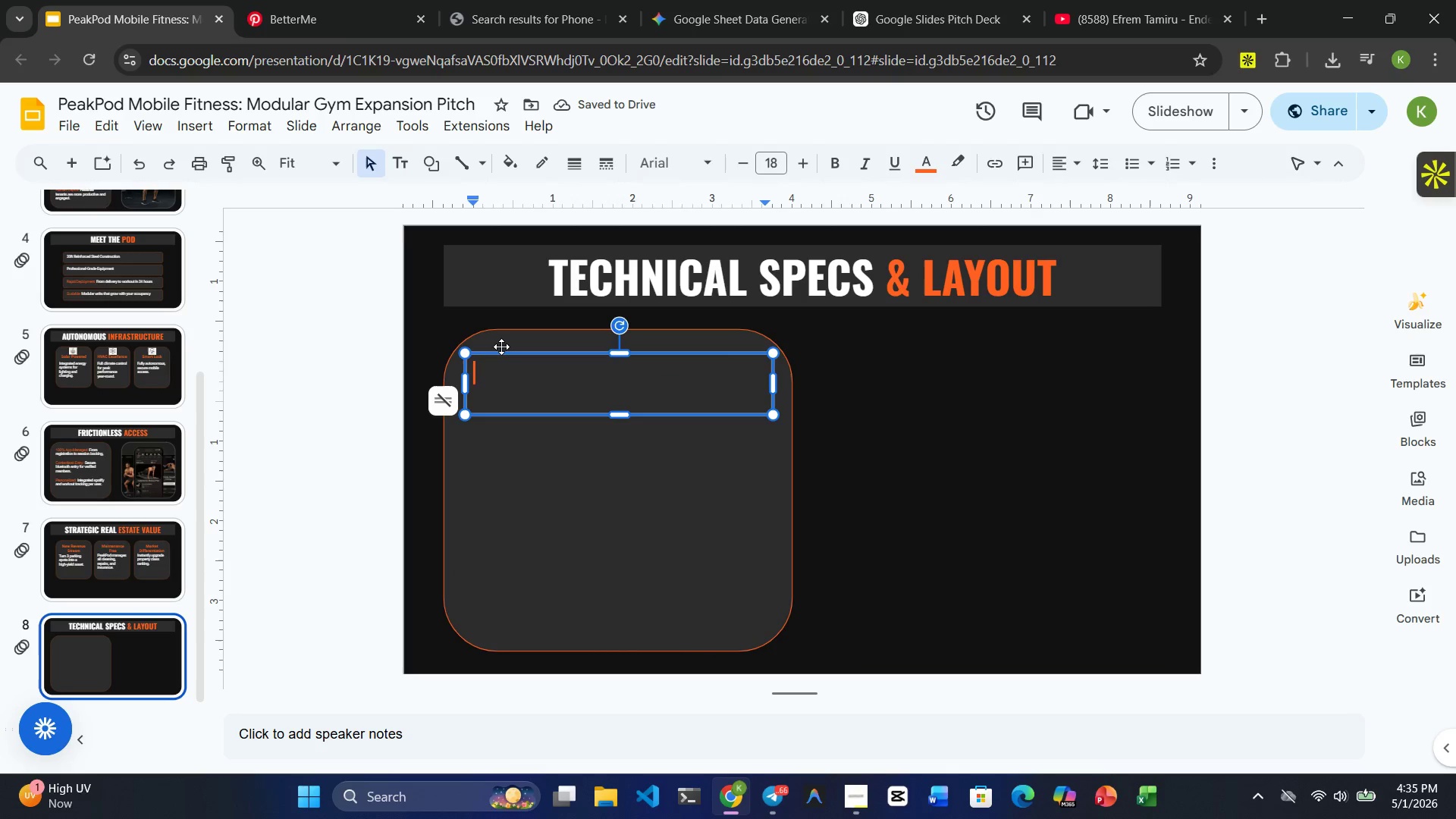 
type(D)
key(Backspace)
type(dIMENSIONS: )
 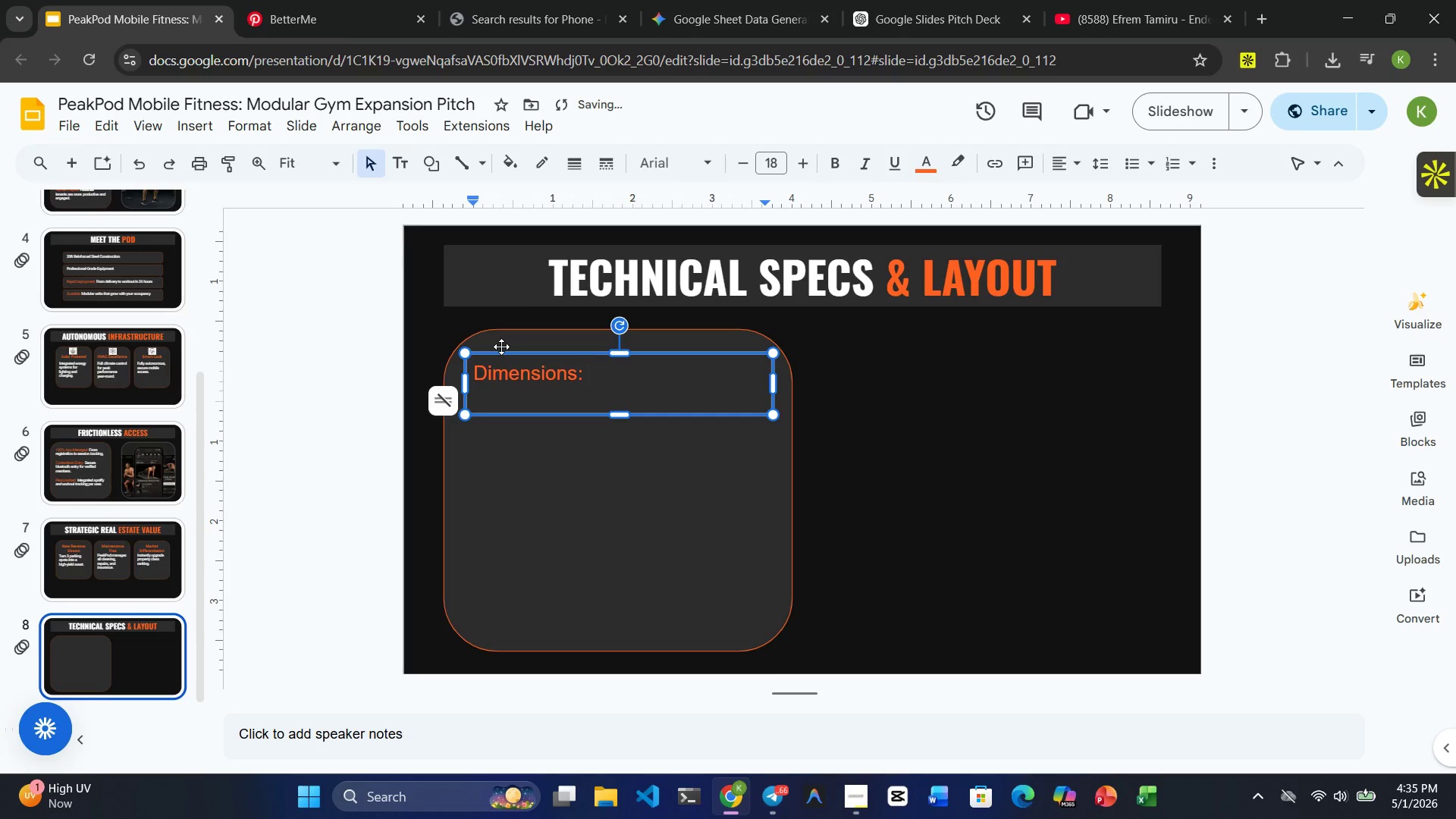 
left_click([921, 169])
 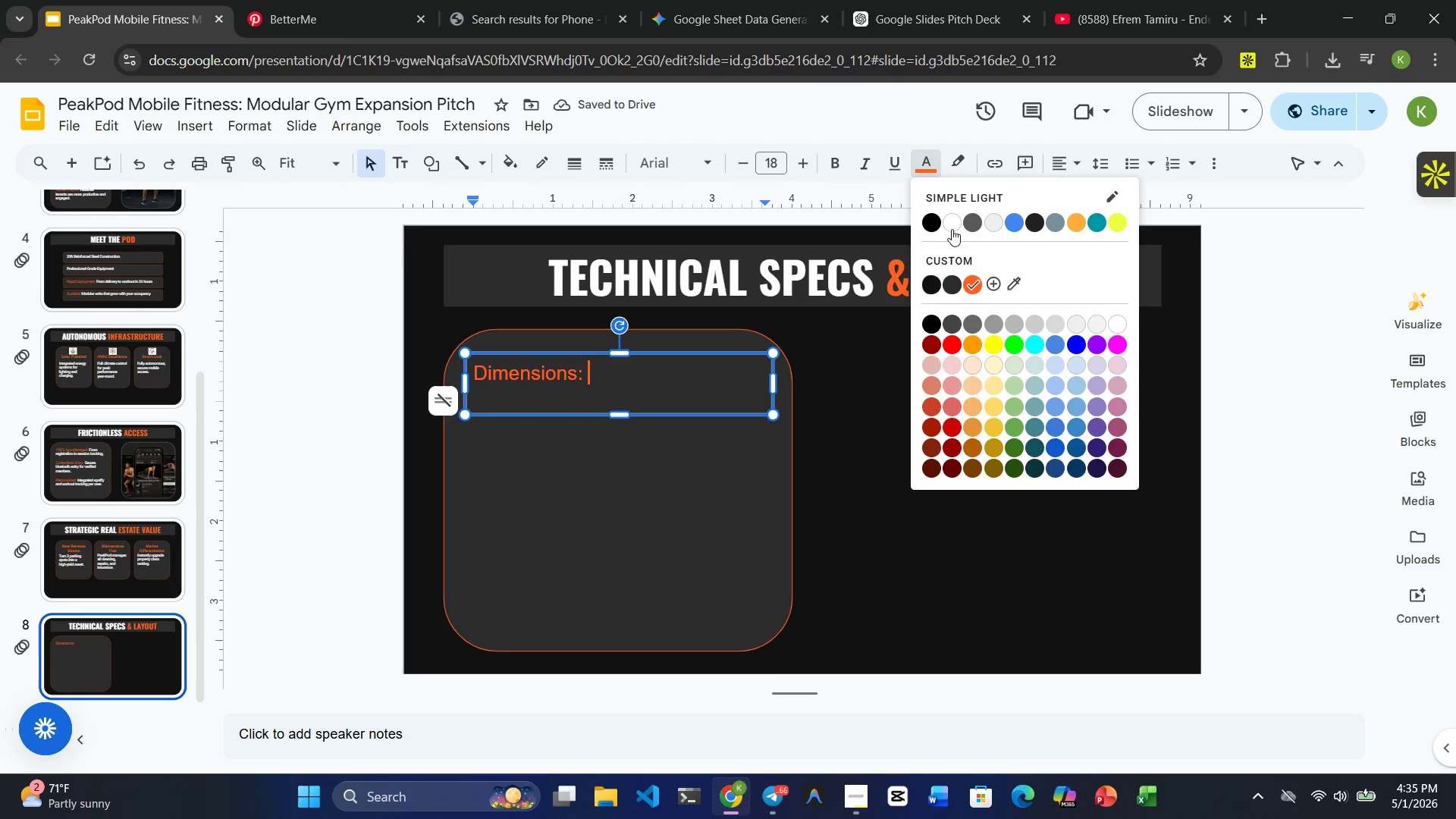 
left_click([954, 225])
 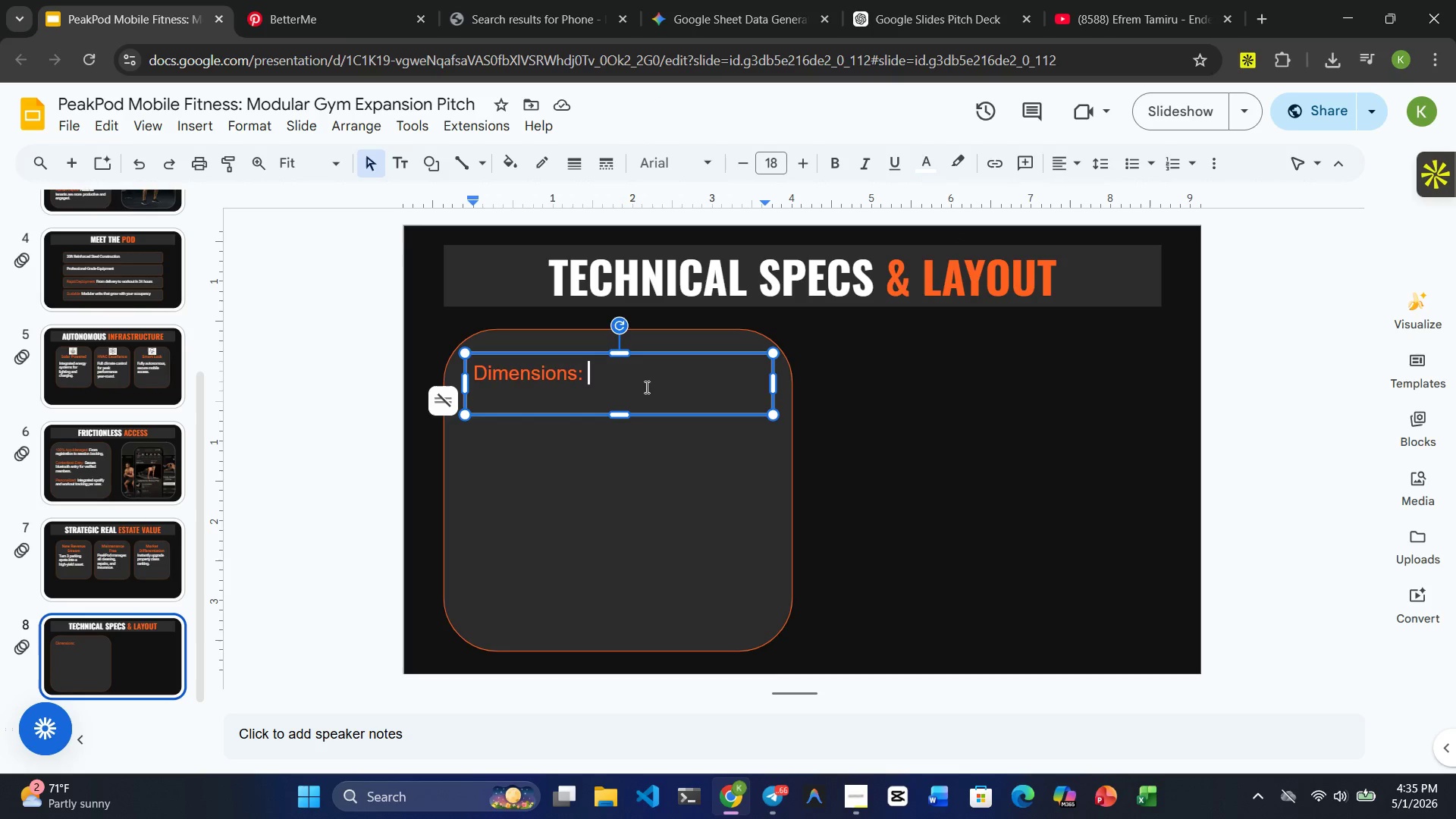 
type(160 SQ FT OF HIGH )
key(Backspace)
type(-PERFORMANCE )
 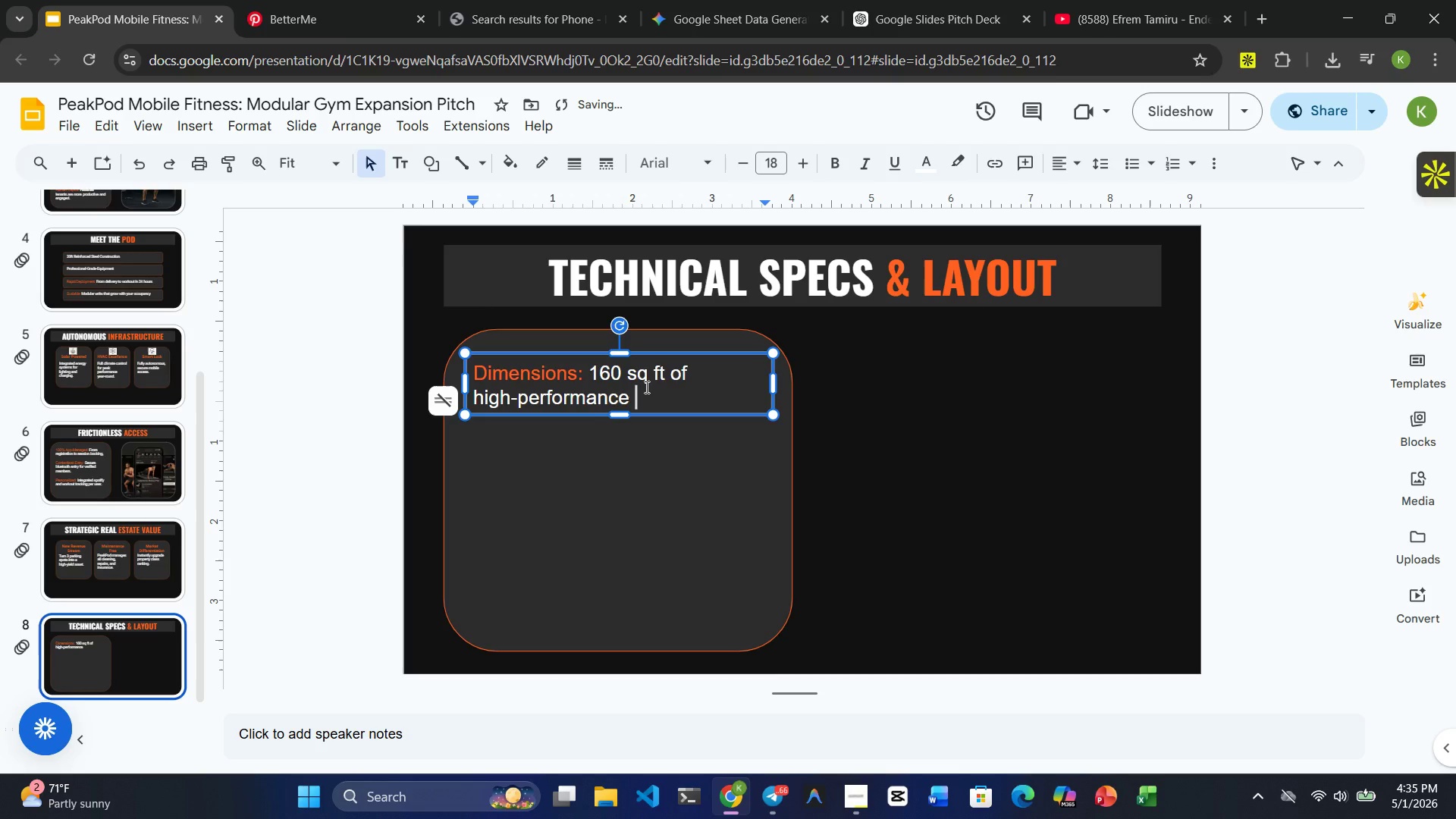 
type(SPACE.)
 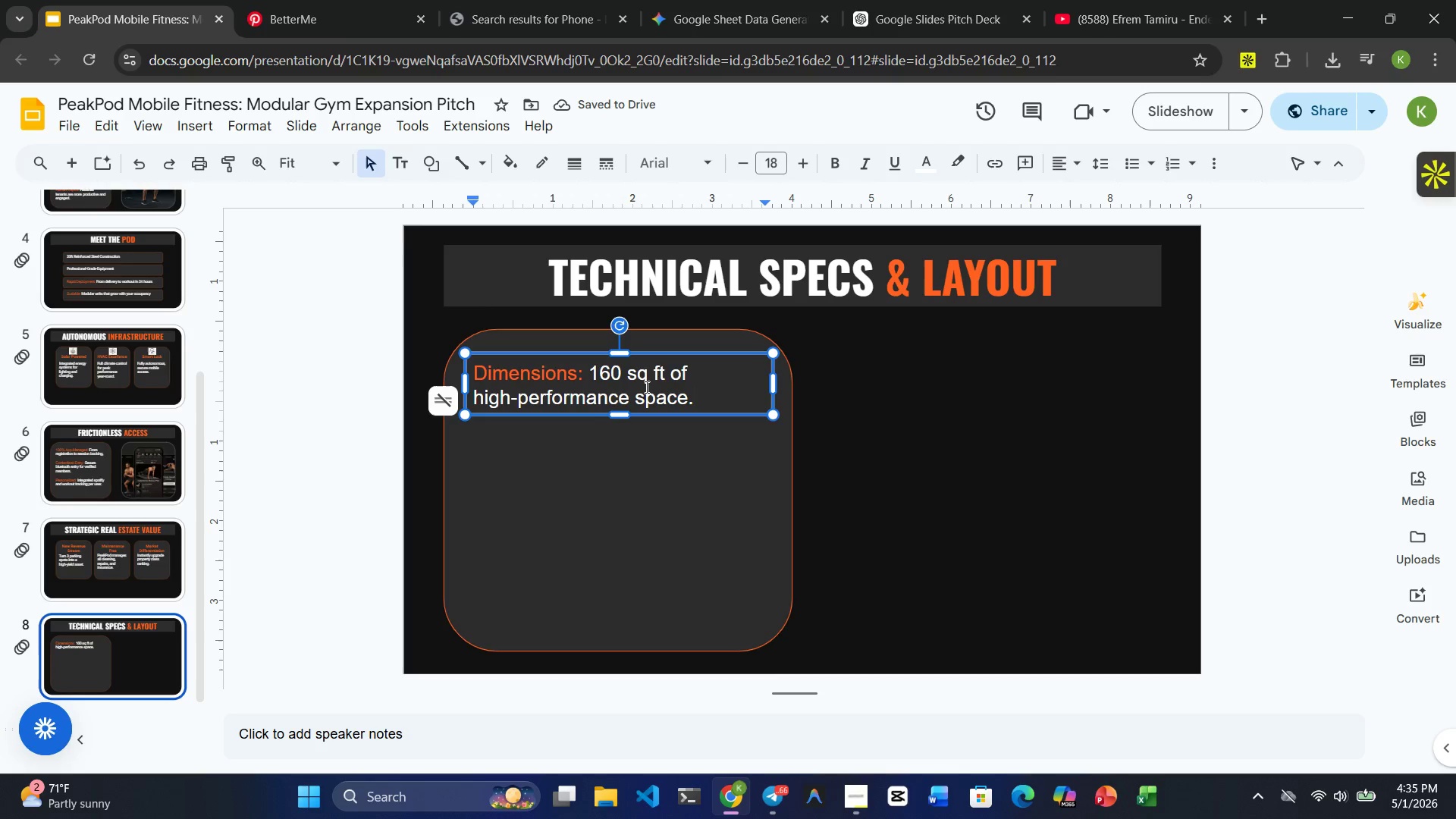 
wait(9.38)
 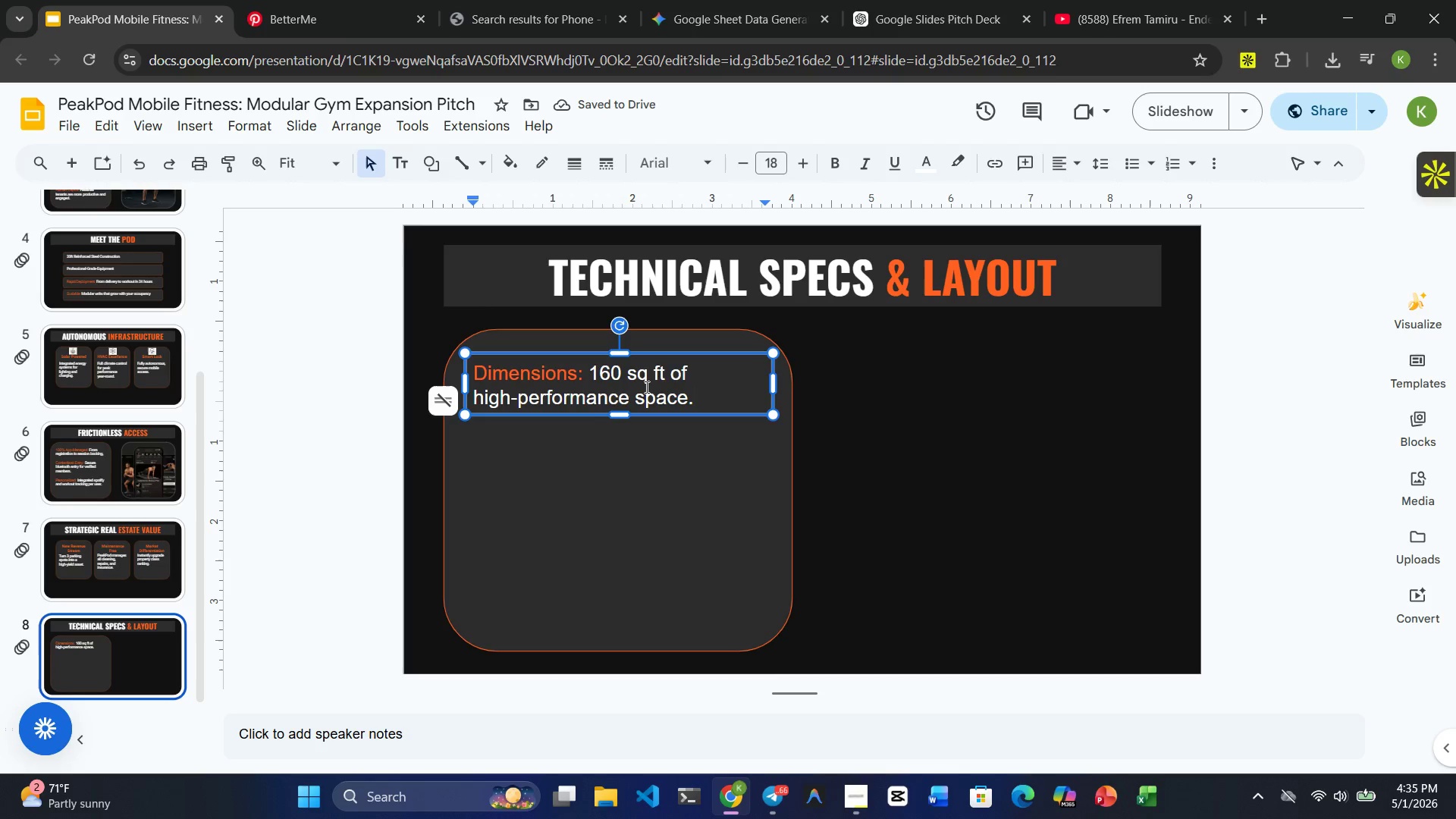 
key(Enter)
 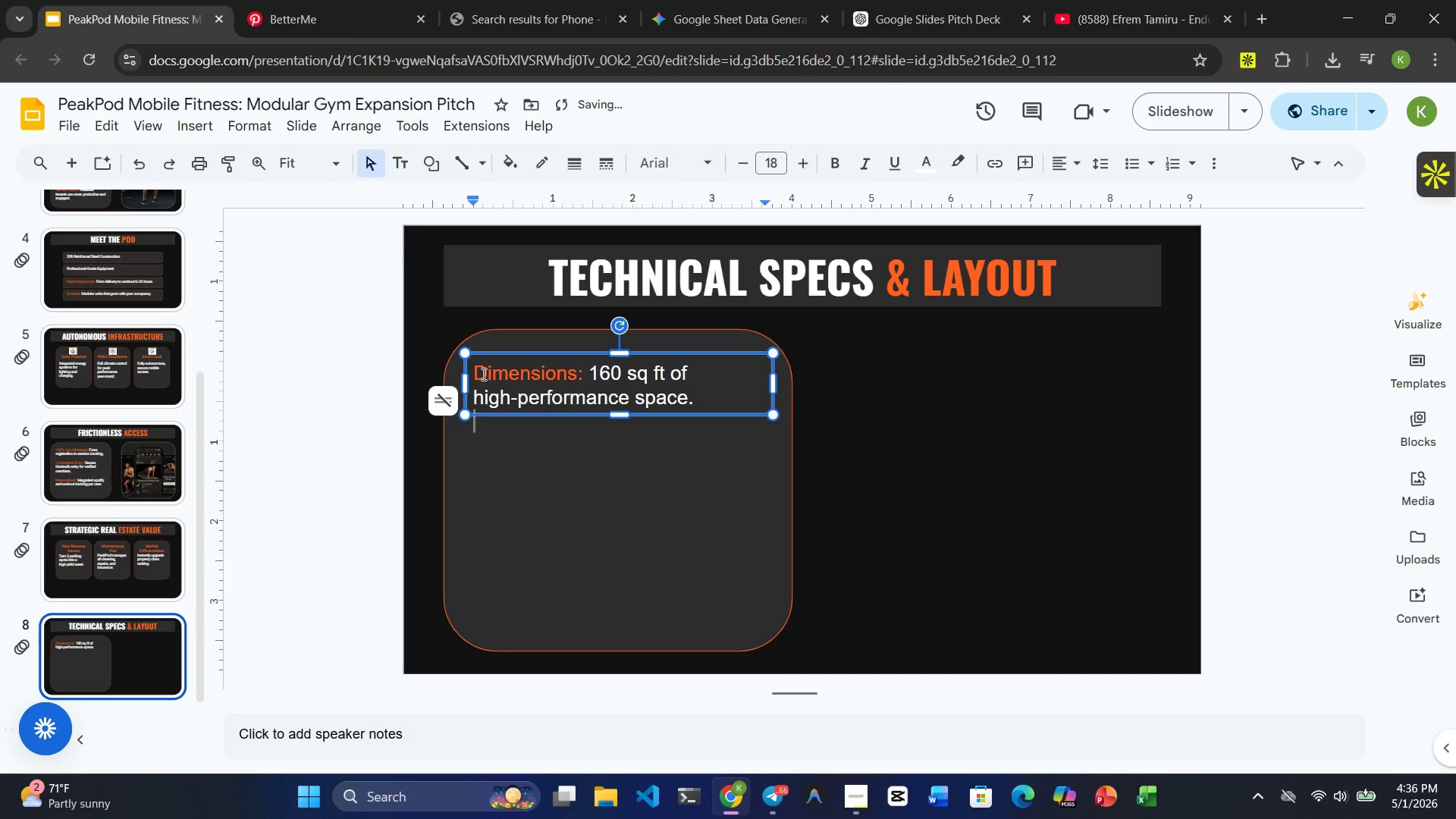 
left_click([472, 371])
 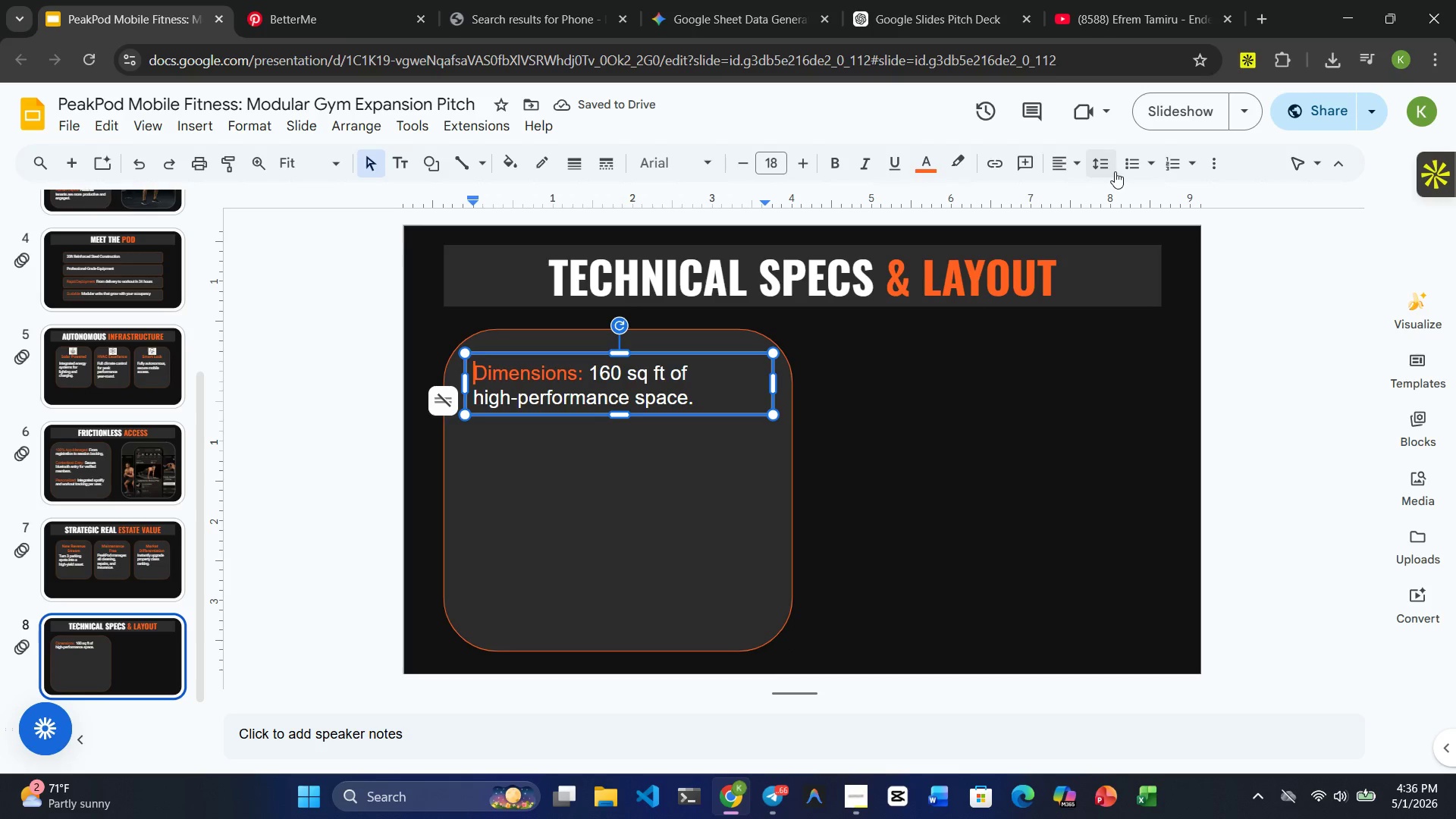 
left_click([1127, 171])
 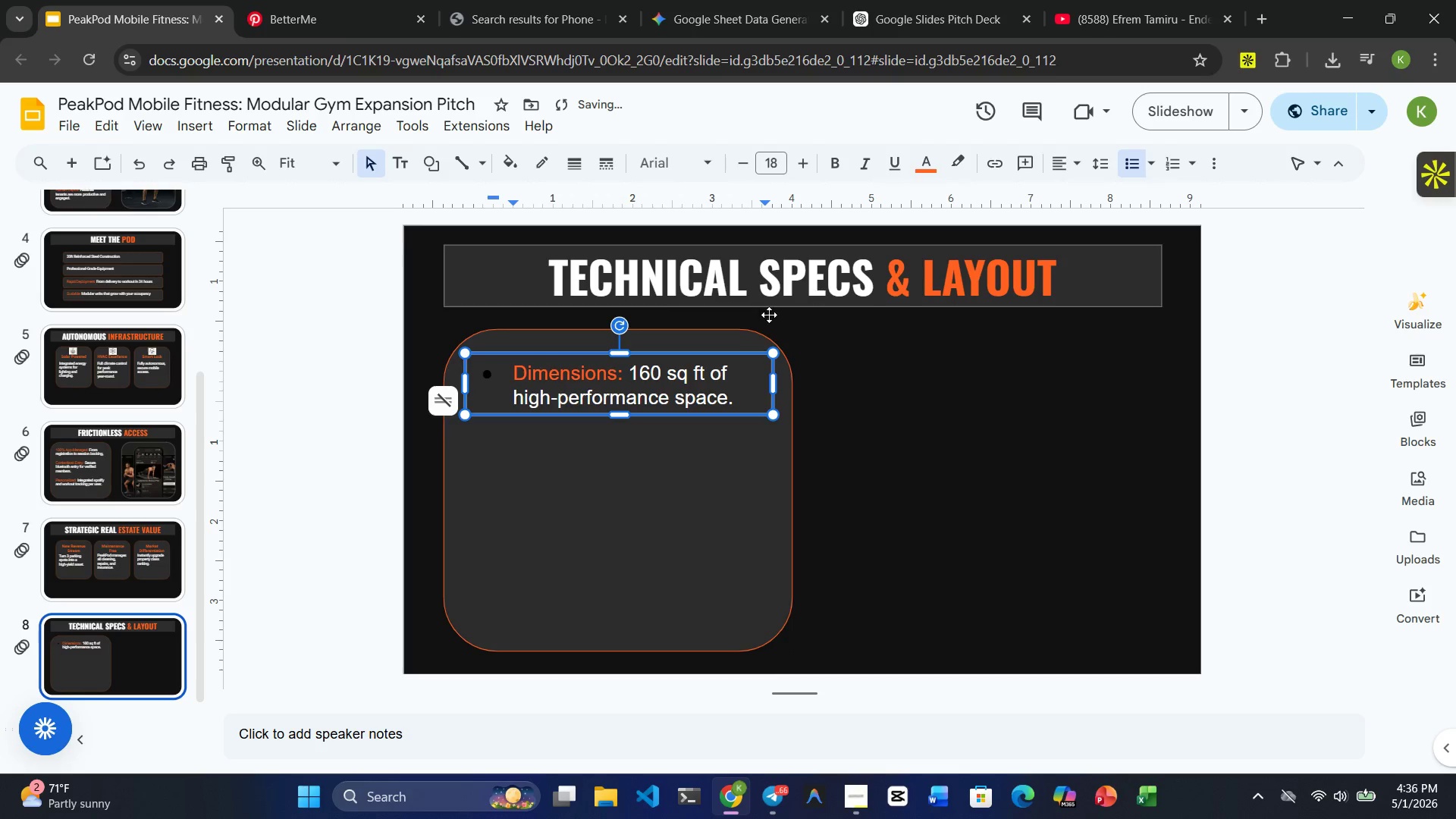 
key(Shift+ArrowLeft)
 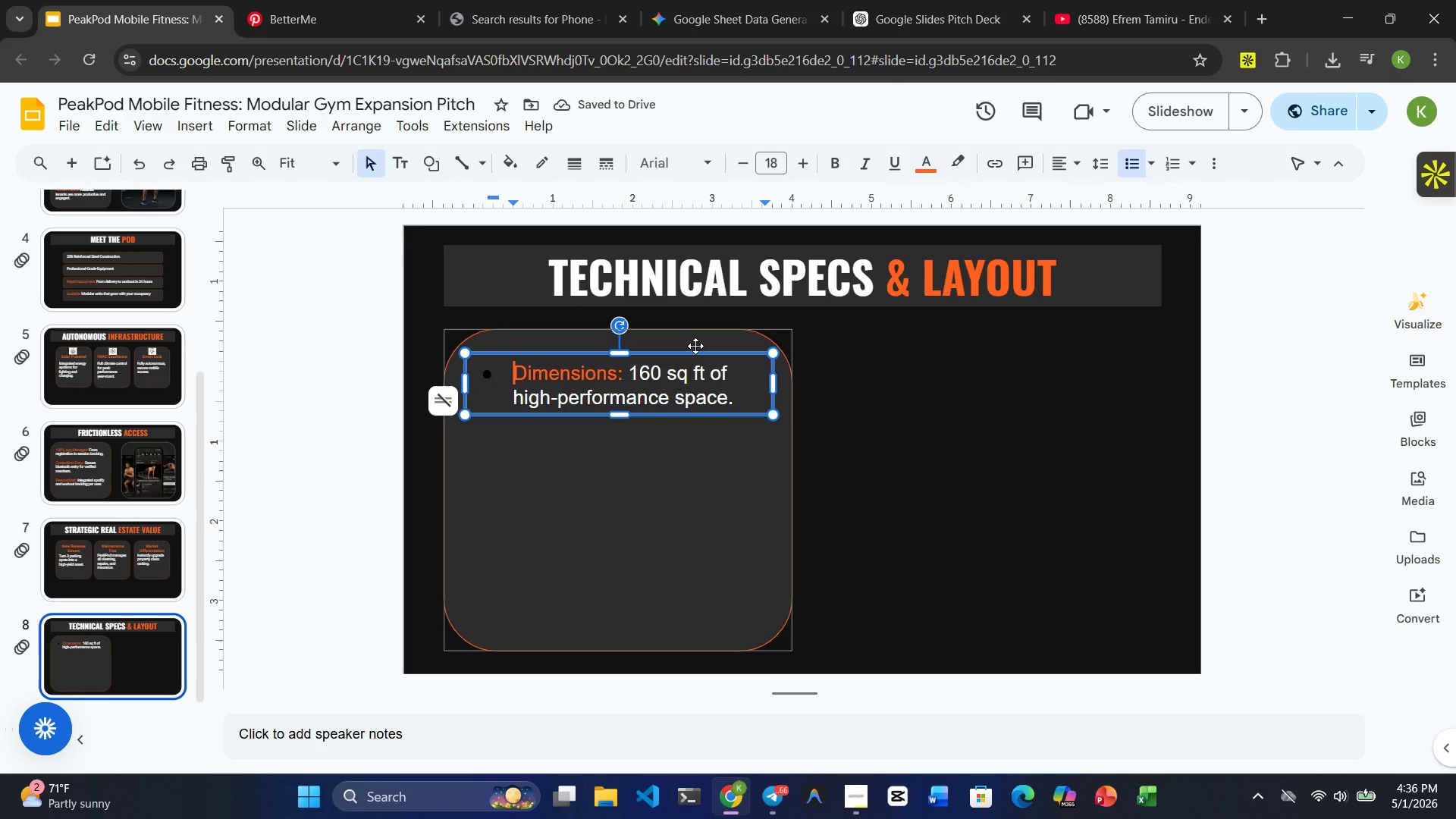 
key(Shift+ArrowLeft)
 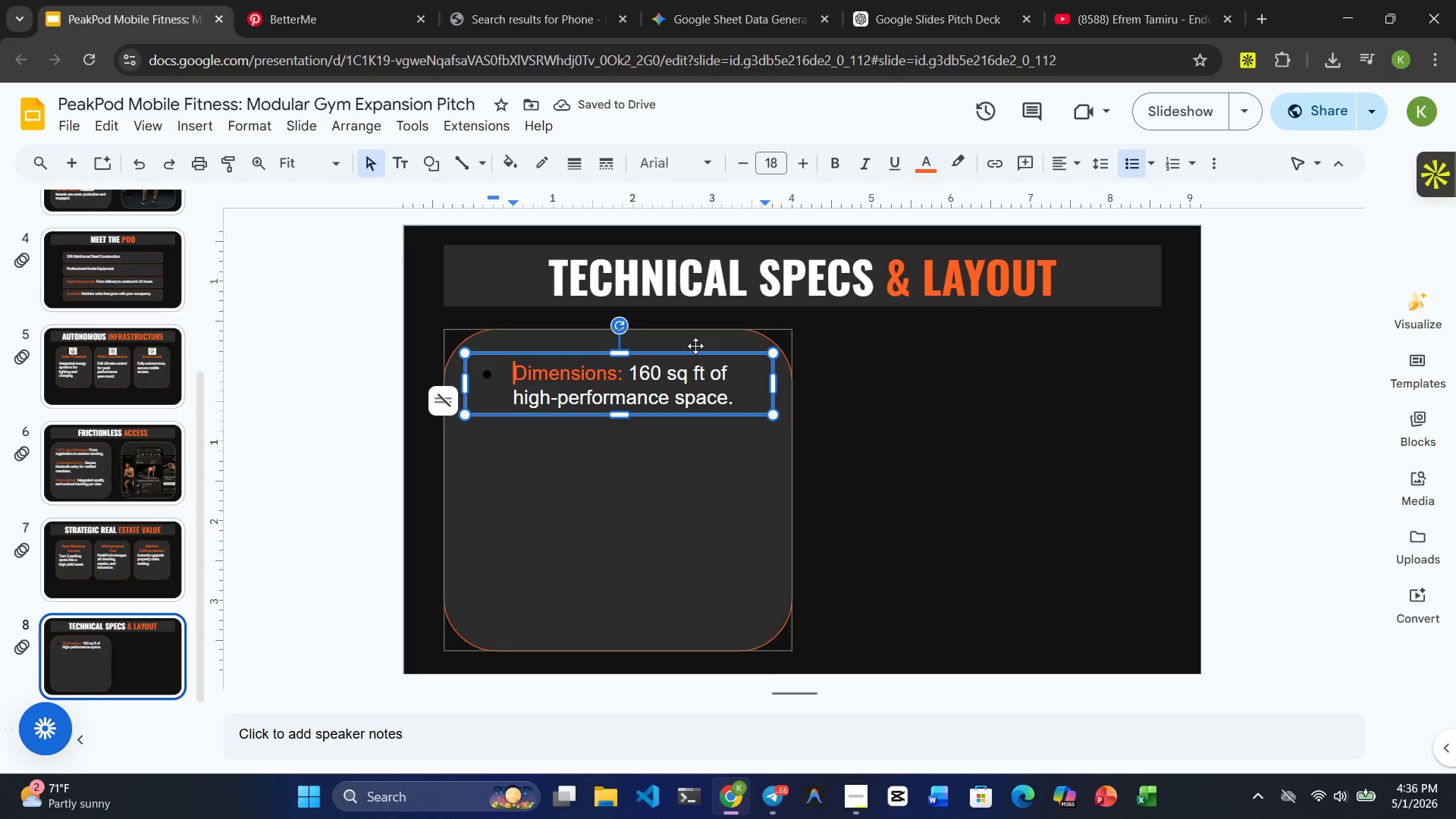 
key(Shift+ArrowLeft)
 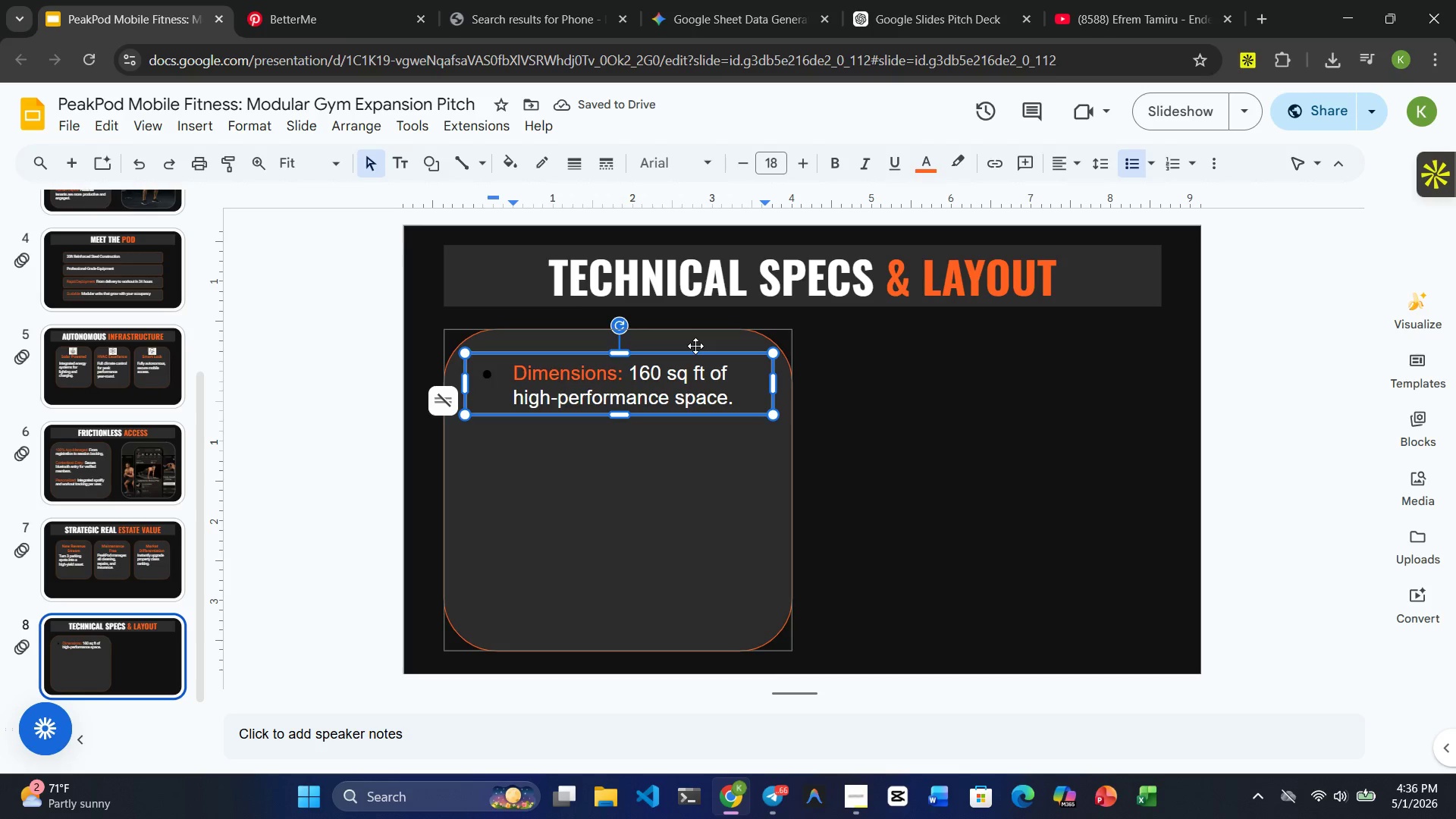 
hold_key(key=ControlRight, duration=1.61)
 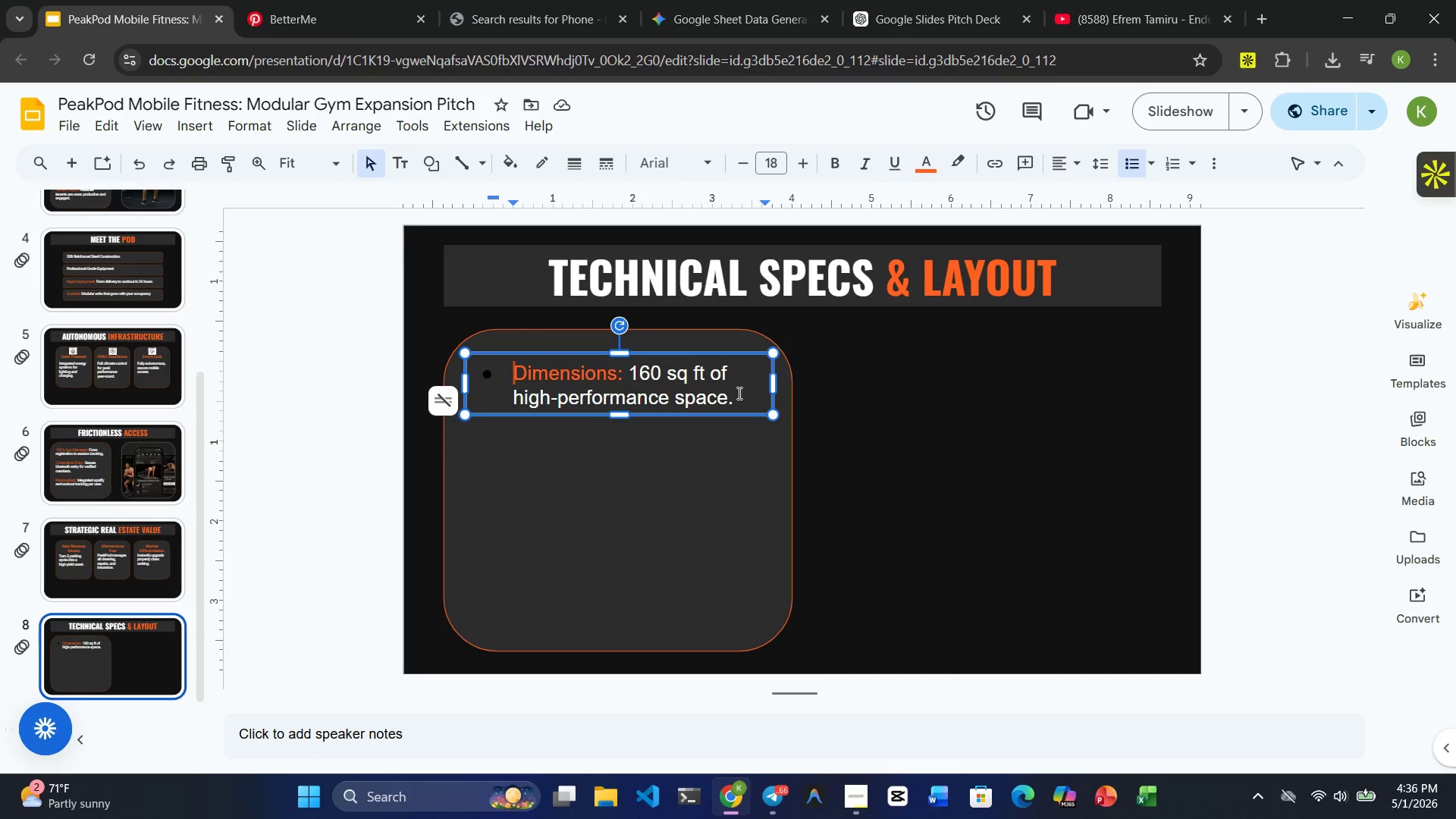 
left_click([737, 392])
 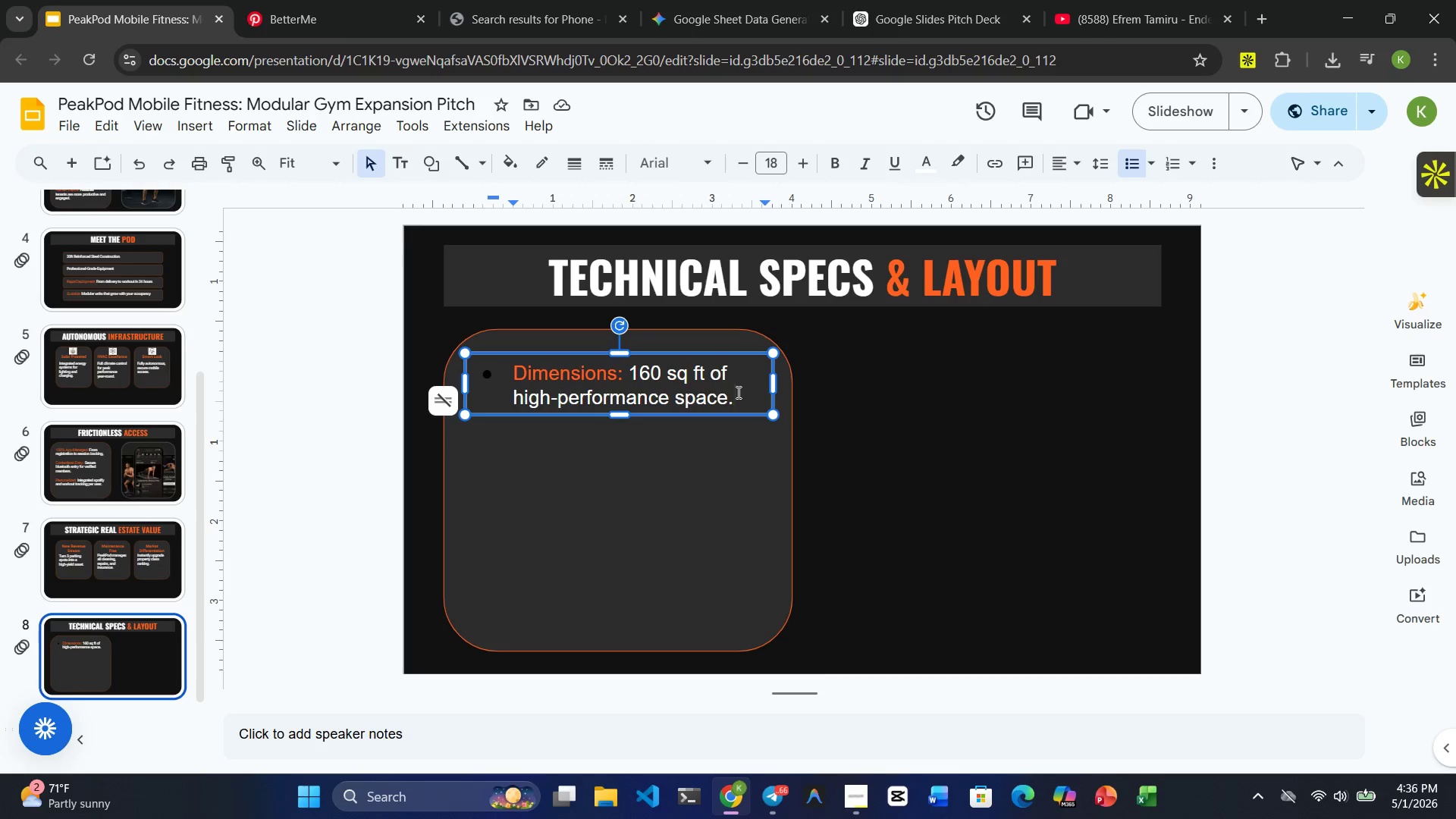 
key(Enter)
 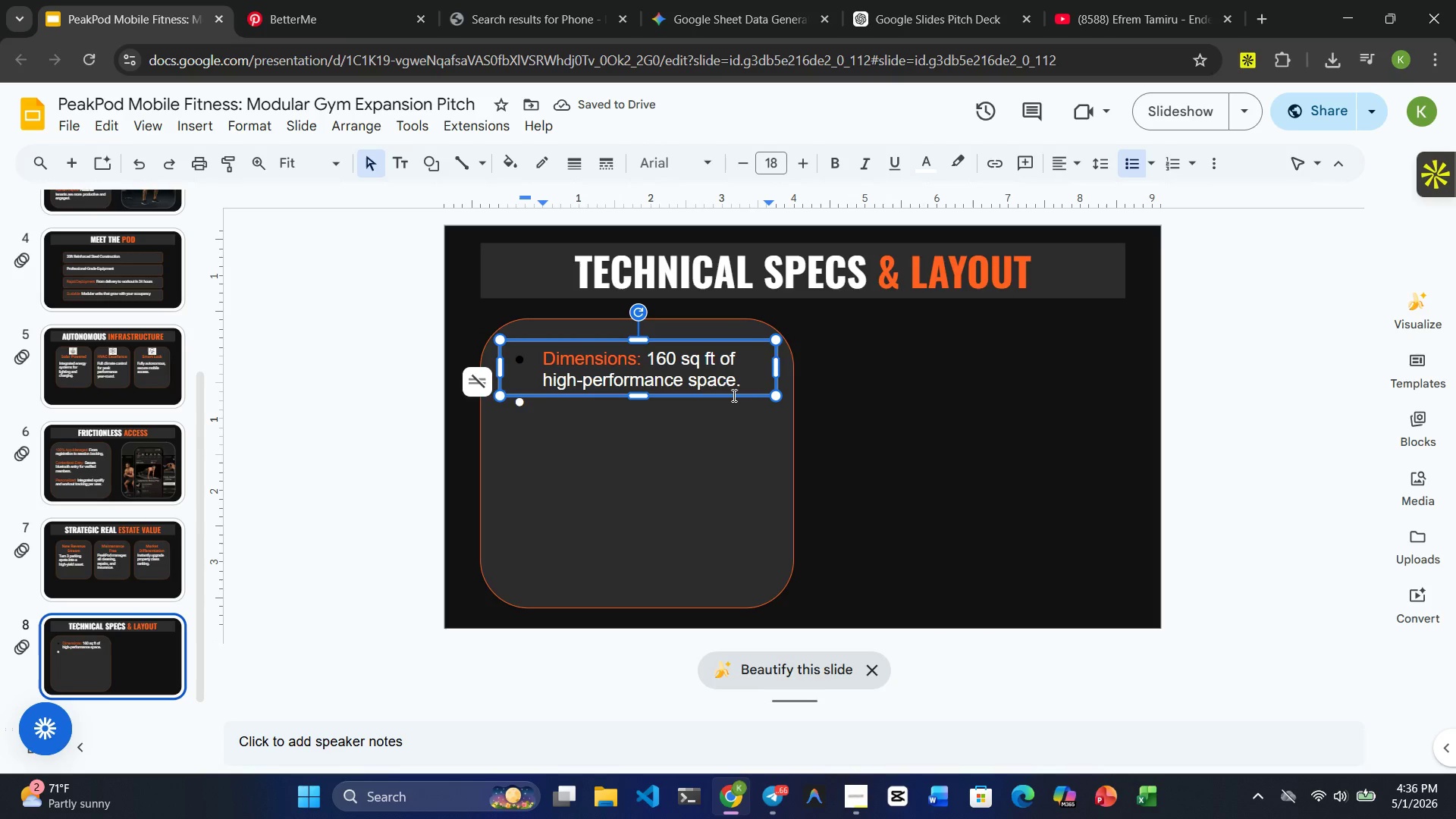 
wait(8.83)
 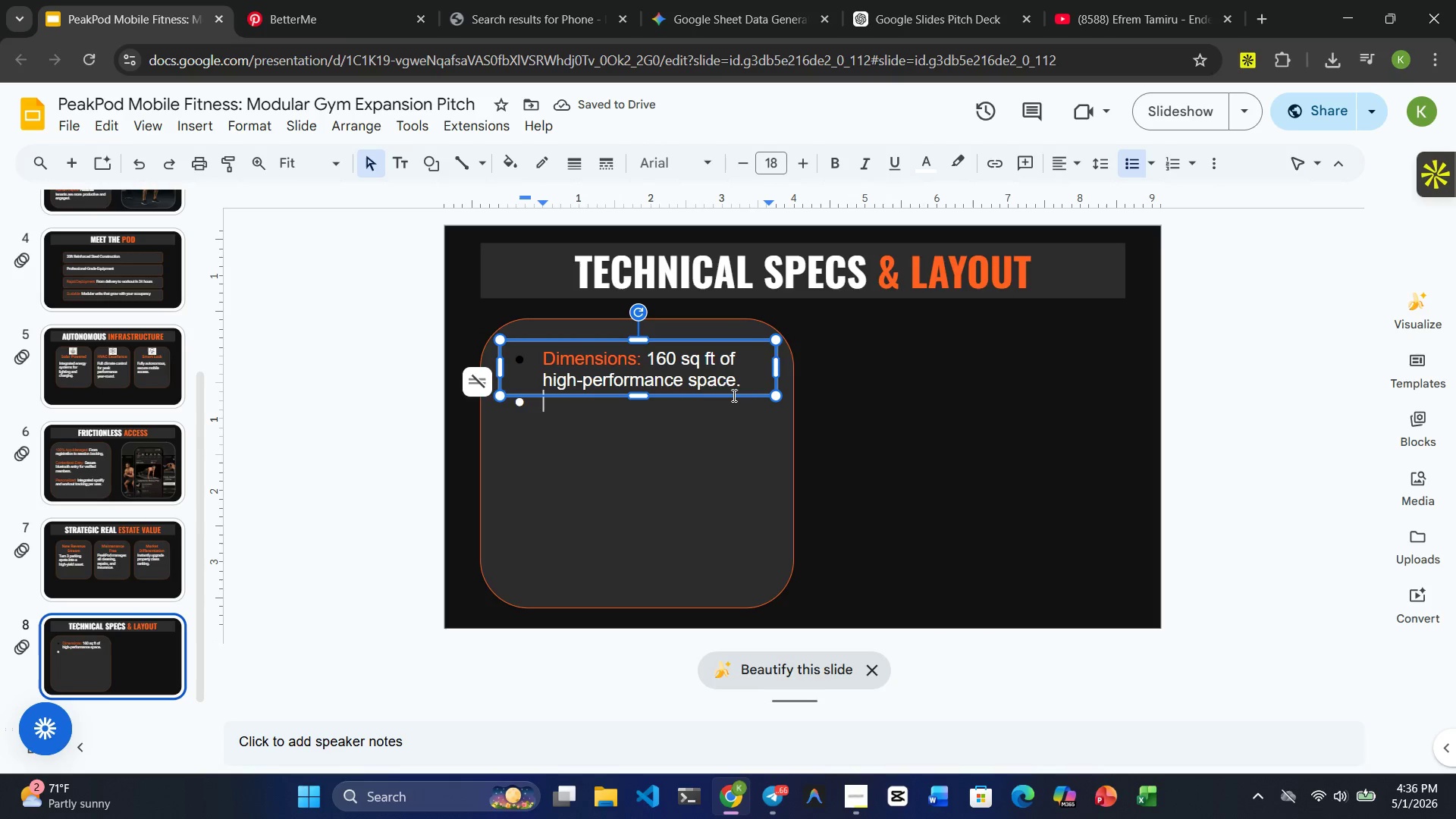 
key(Control+Z)
 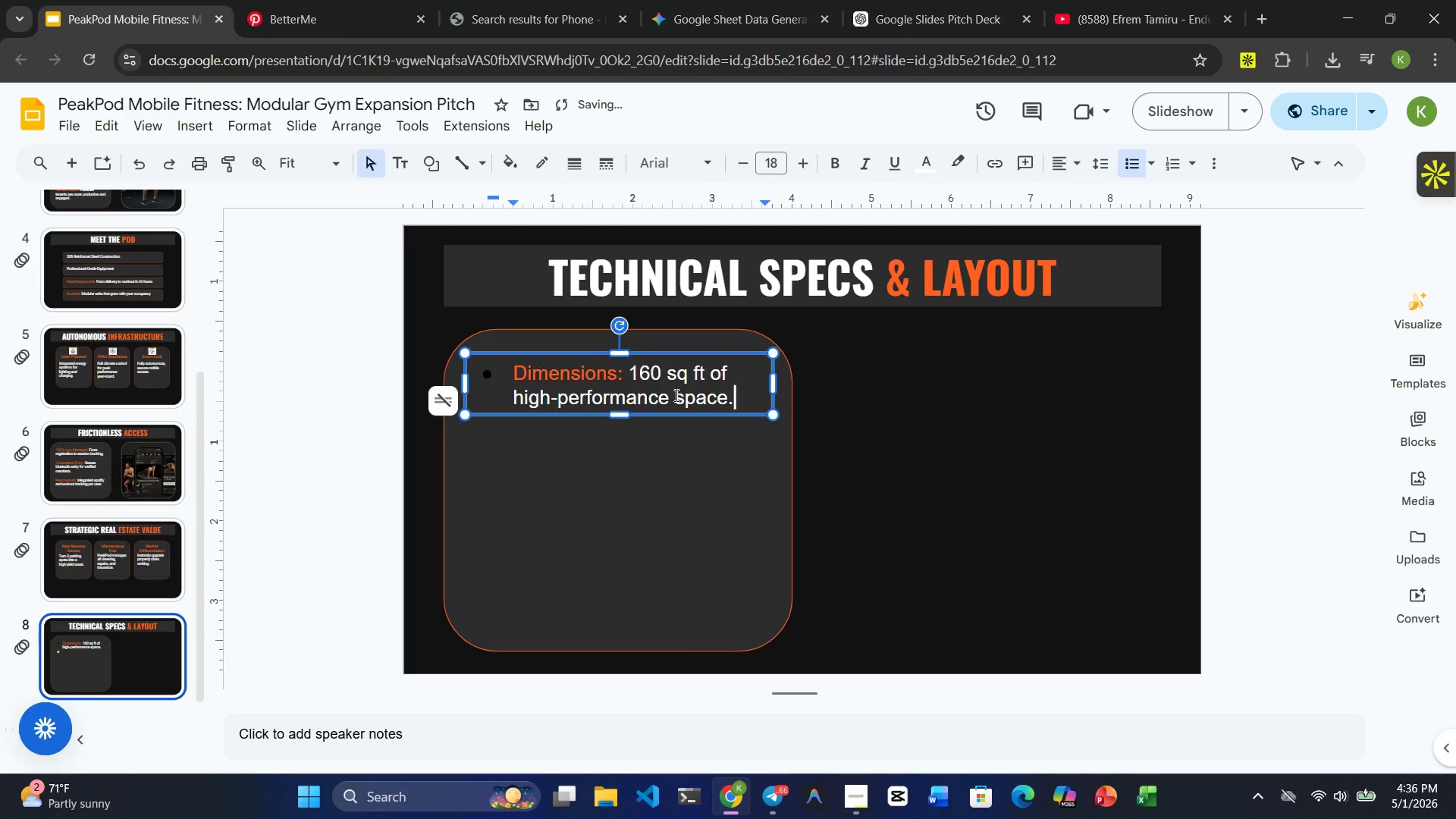 
key(Control+Z)
 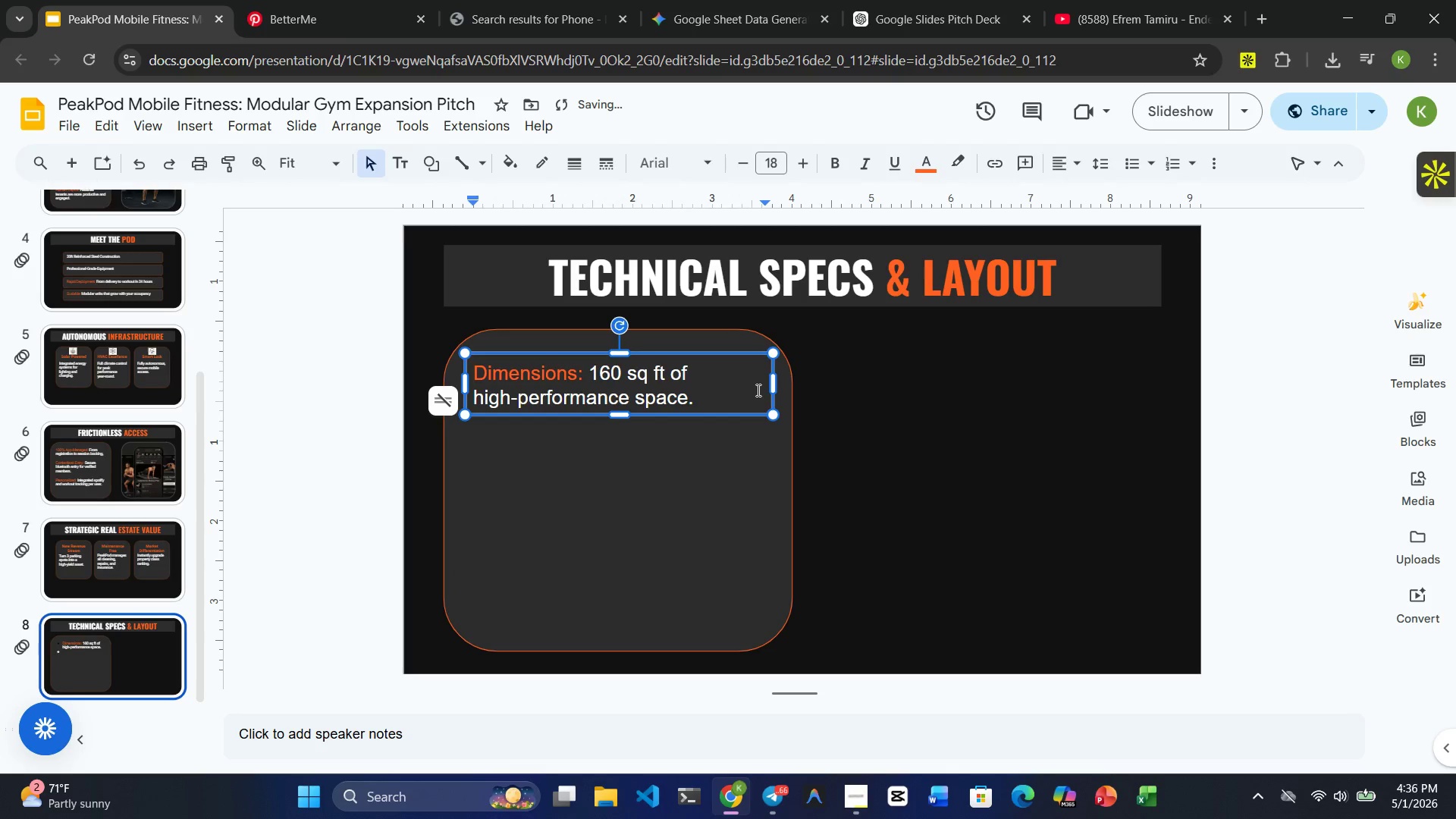 
left_click([722, 400])
 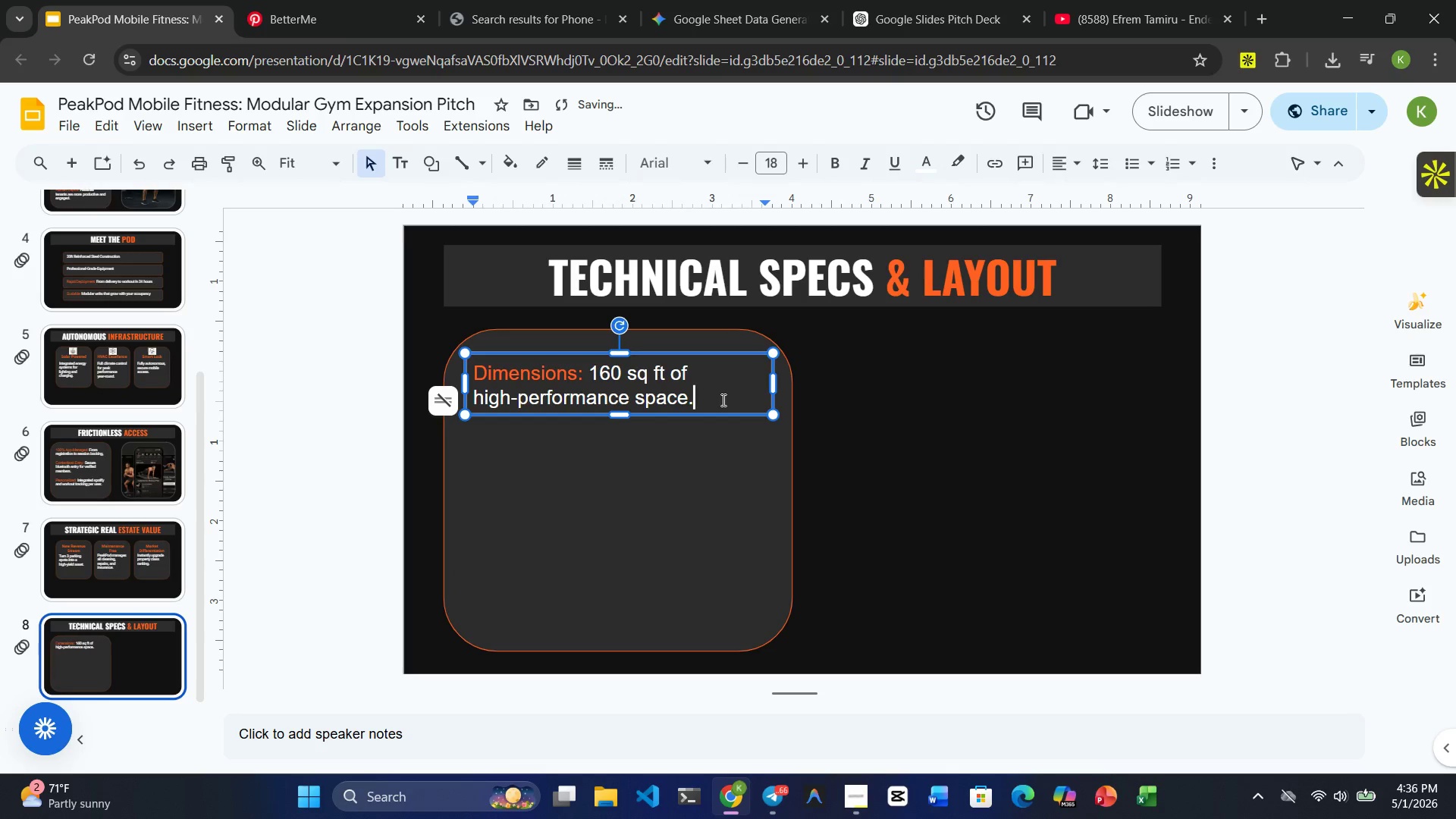 
key(Enter)
 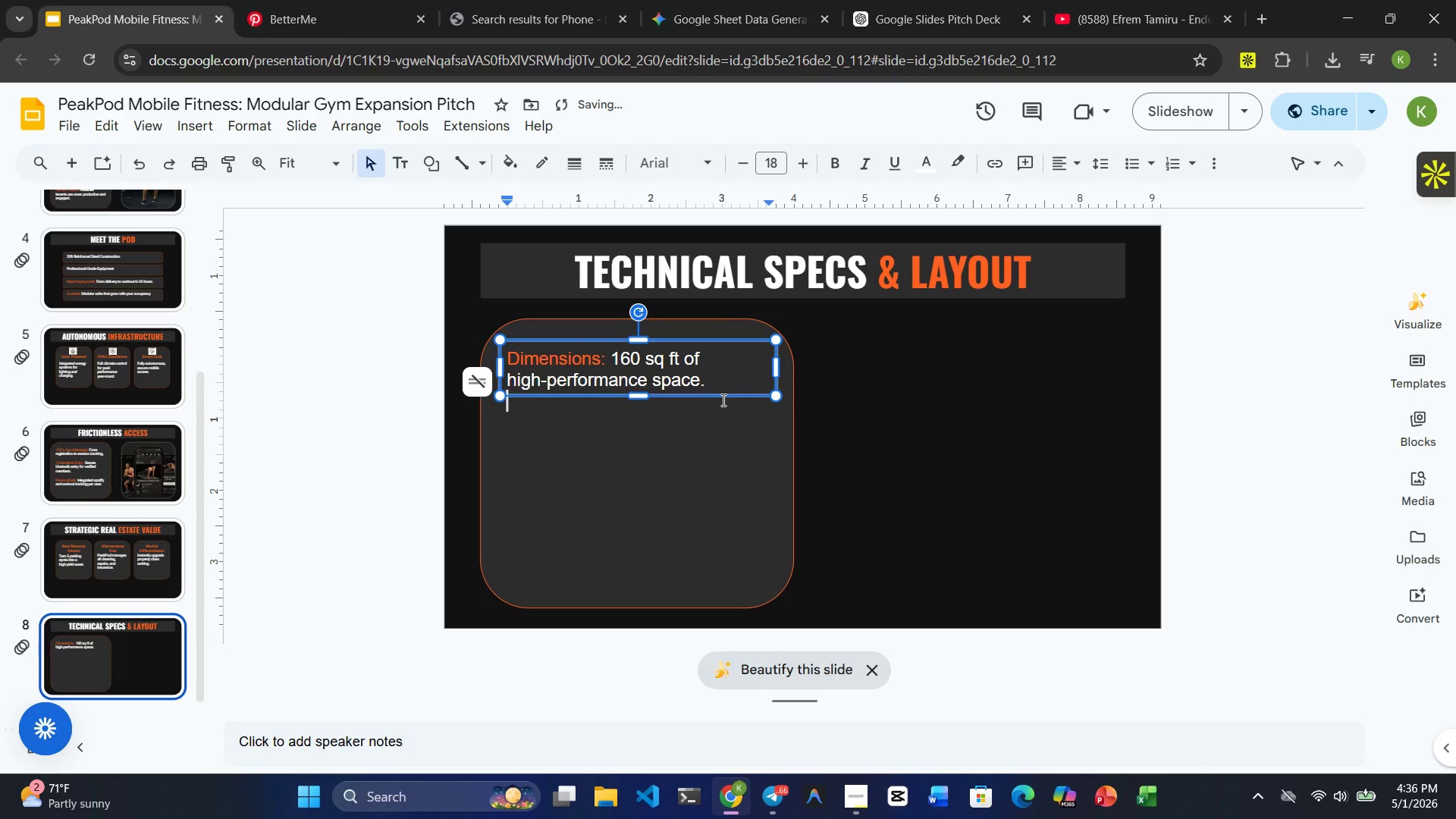 
key(Enter)
 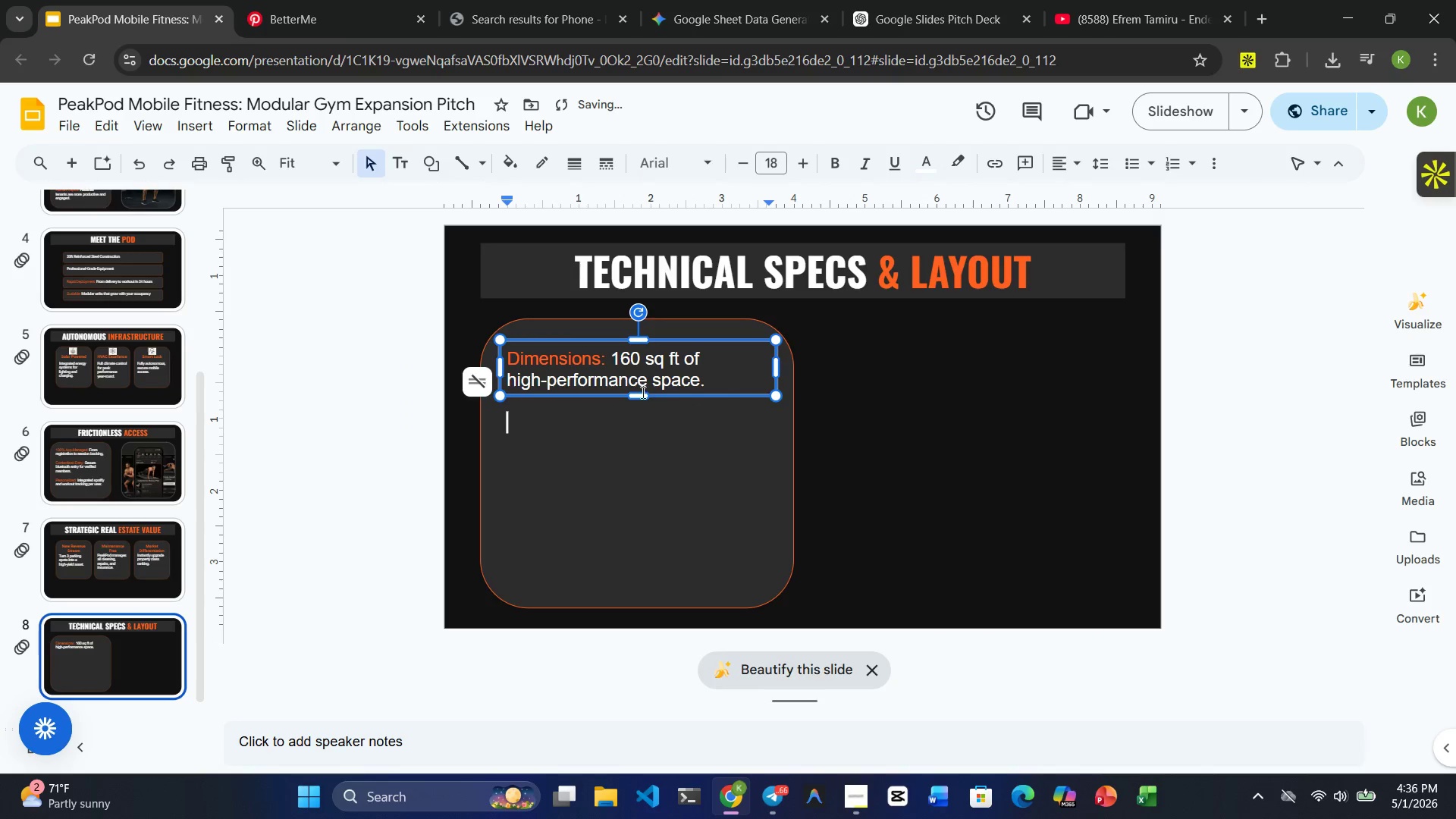 
left_click_drag(start_coordinate=[644, 394], to_coordinate=[613, 522])
 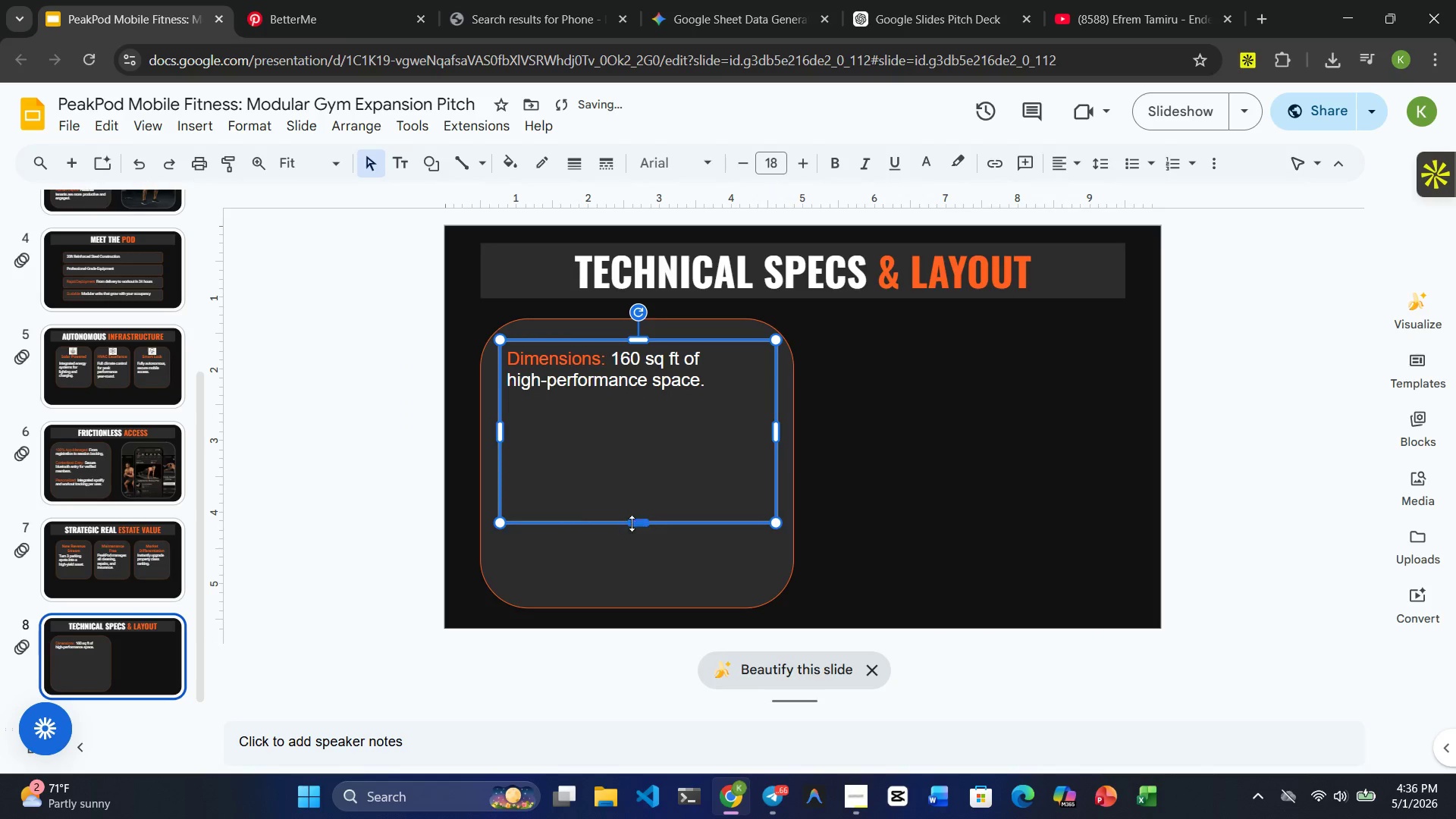 
left_click_drag(start_coordinate=[639, 523], to_coordinate=[617, 589])
 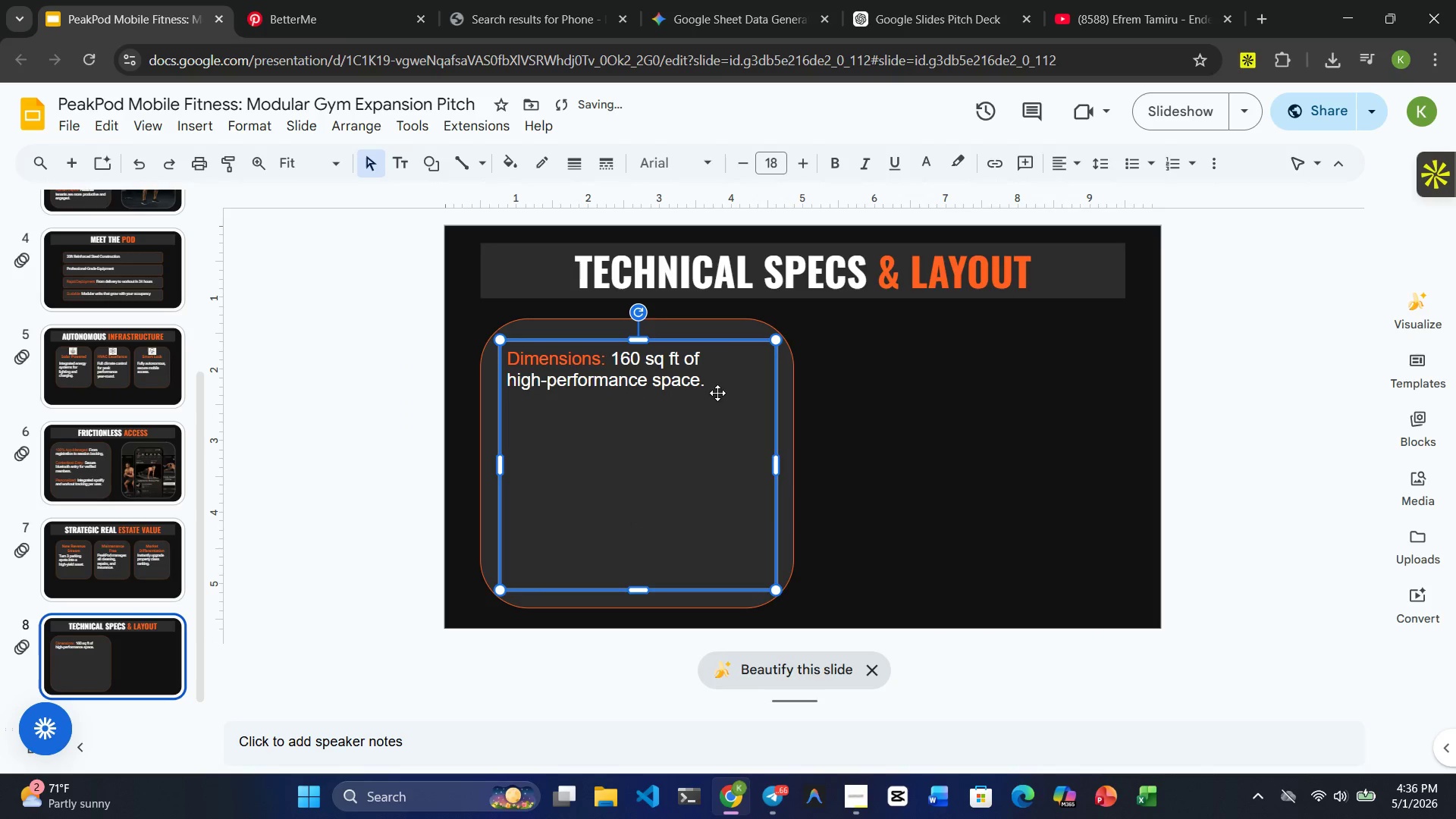 
left_click([718, 390])
 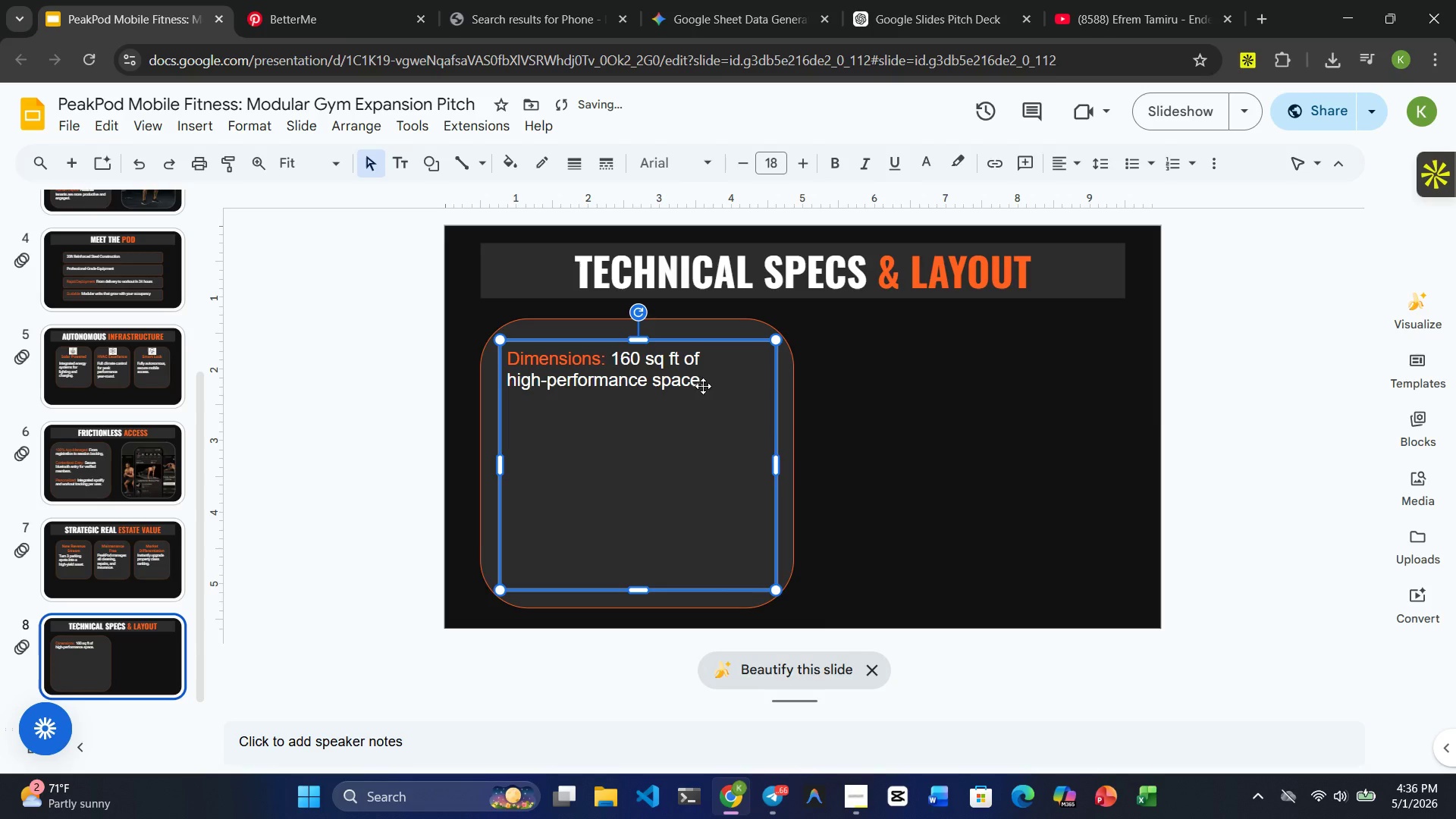 
left_click([703, 386])
 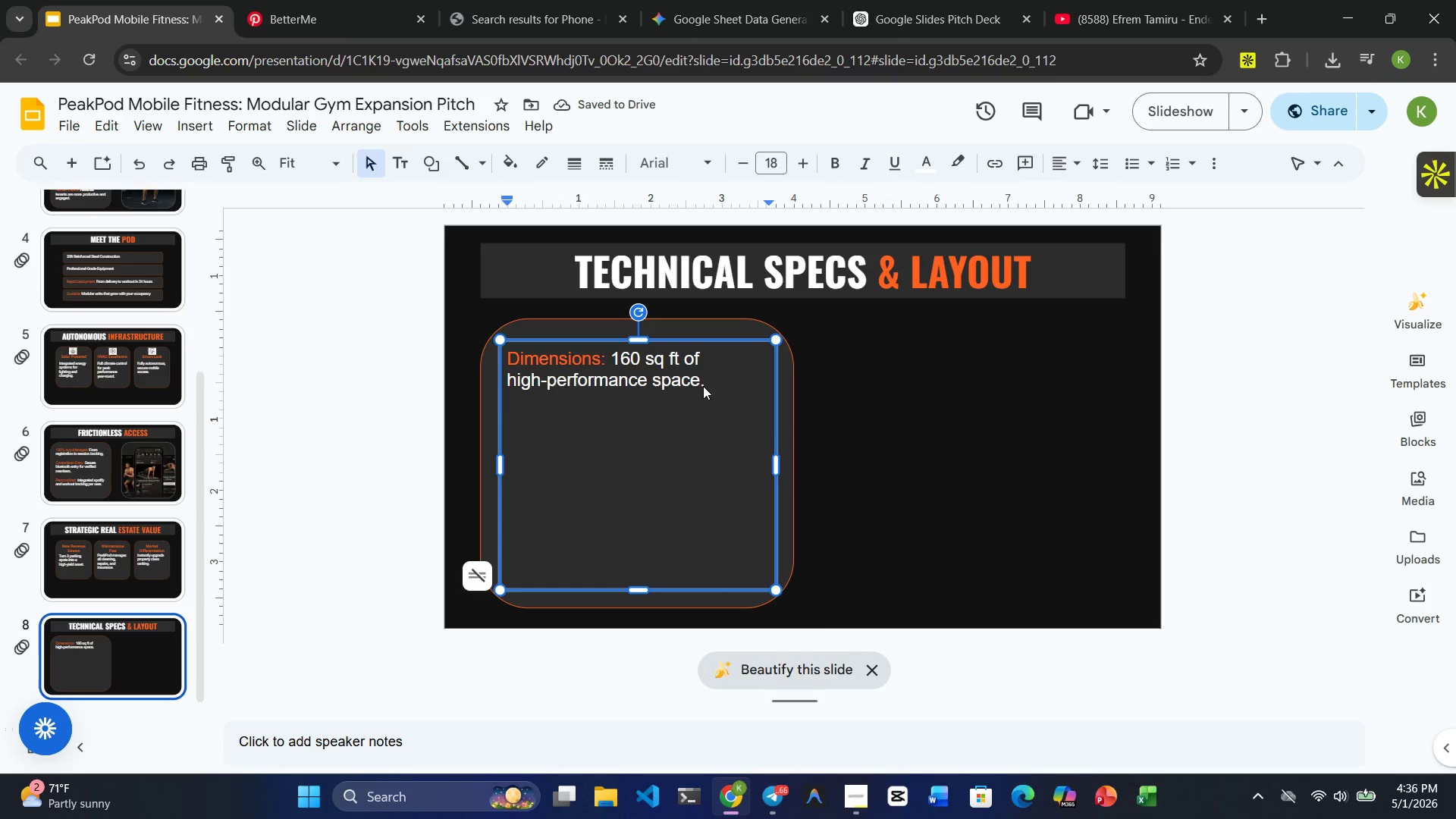 
key(Enter)
 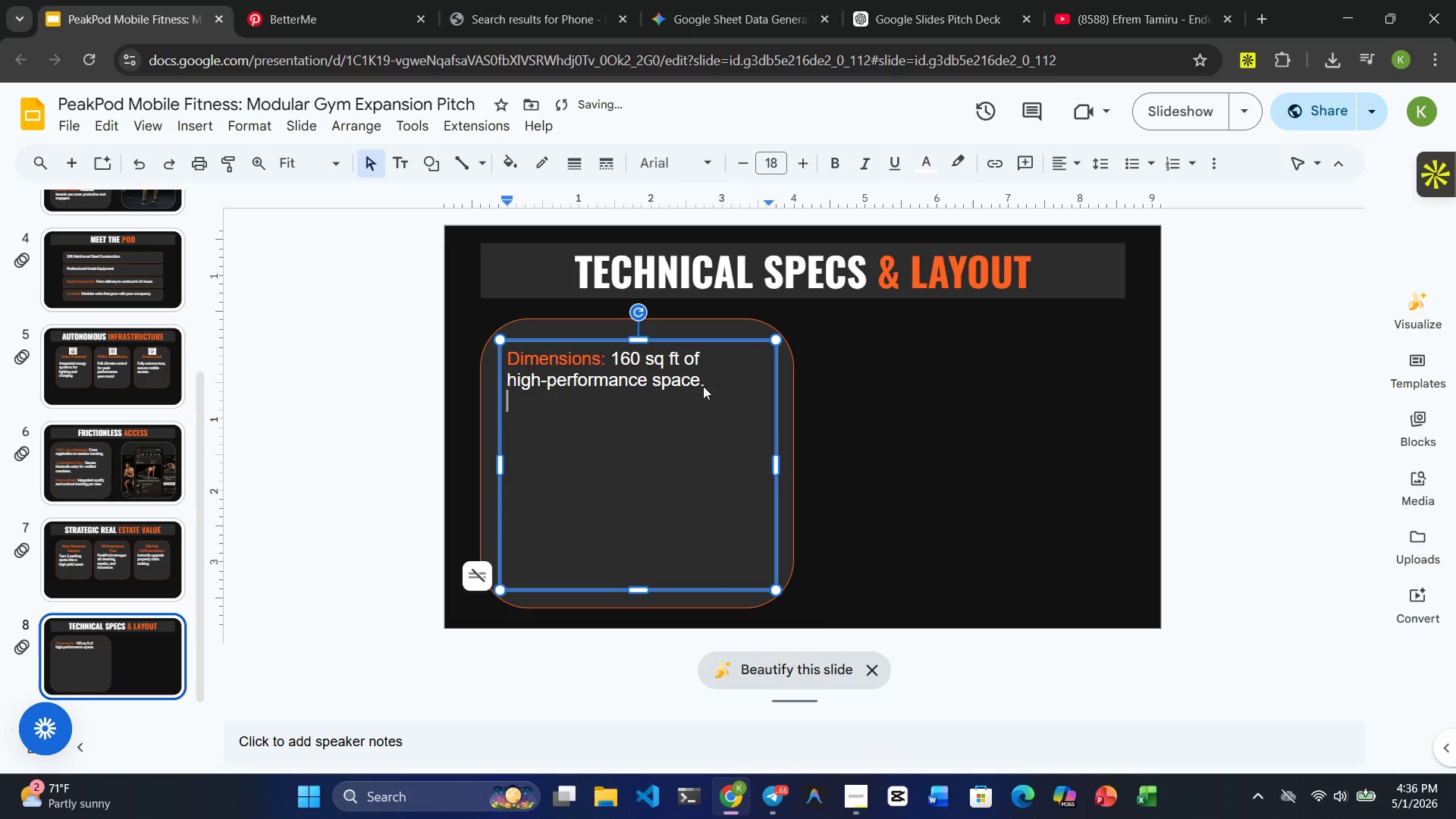 
key(Enter)
 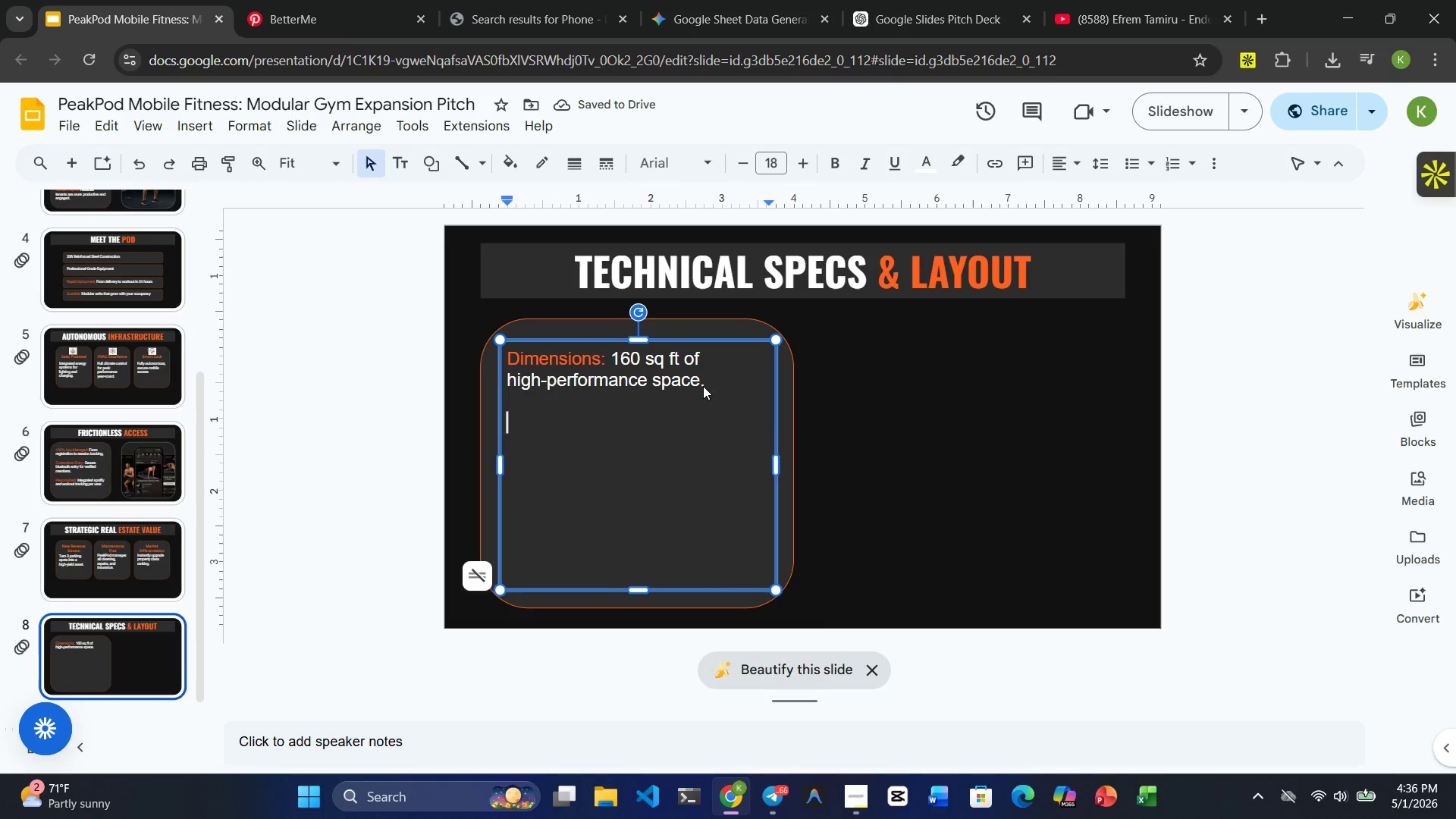 
key(CapsLock)
 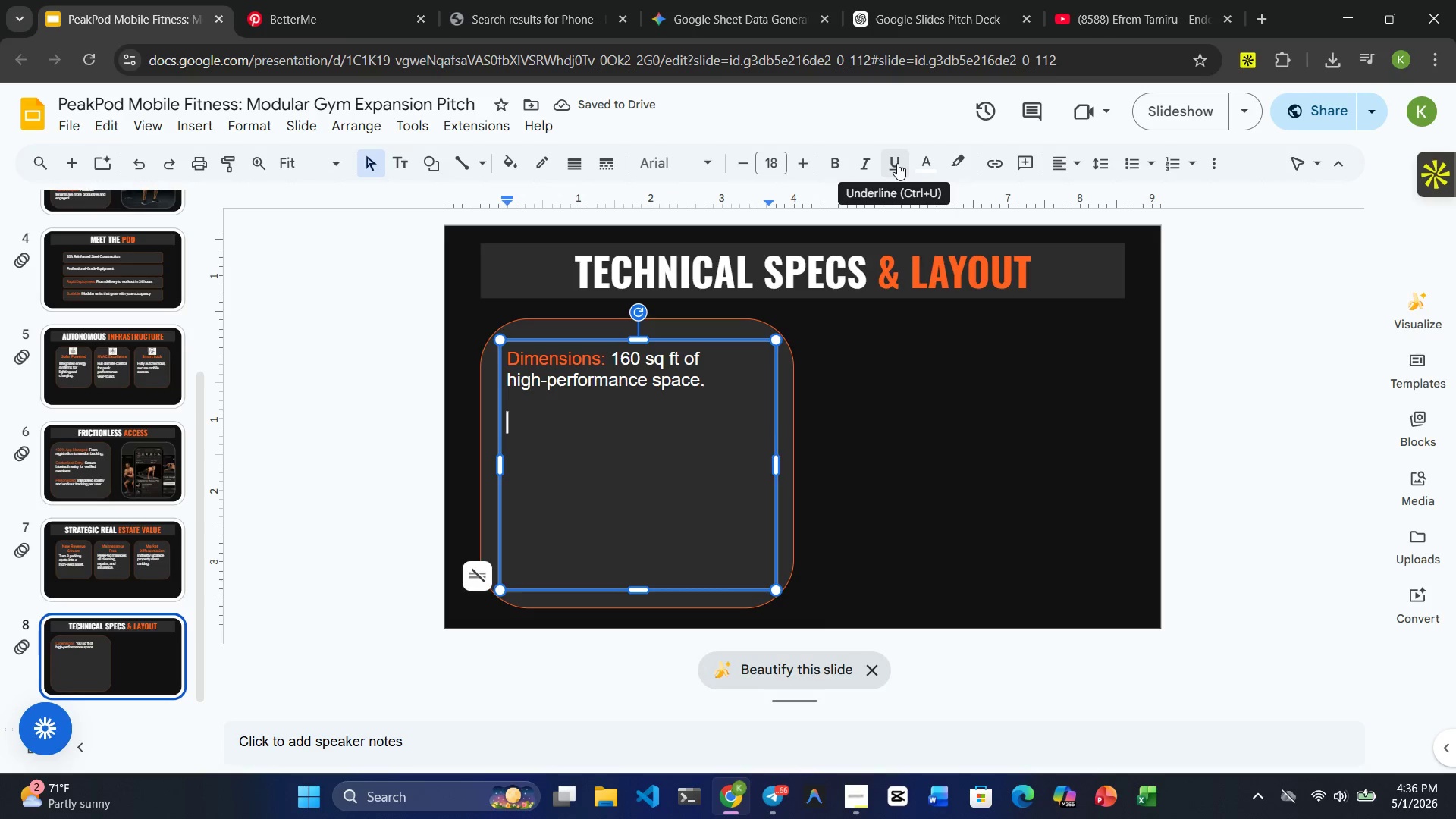 
left_click([921, 161])
 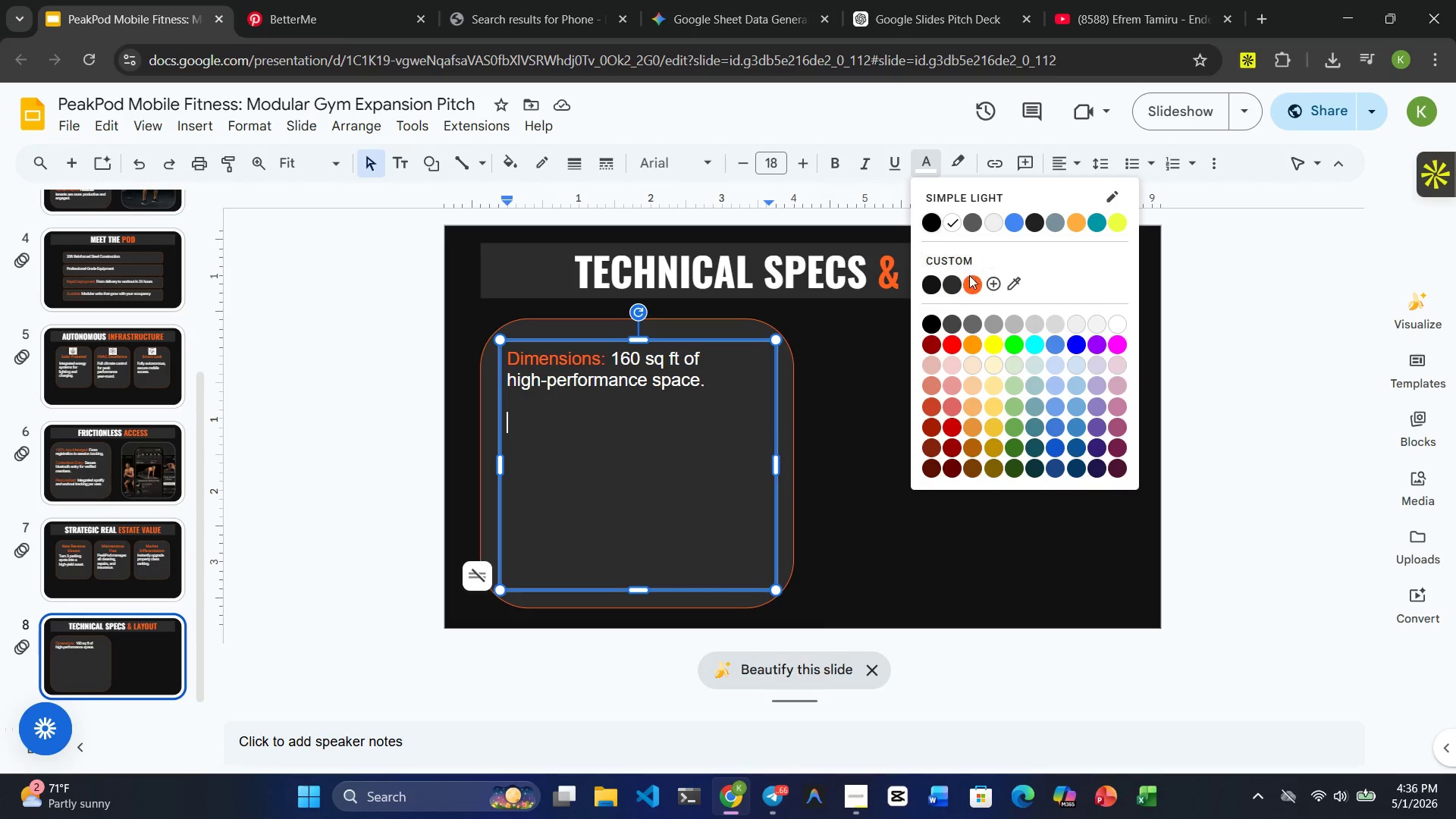 
left_click([970, 277])
 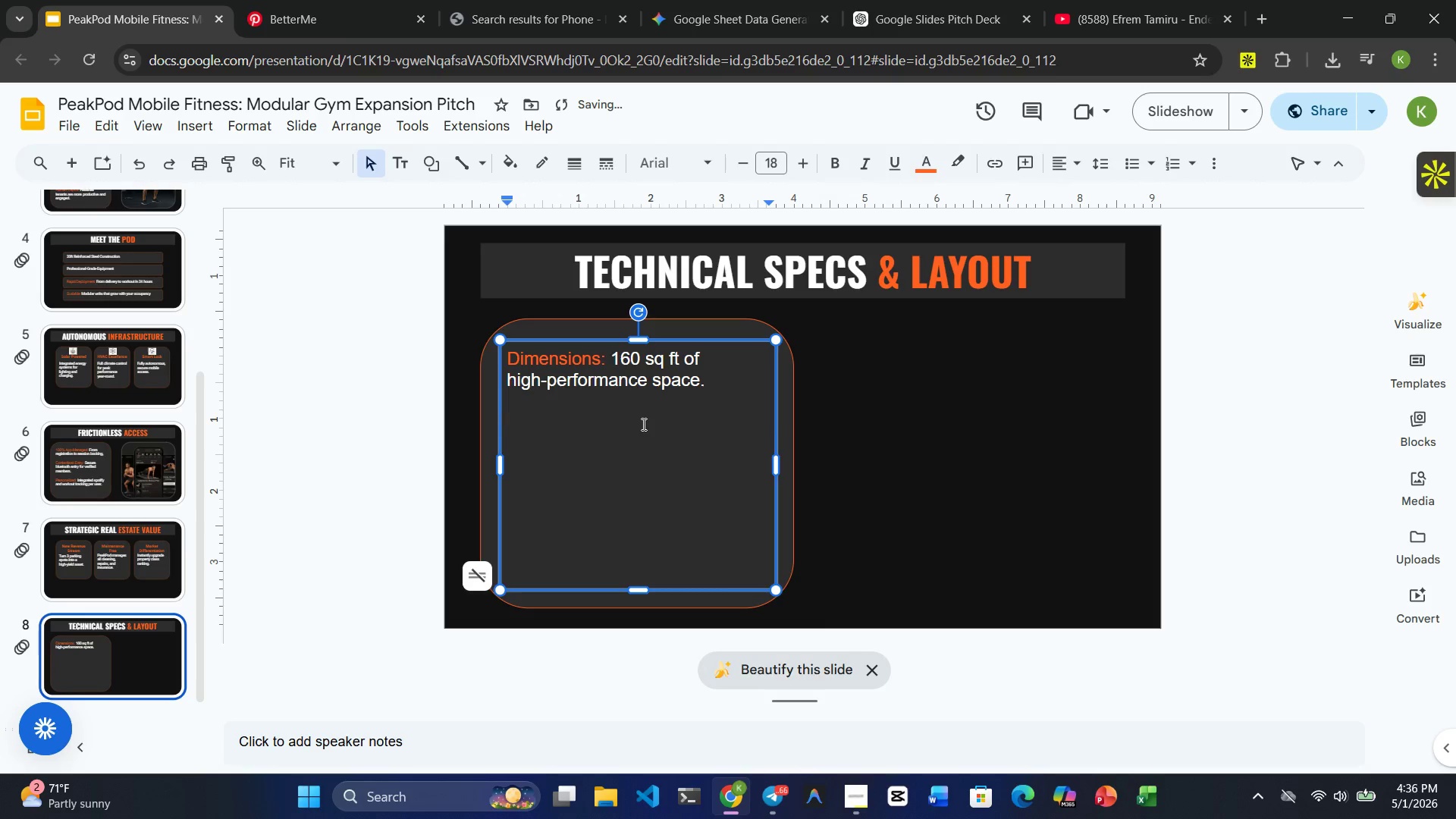 
type(Zone)
key(Backspace)
key(Backspace)
key(Backspace)
key(Backspace)
type(zONES:)
 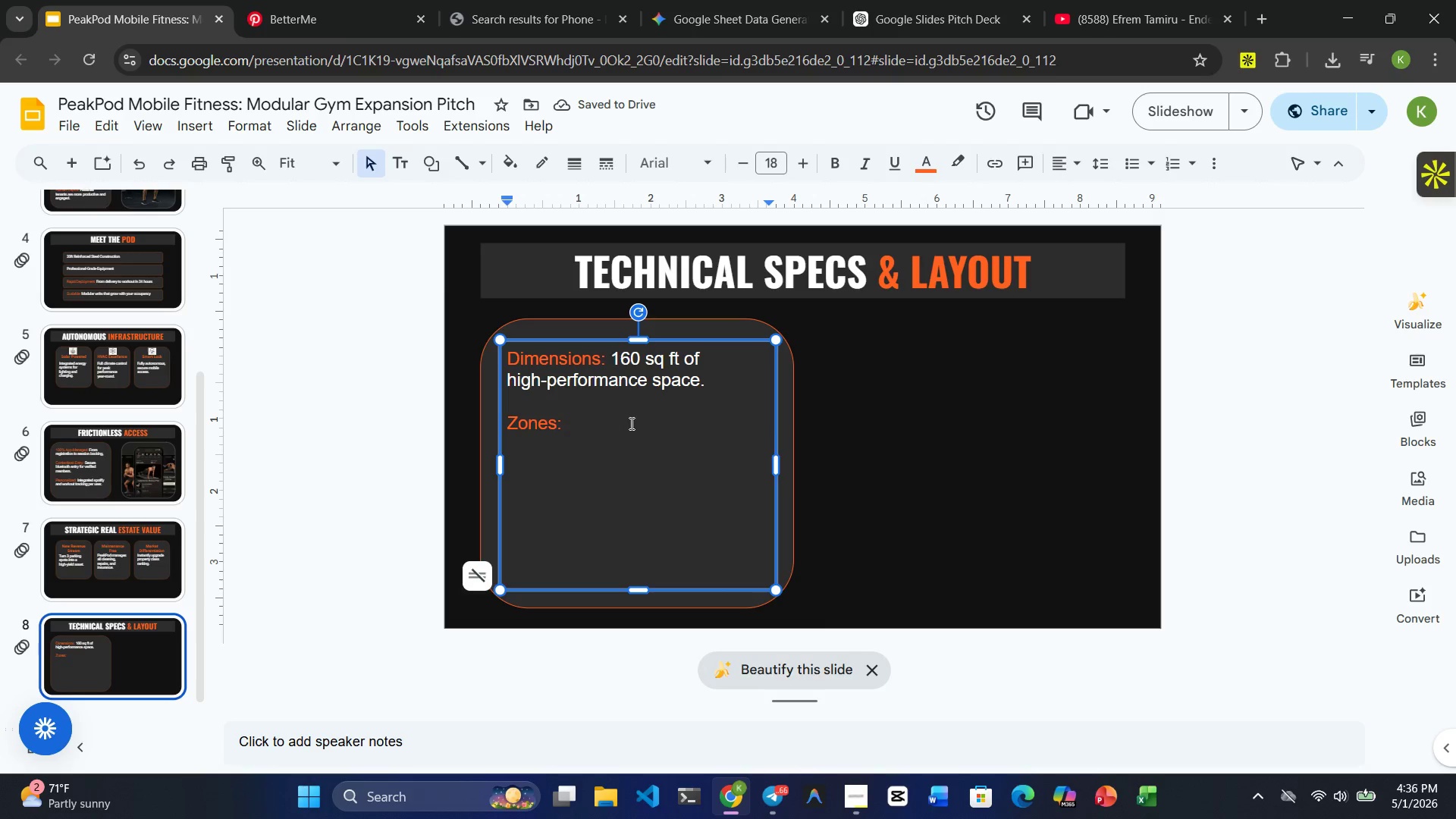 
wait(6.19)
 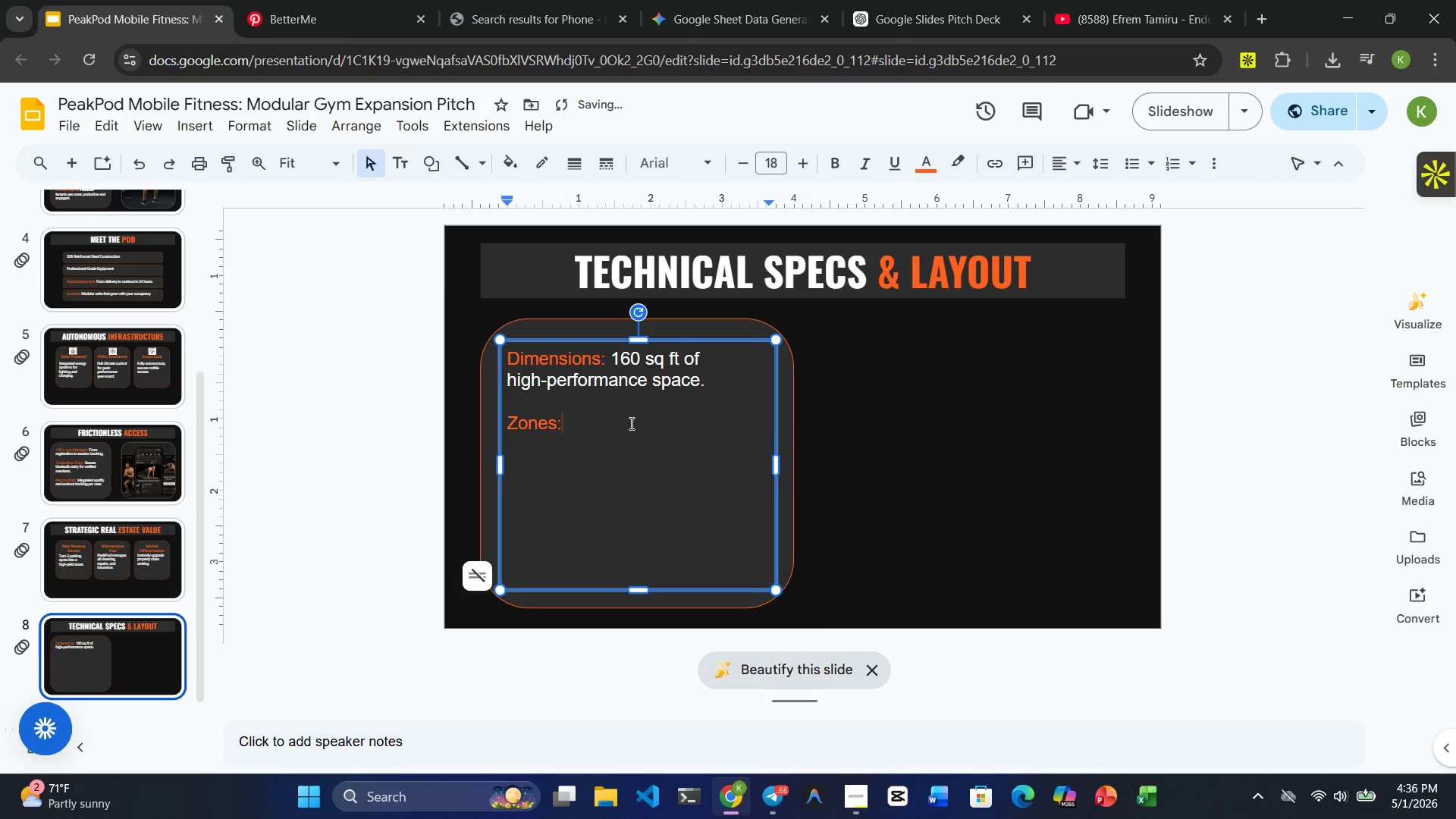 
key(Enter)
 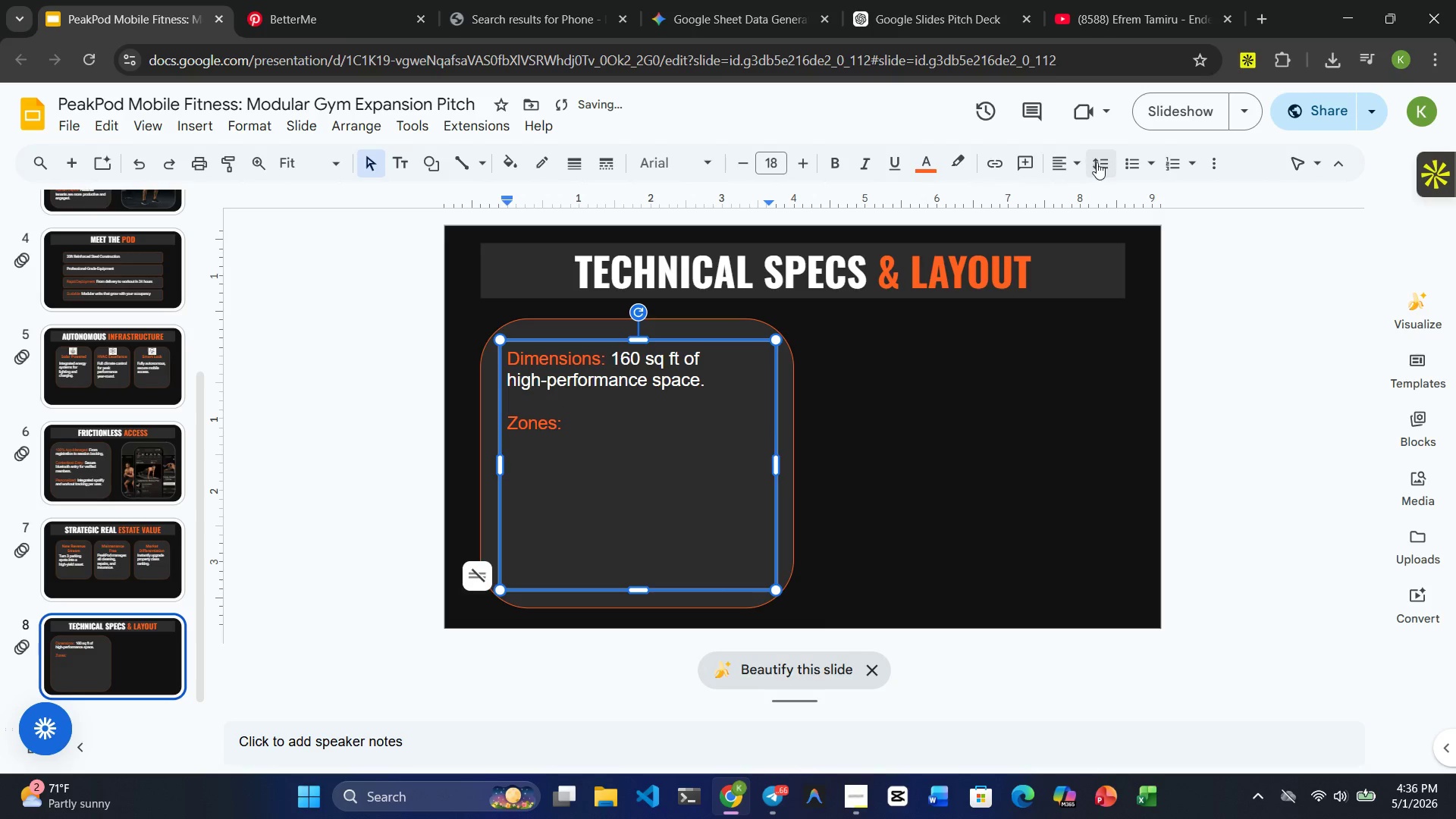 
left_click([1130, 162])
 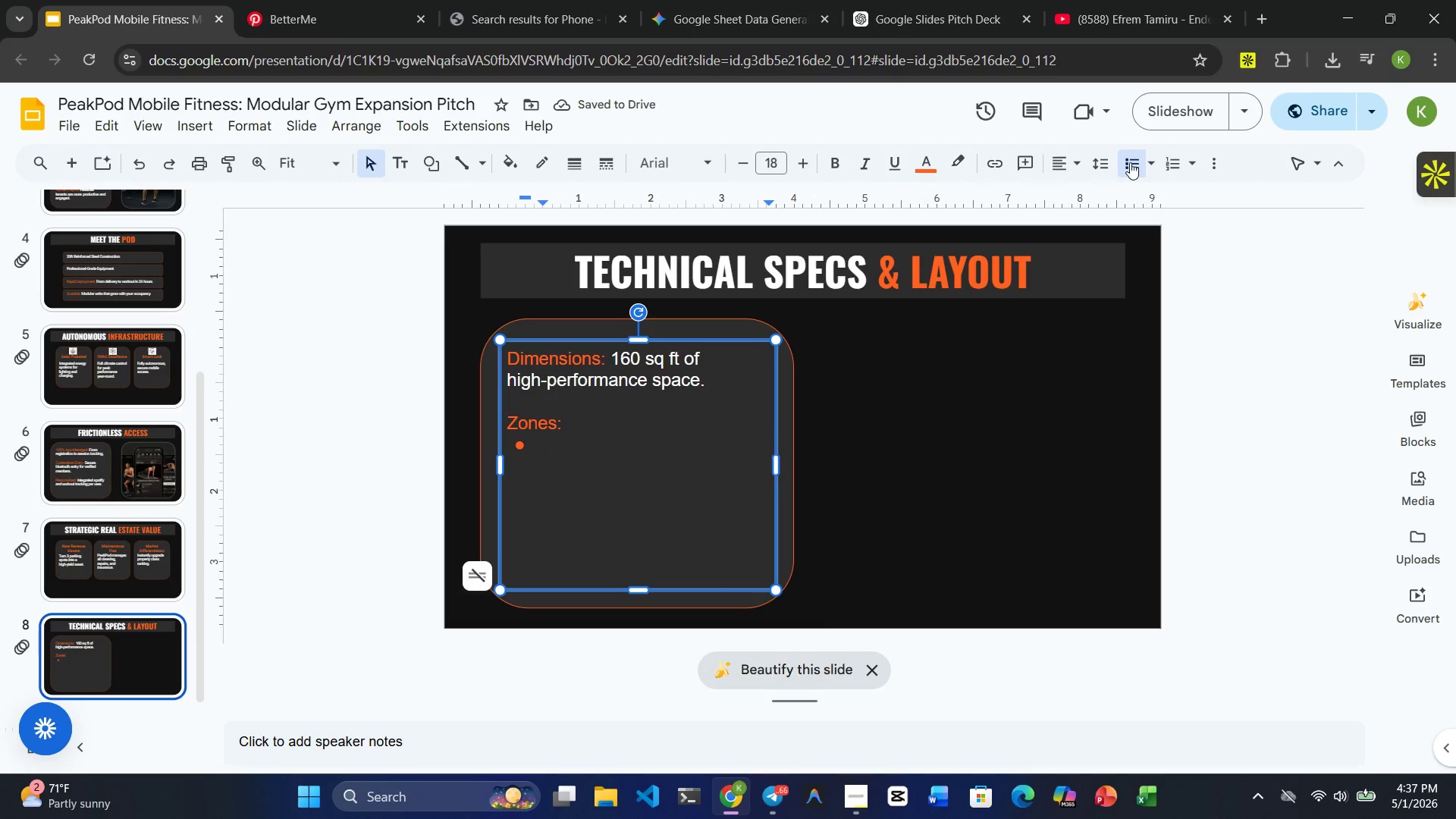 
wait(8.89)
 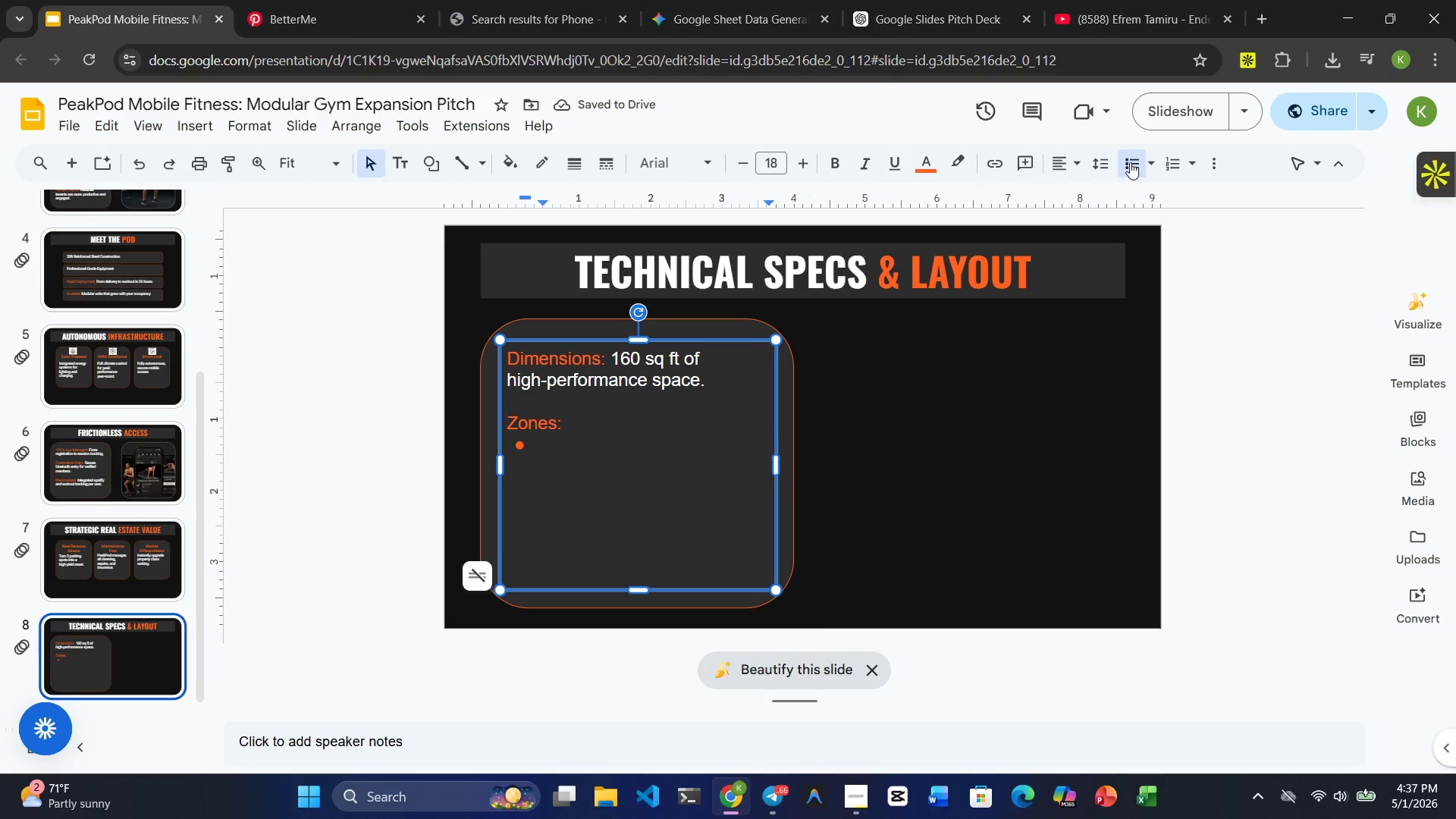 
key(Backspace)
 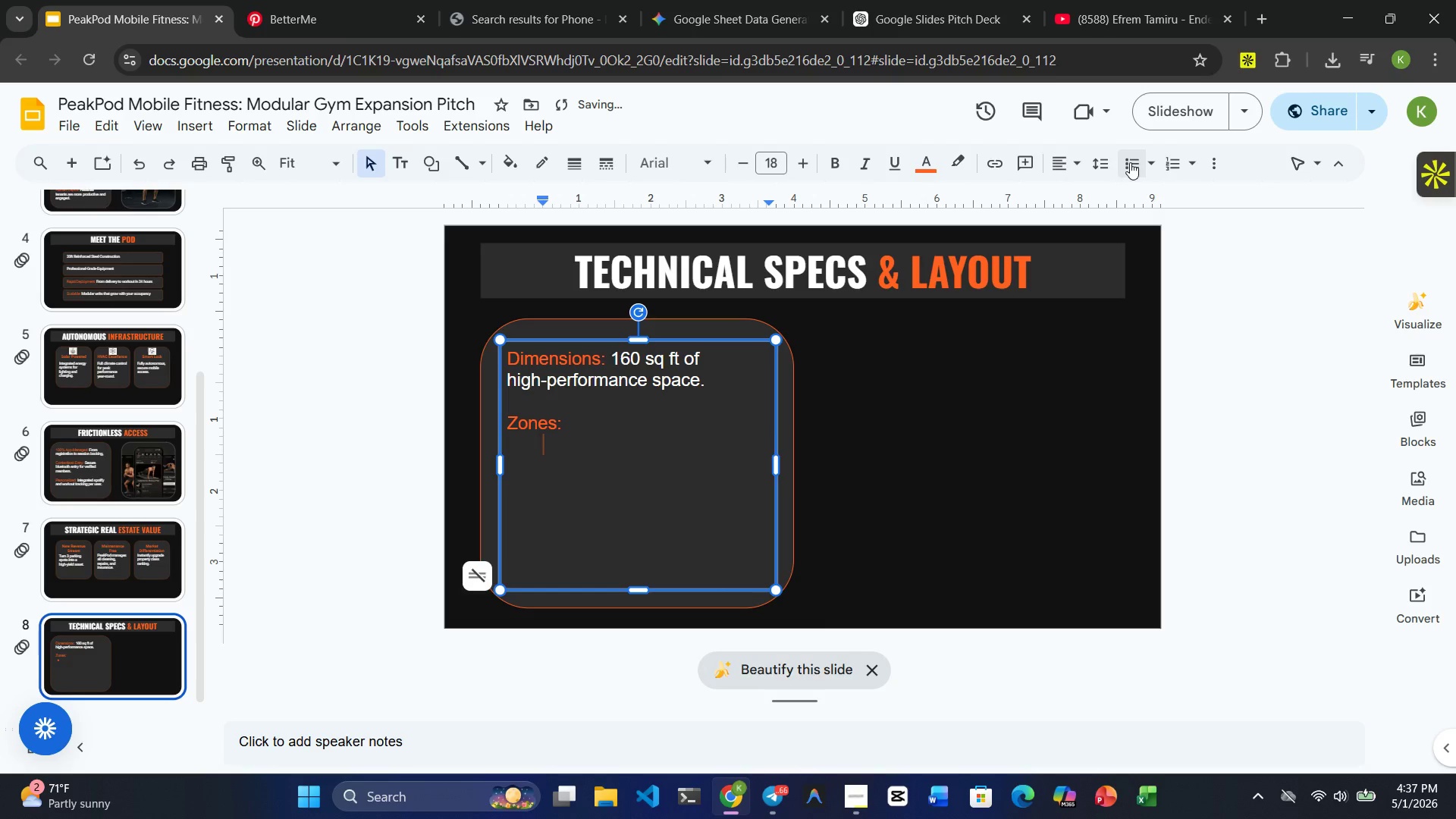 
key(Backspace)
 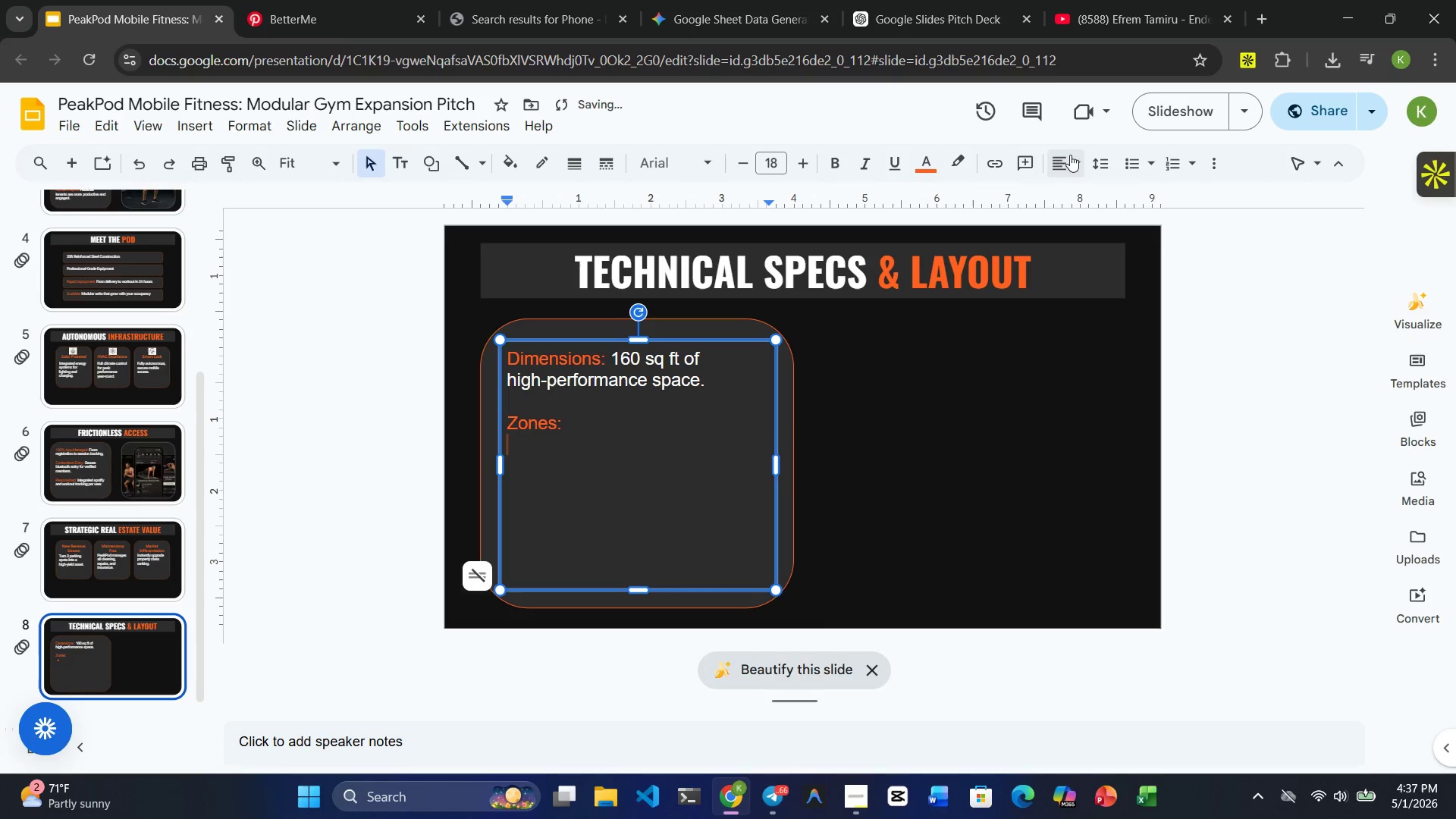 
left_click([936, 157])
 